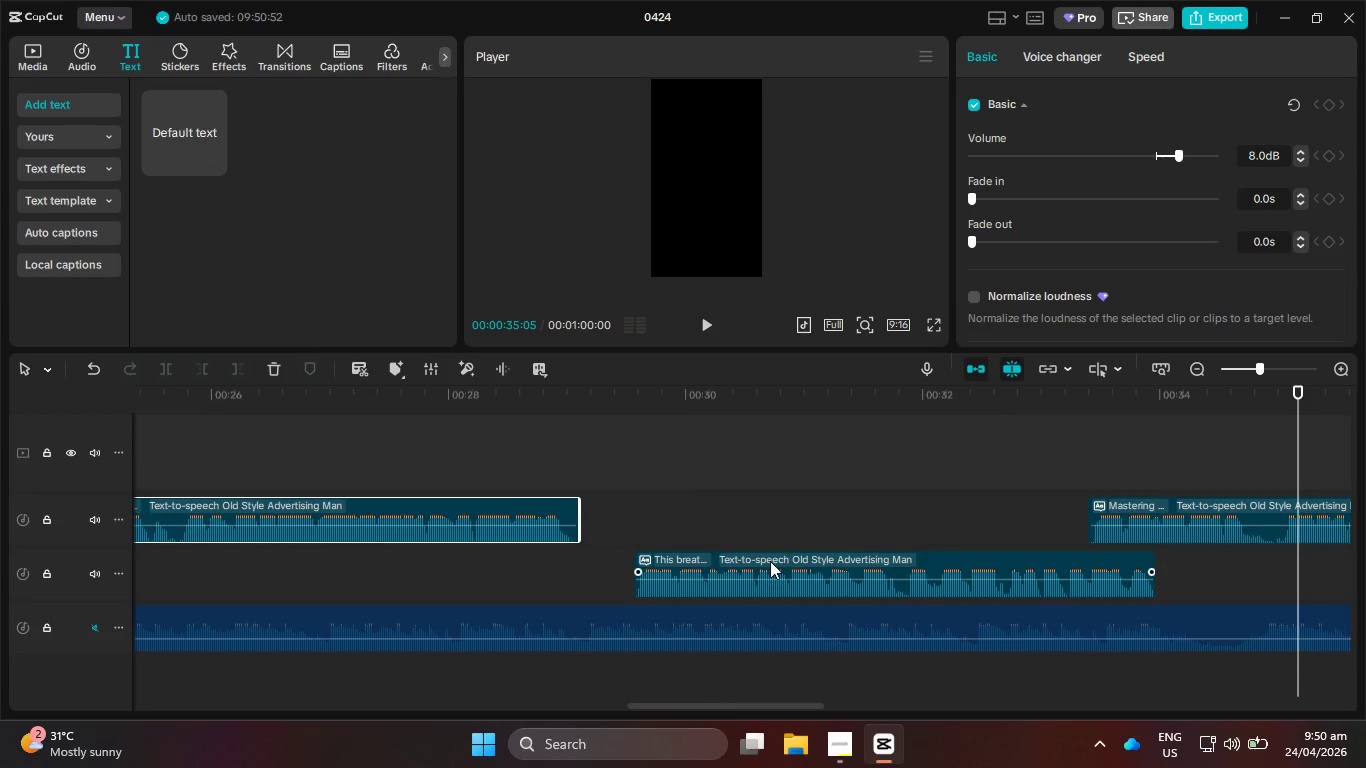 
left_click_drag(start_coordinate=[770, 561], to_coordinate=[715, 512])
 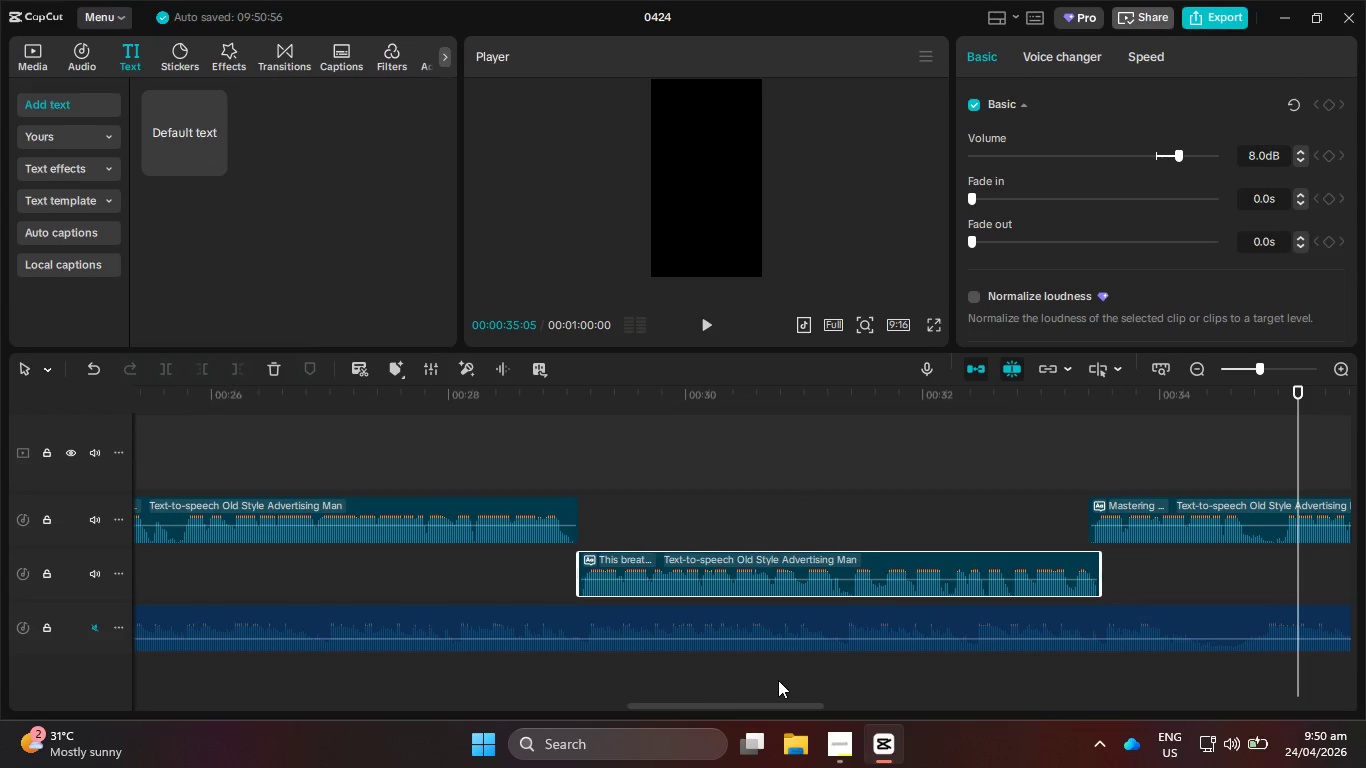 
left_click_drag(start_coordinate=[769, 702], to_coordinate=[302, 628])
 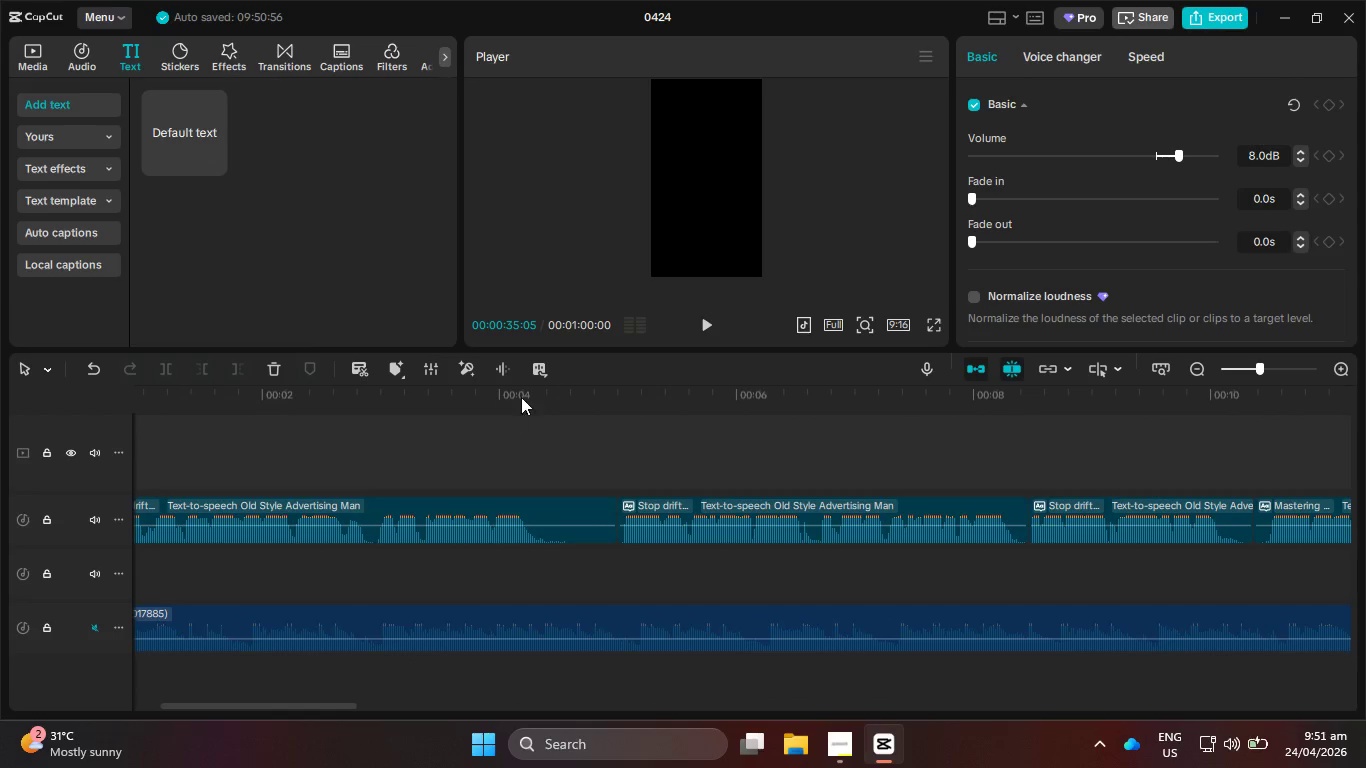 
left_click_drag(start_coordinate=[528, 390], to_coordinate=[527, 557])
 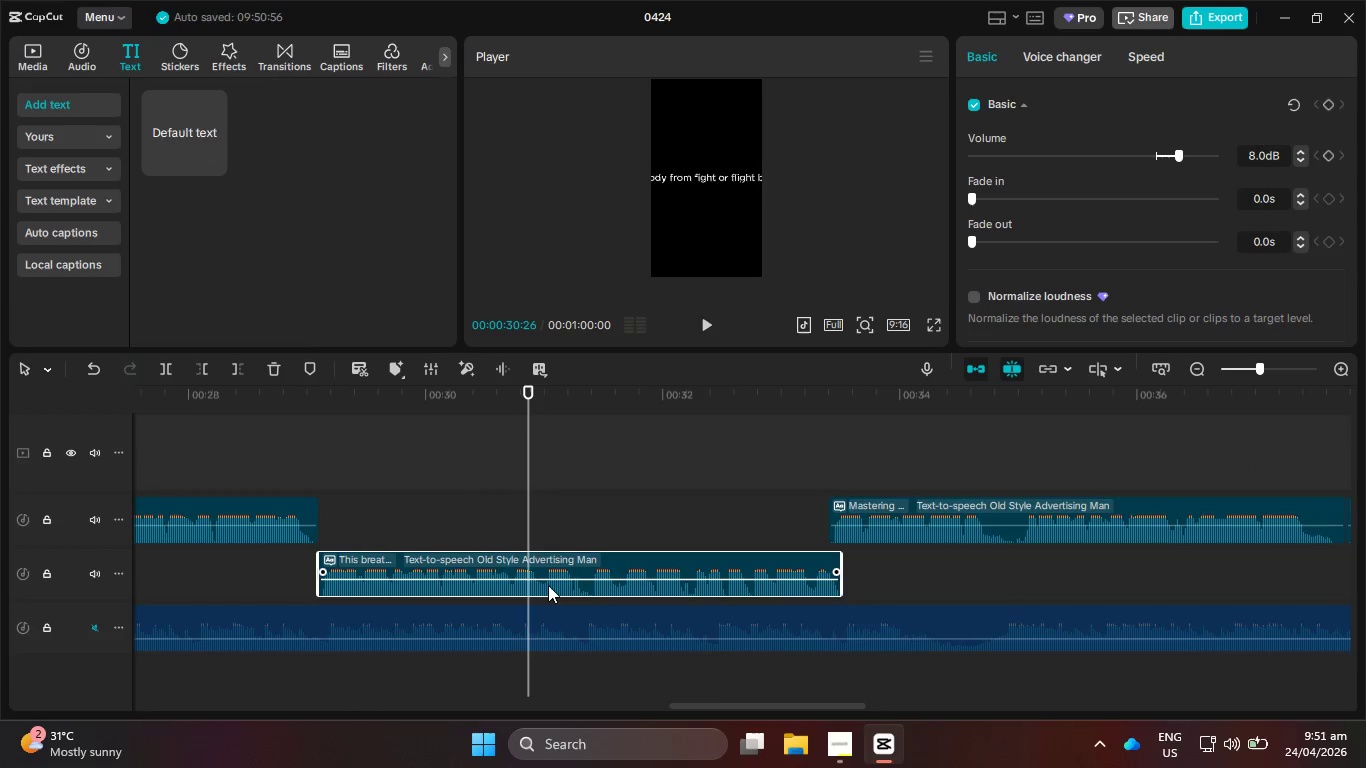 
double_click([548, 585])
 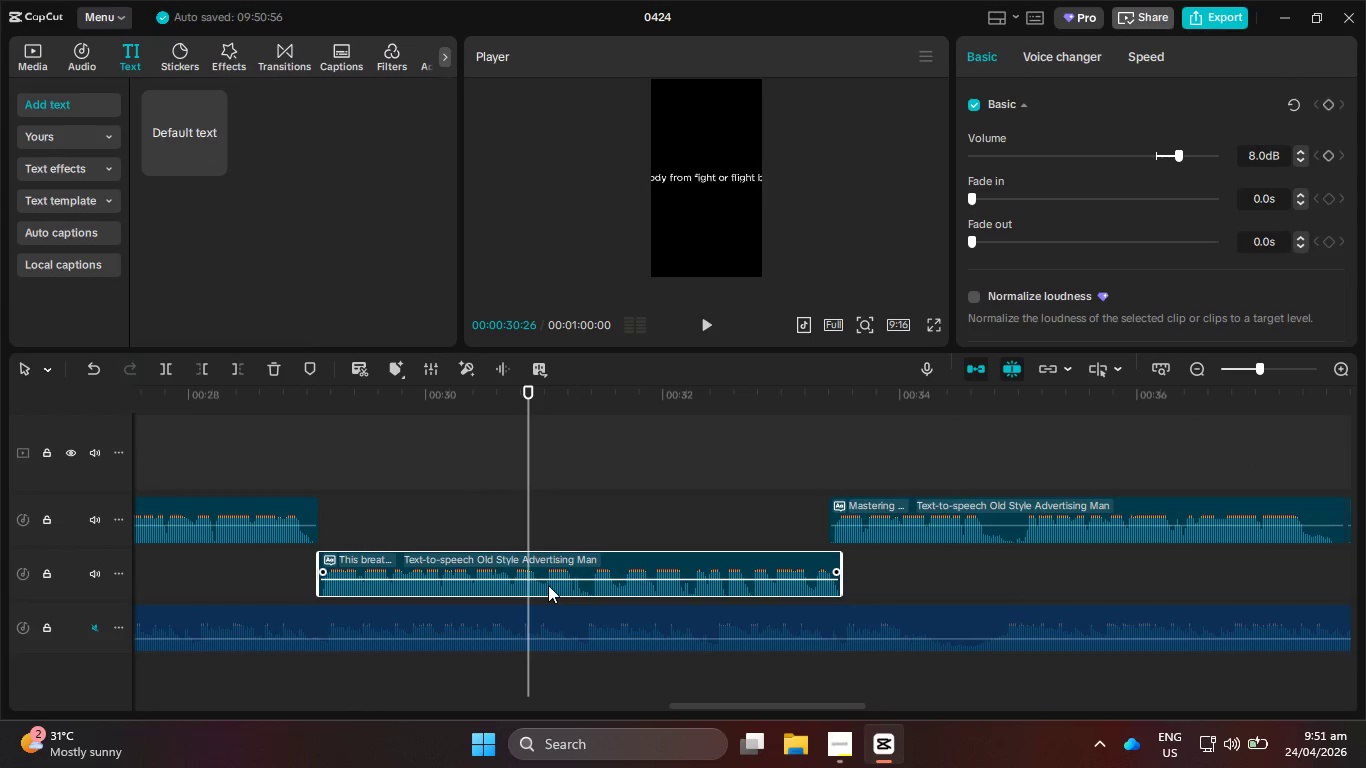 
triple_click([548, 585])
 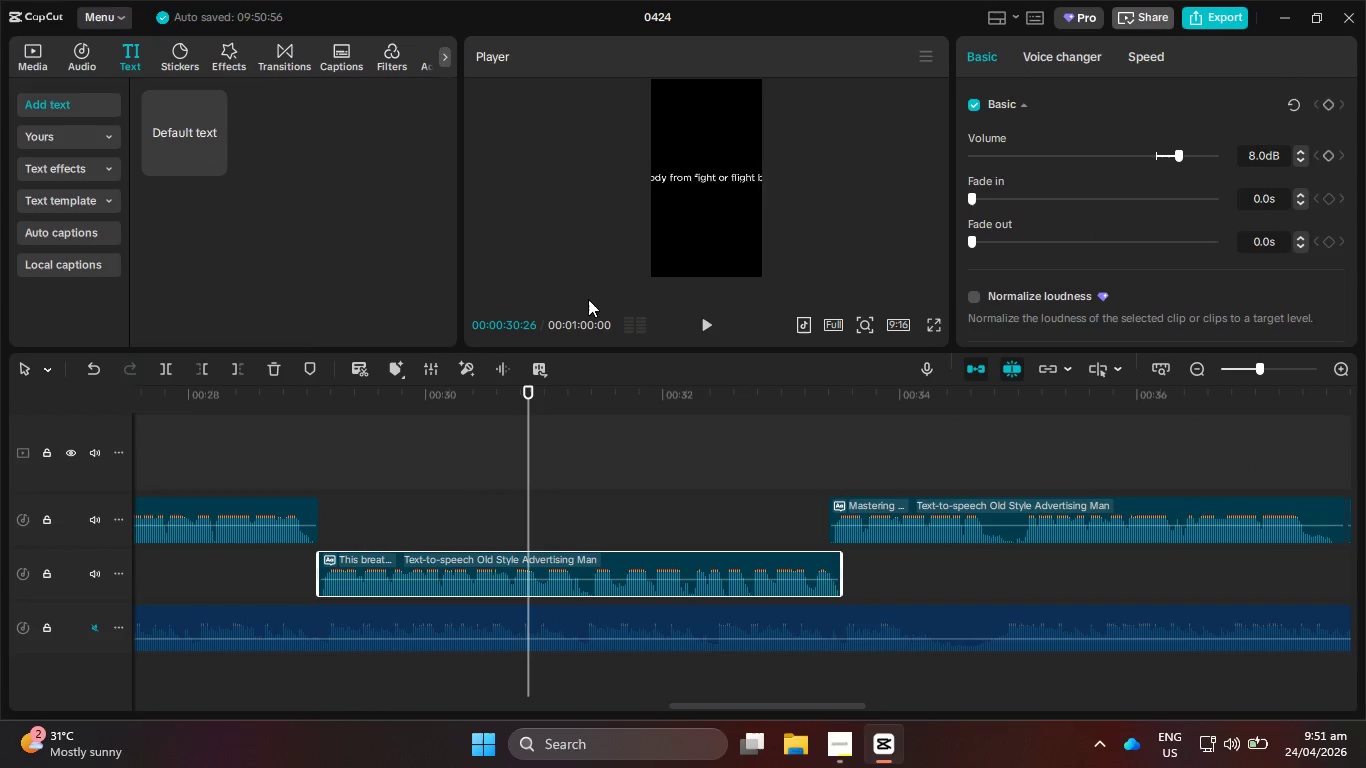 
scroll: coordinate [562, 515], scroll_direction: up, amount: 5.0
 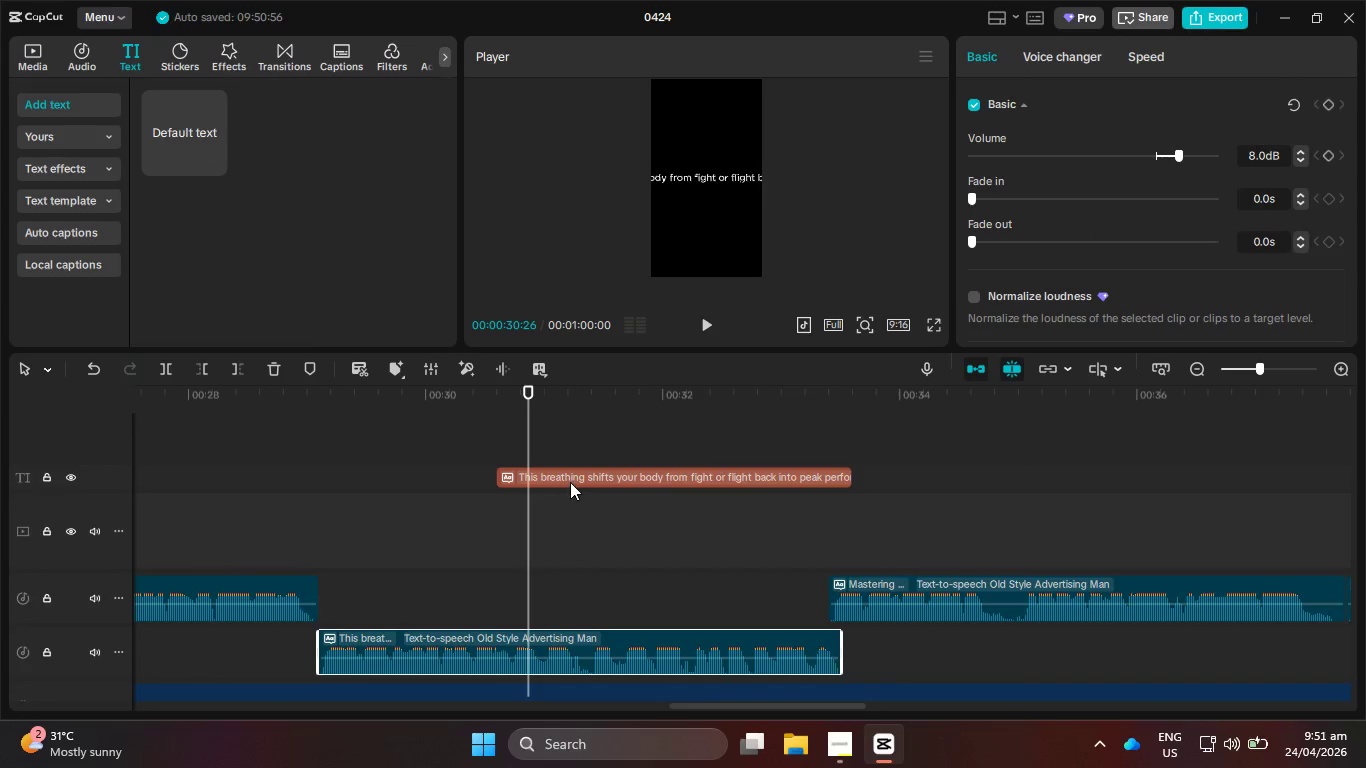 
left_click([570, 482])
 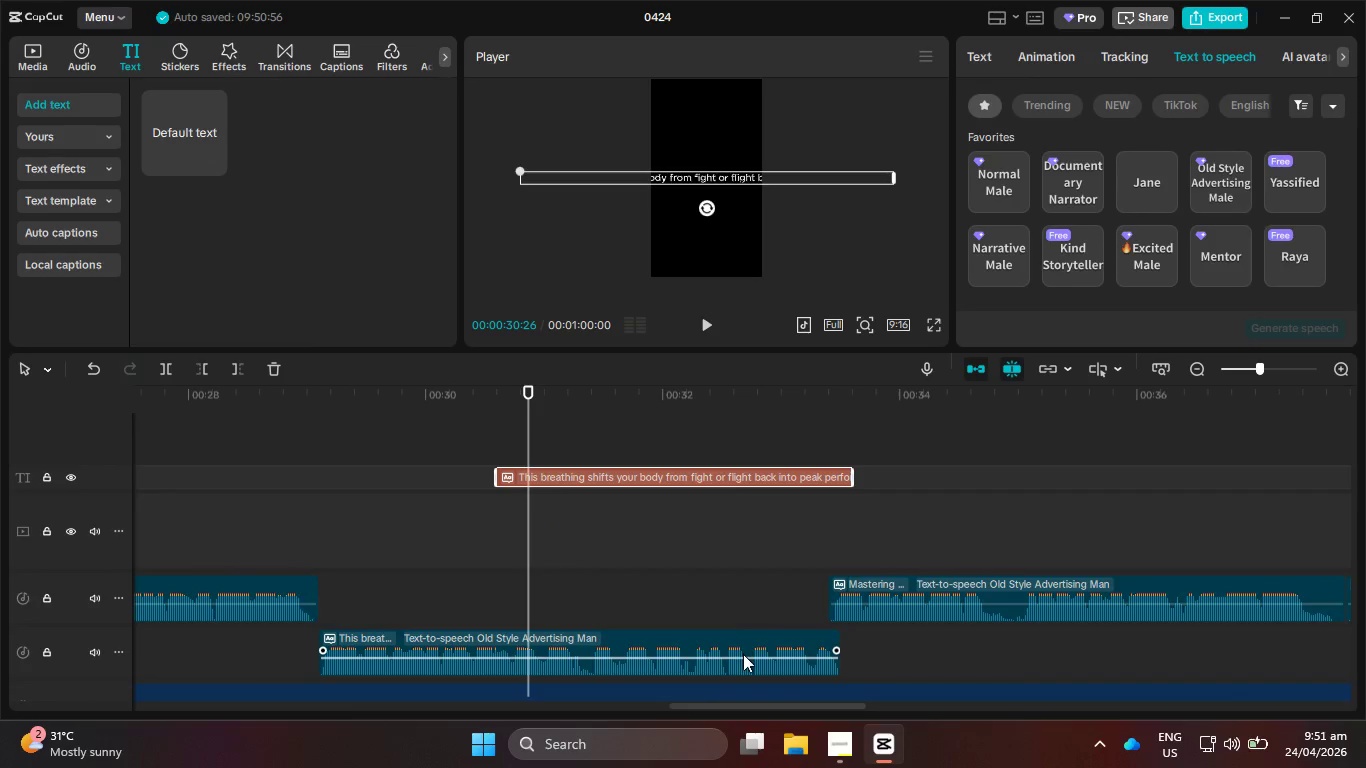 
left_click([743, 656])
 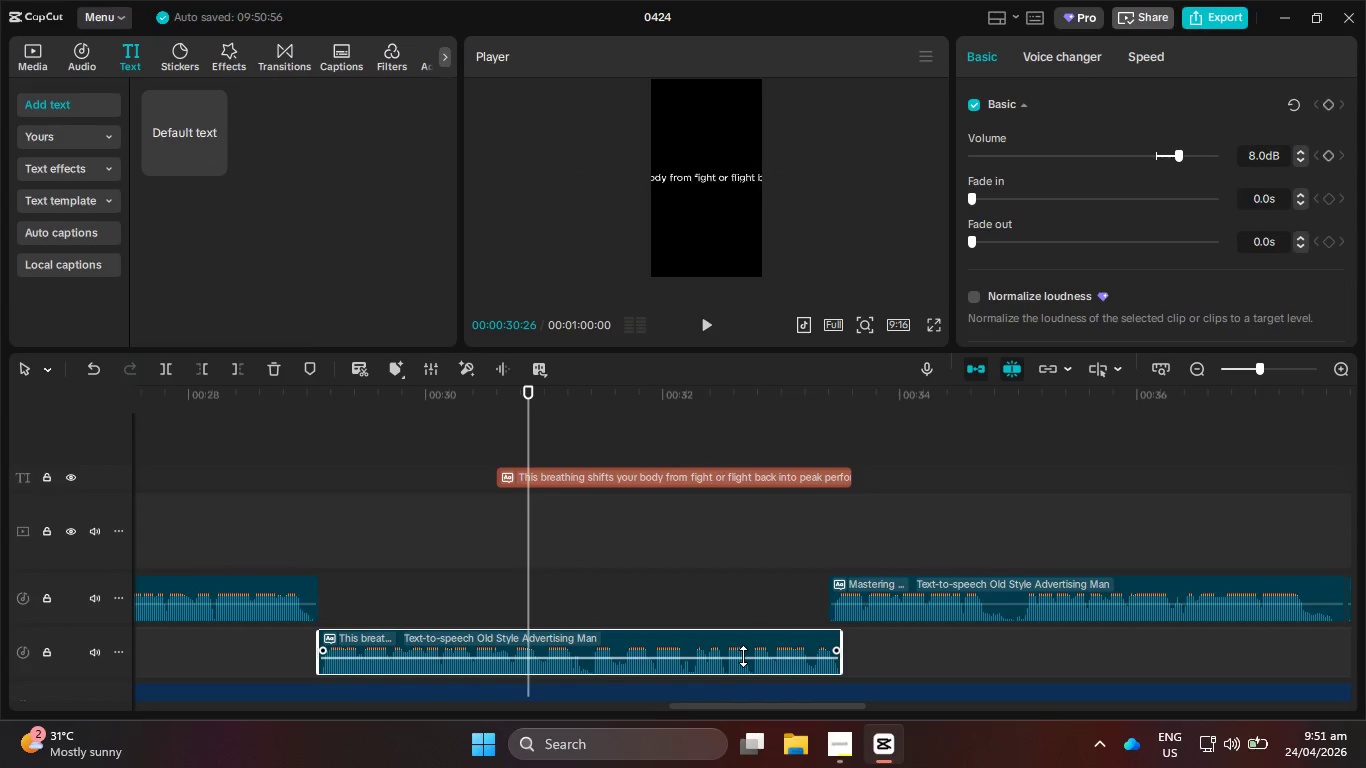 
key(Backspace)
 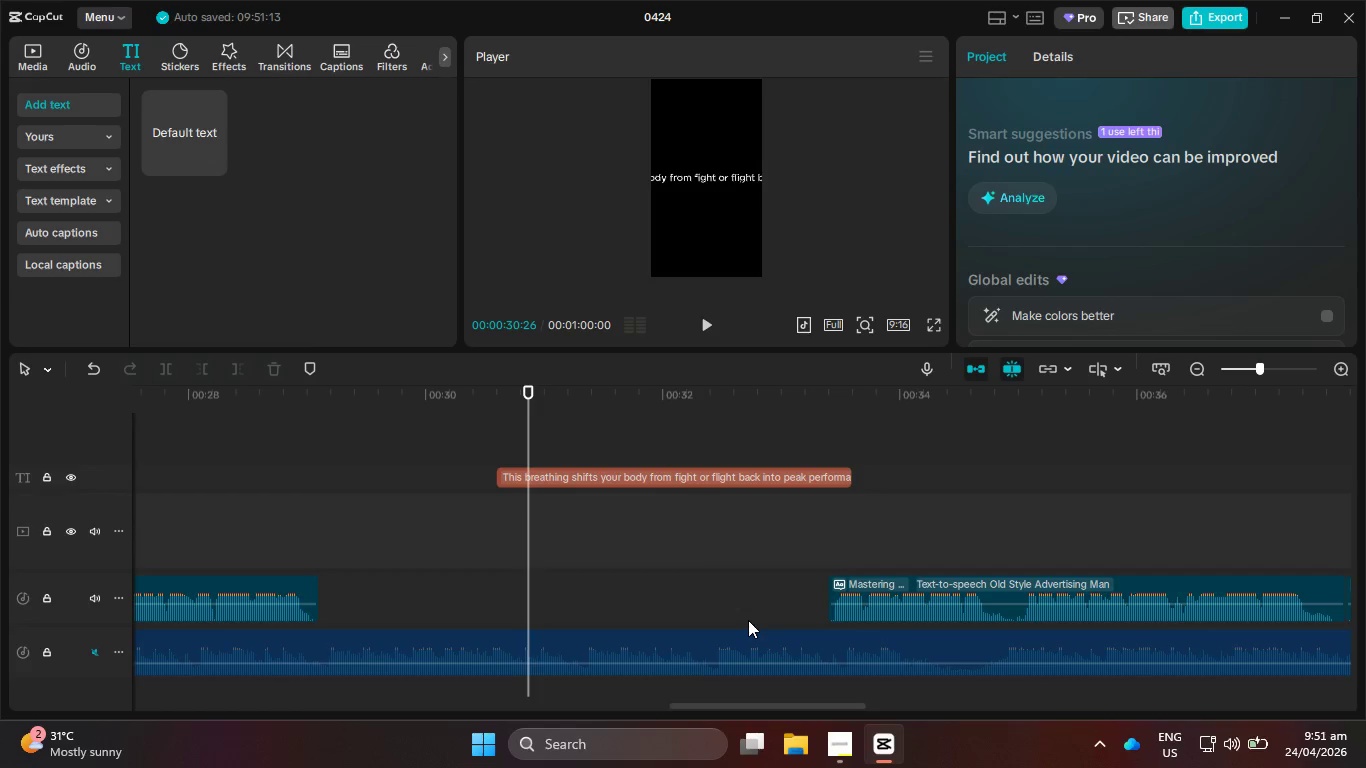 
wait(22.56)
 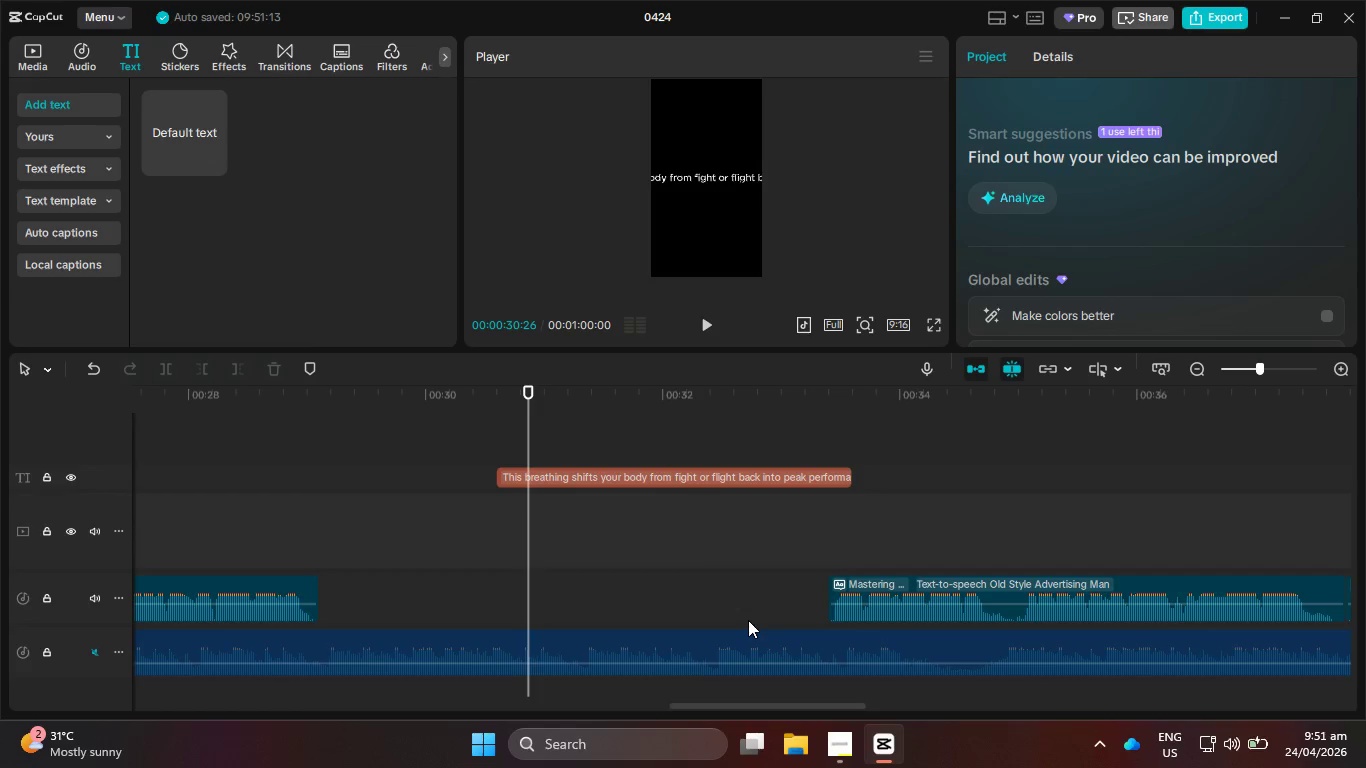 
left_click([728, 480])
 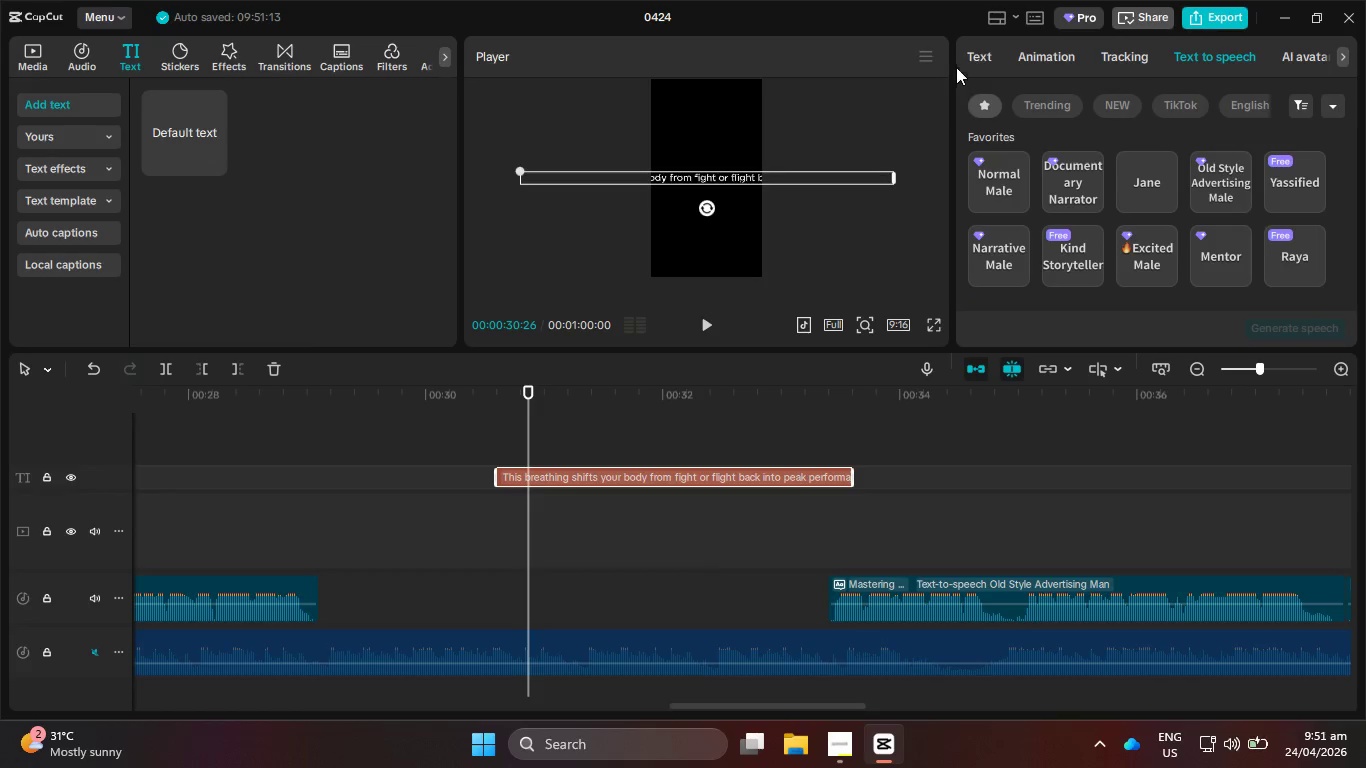 
left_click([978, 50])
 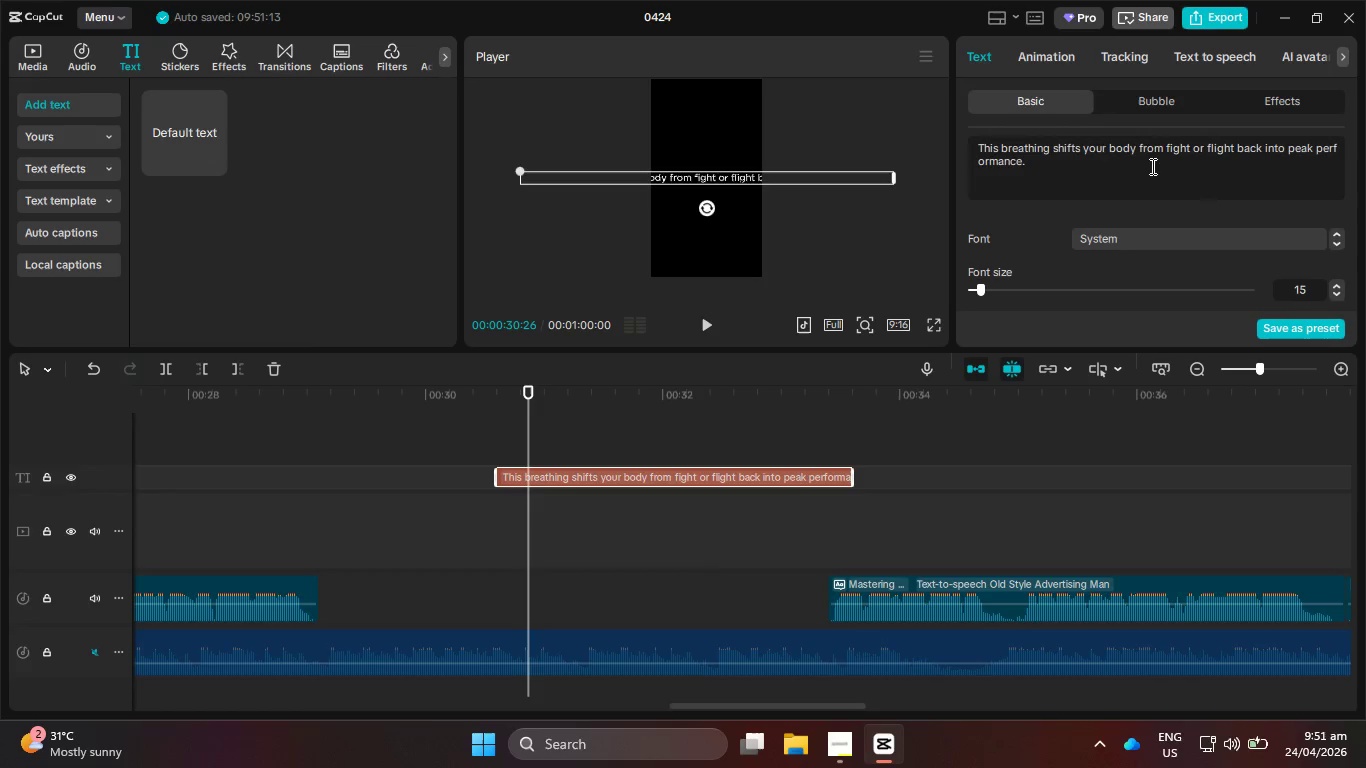 
left_click([1049, 146])
 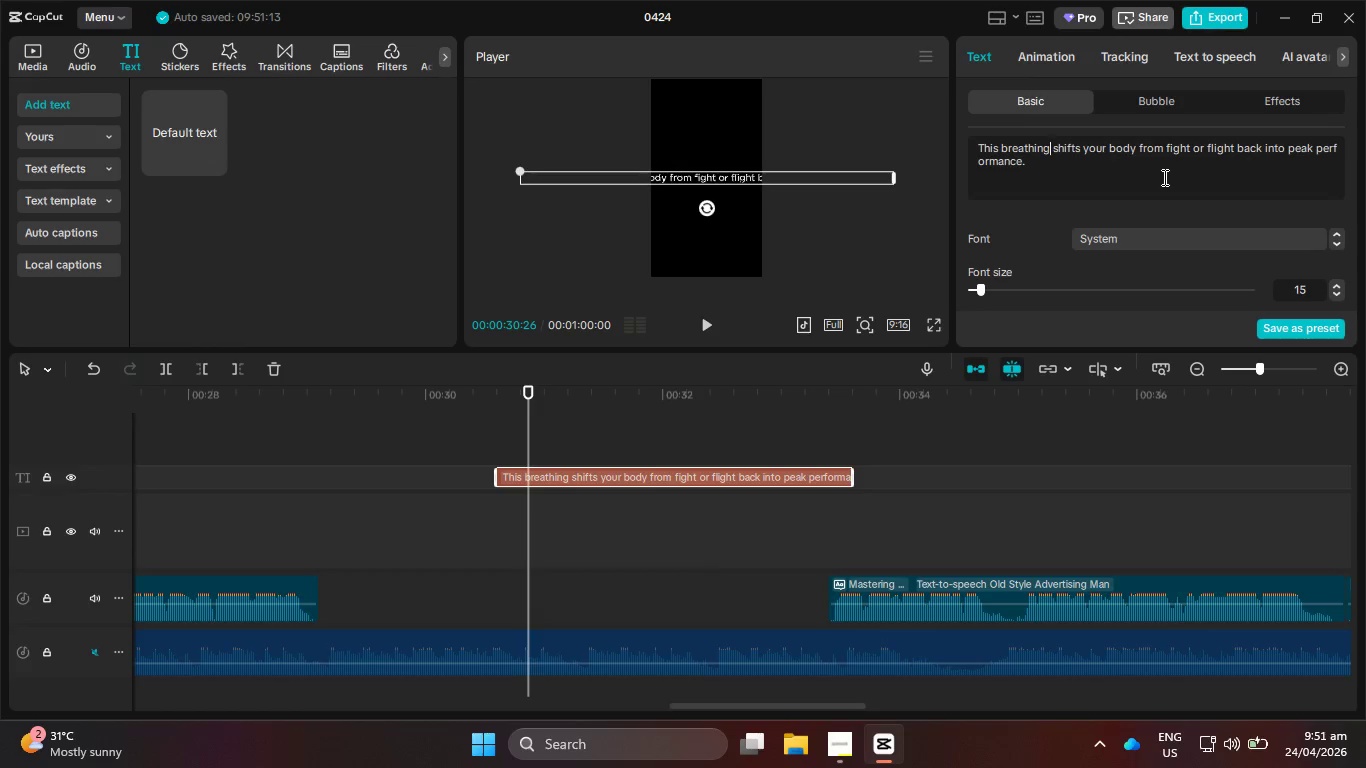 
wait(11.69)
 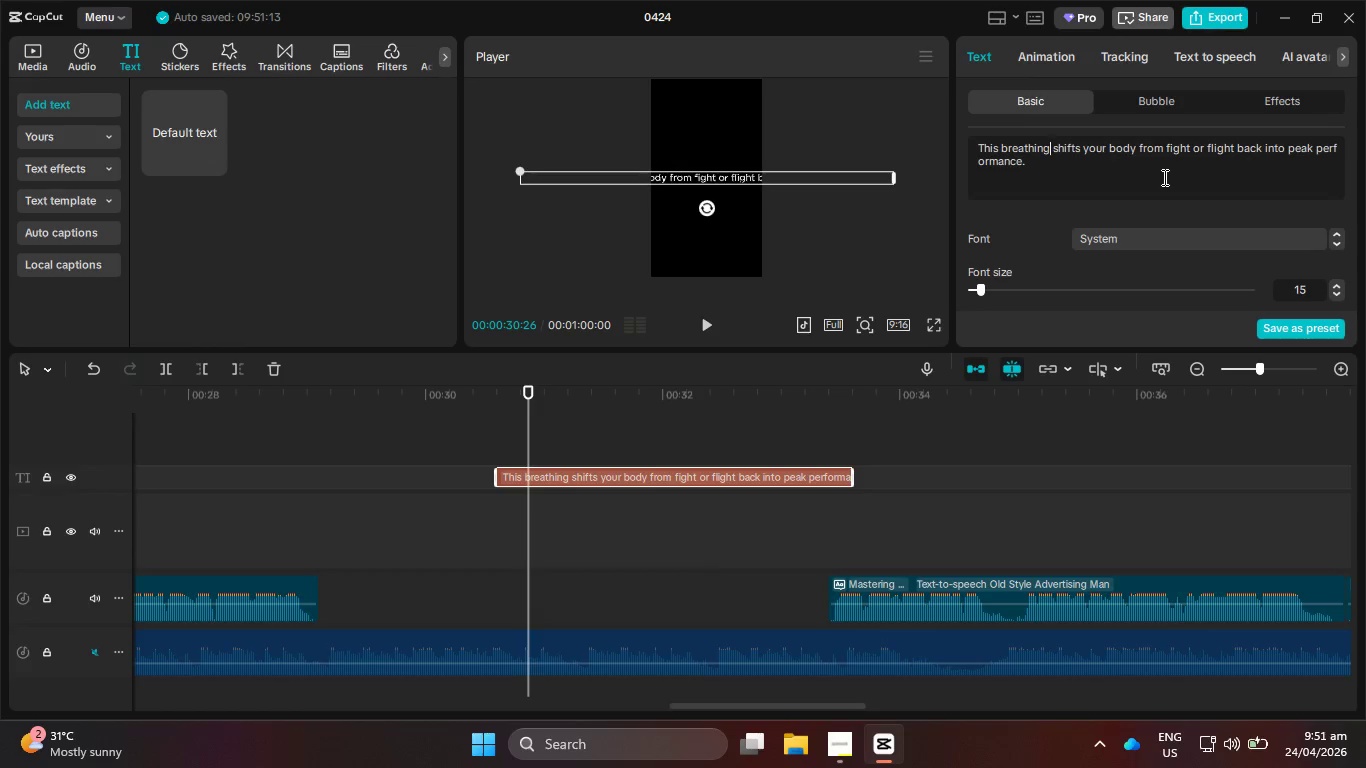 
left_click_drag(start_coordinate=[1164, 150], to_coordinate=[1273, 152])
 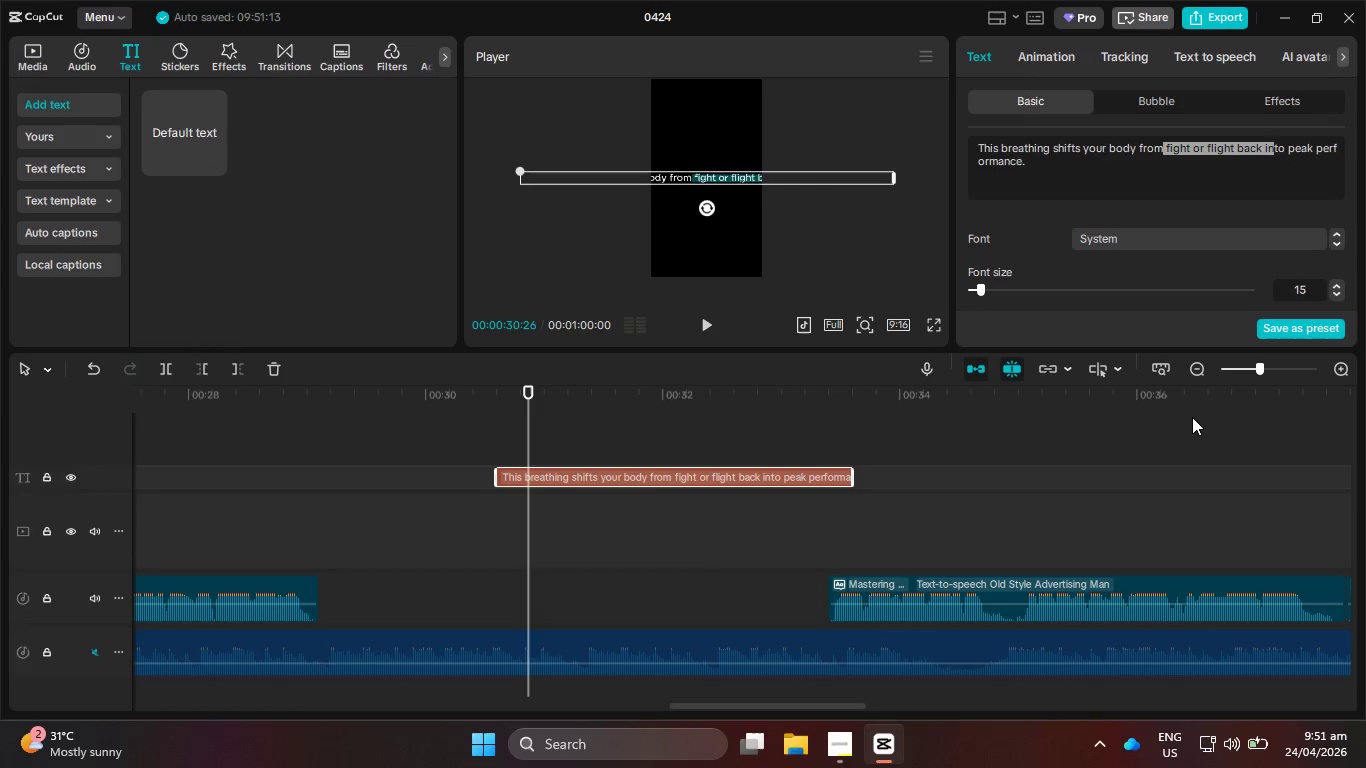 
type(stressn)
key(Backspace)
type( )
 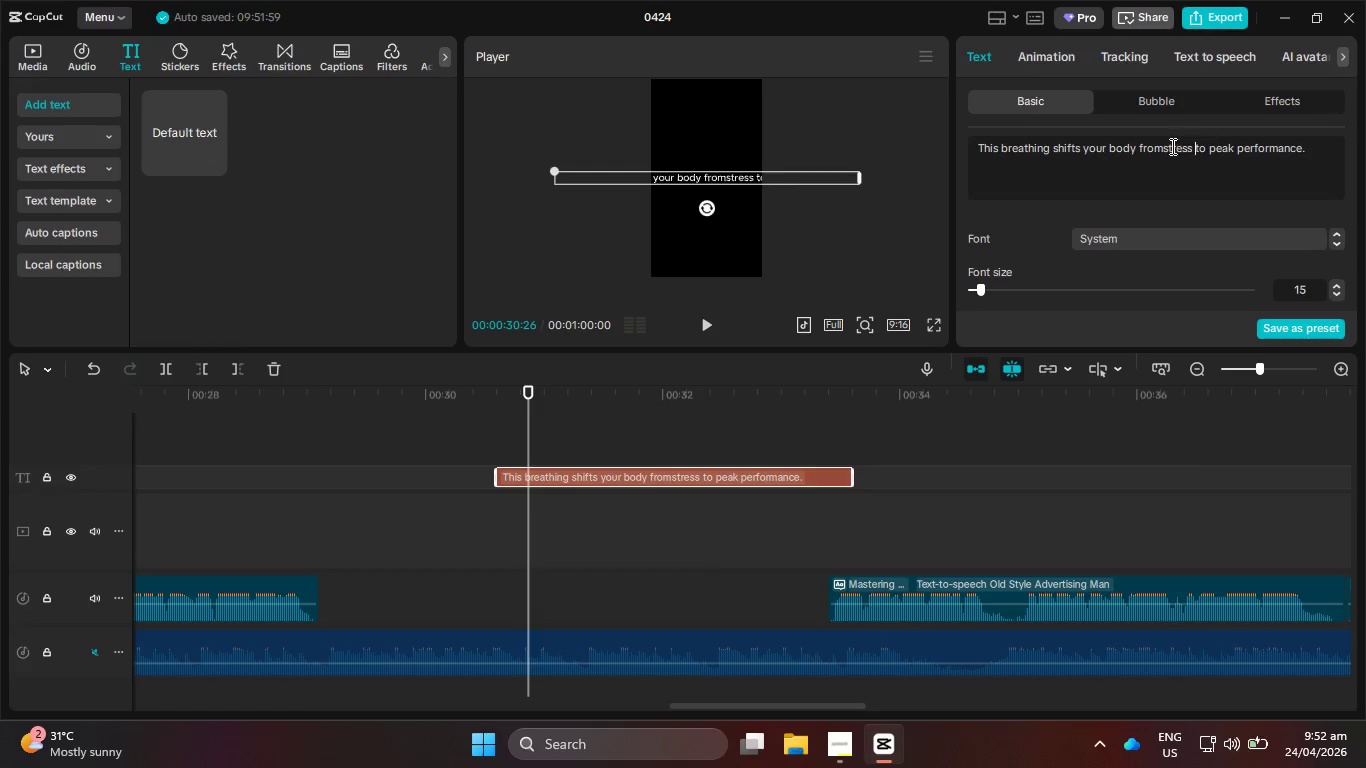 
left_click([1165, 147])
 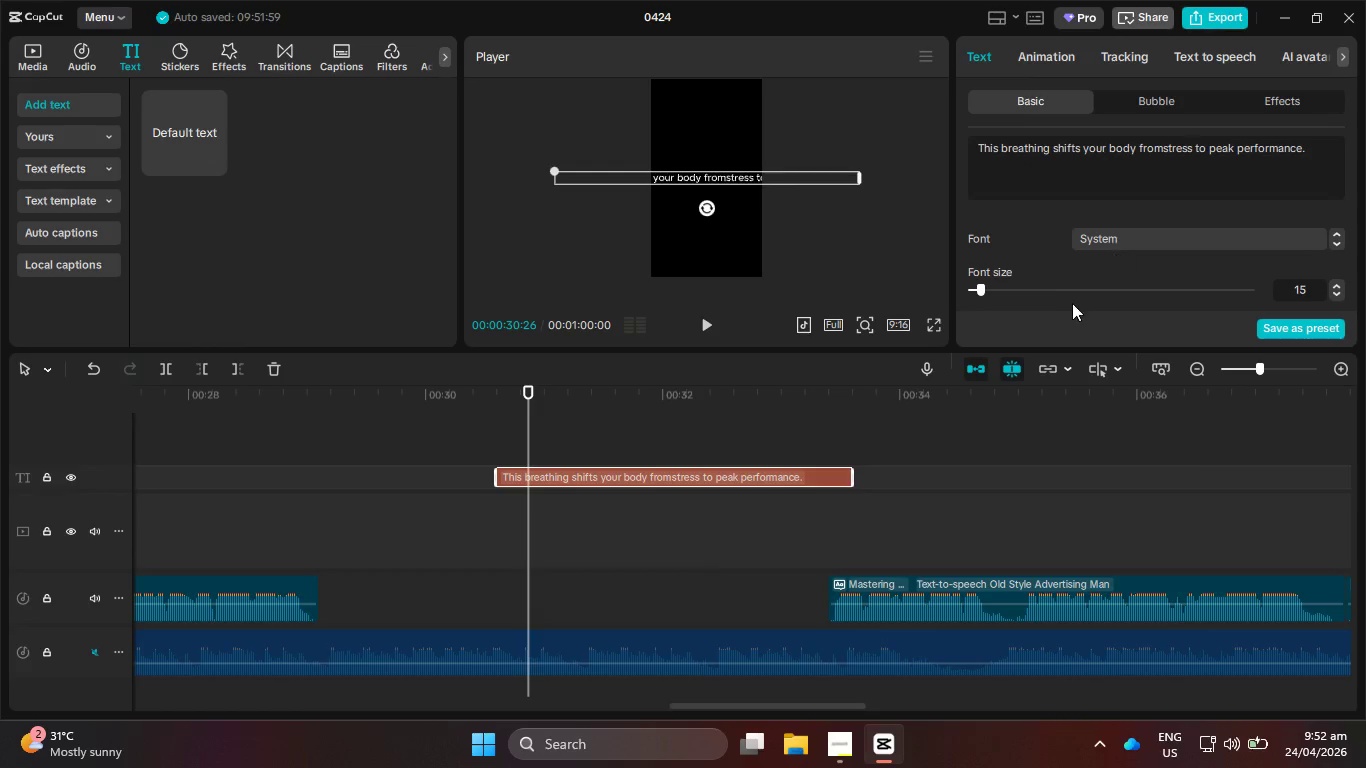 
key(Space)
 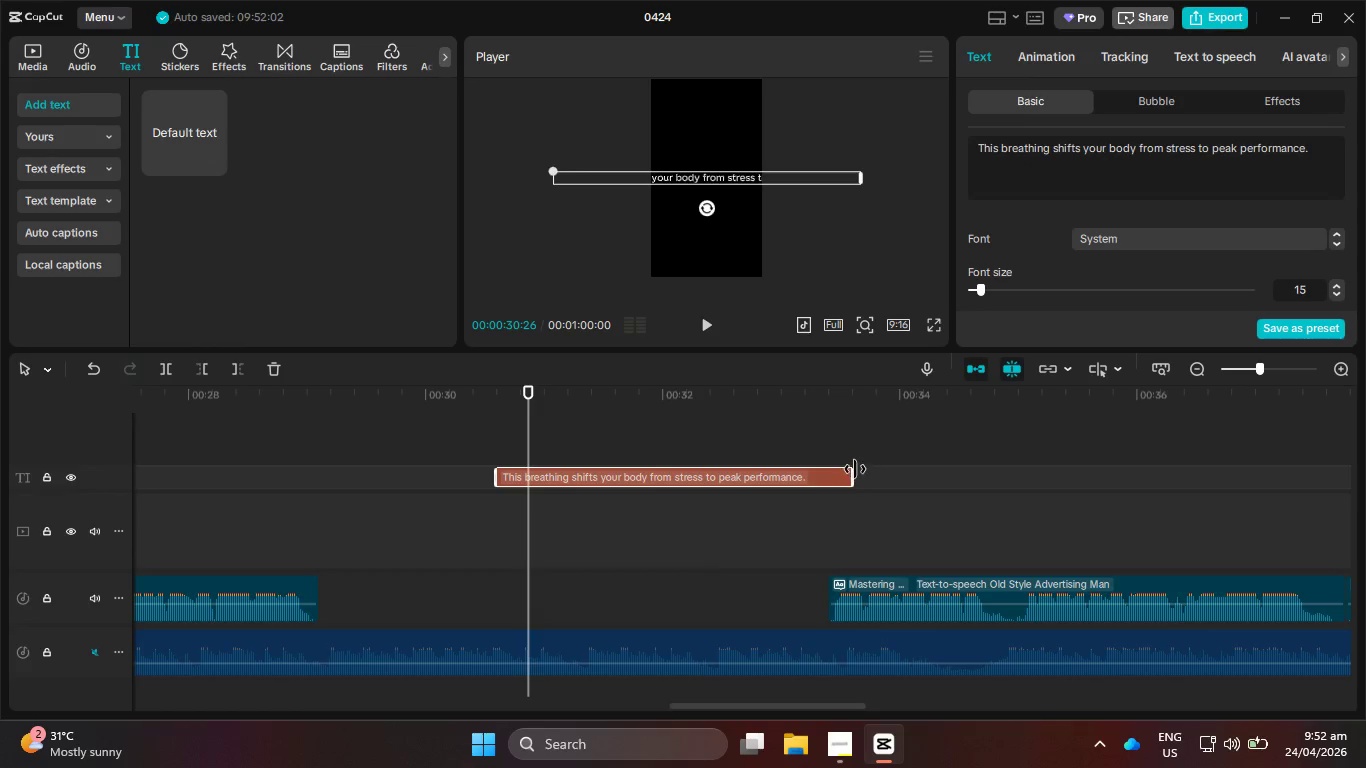 
left_click([1203, 59])
 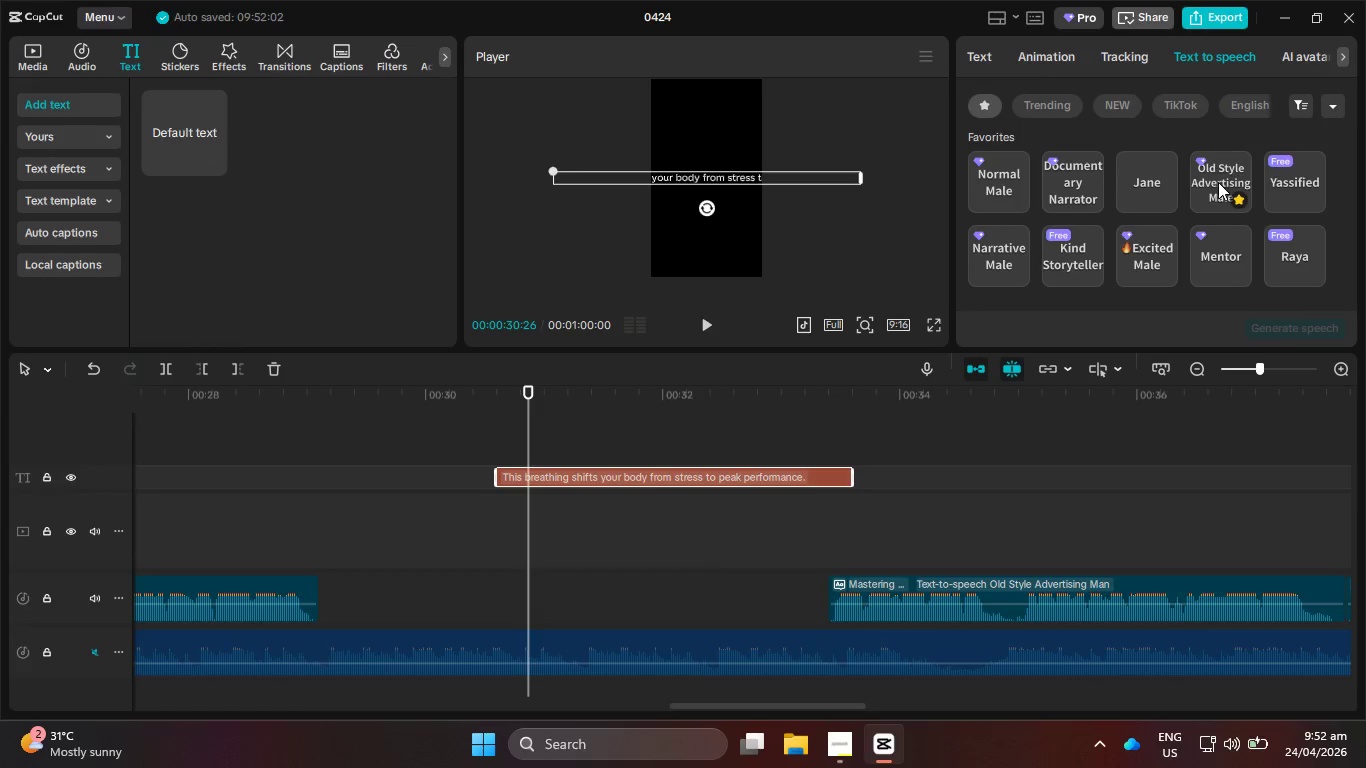 
left_click([1218, 182])
 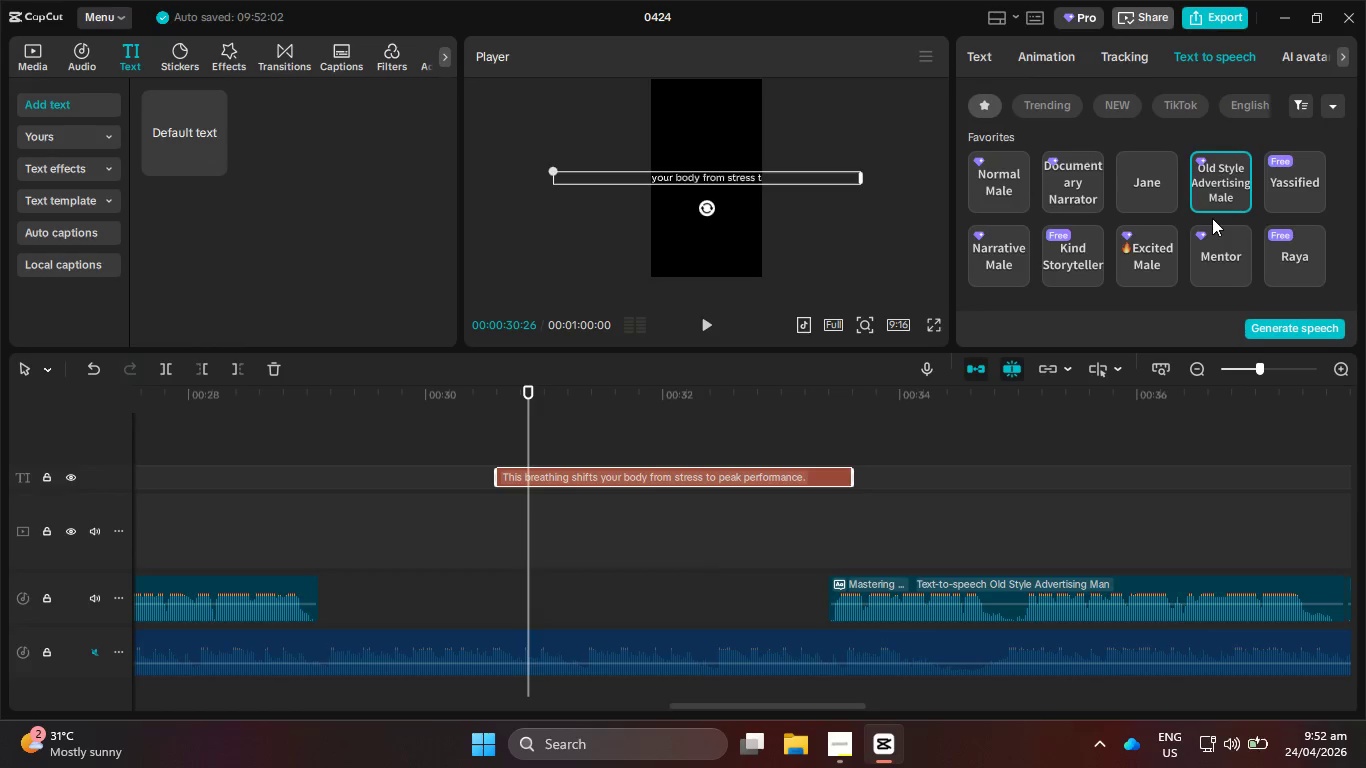 
wait(6.06)
 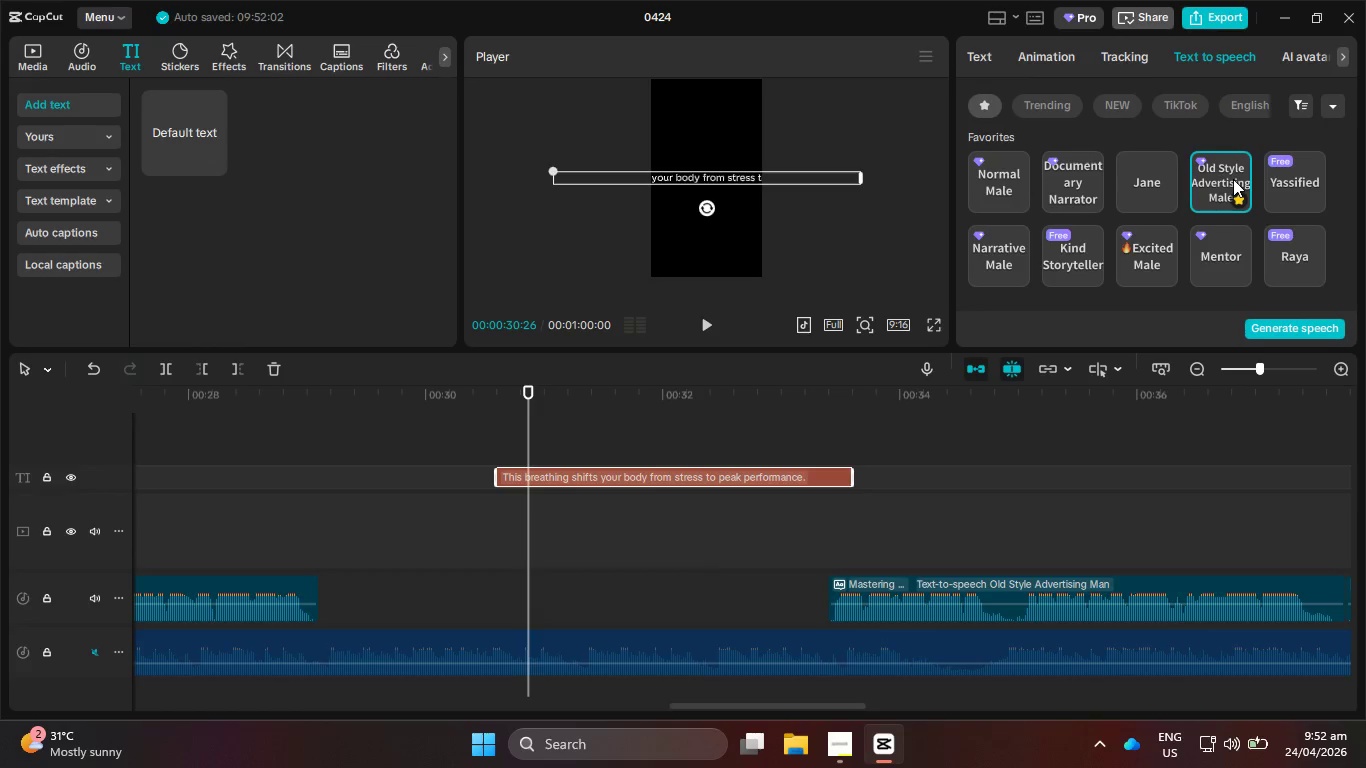 
left_click([1291, 328])
 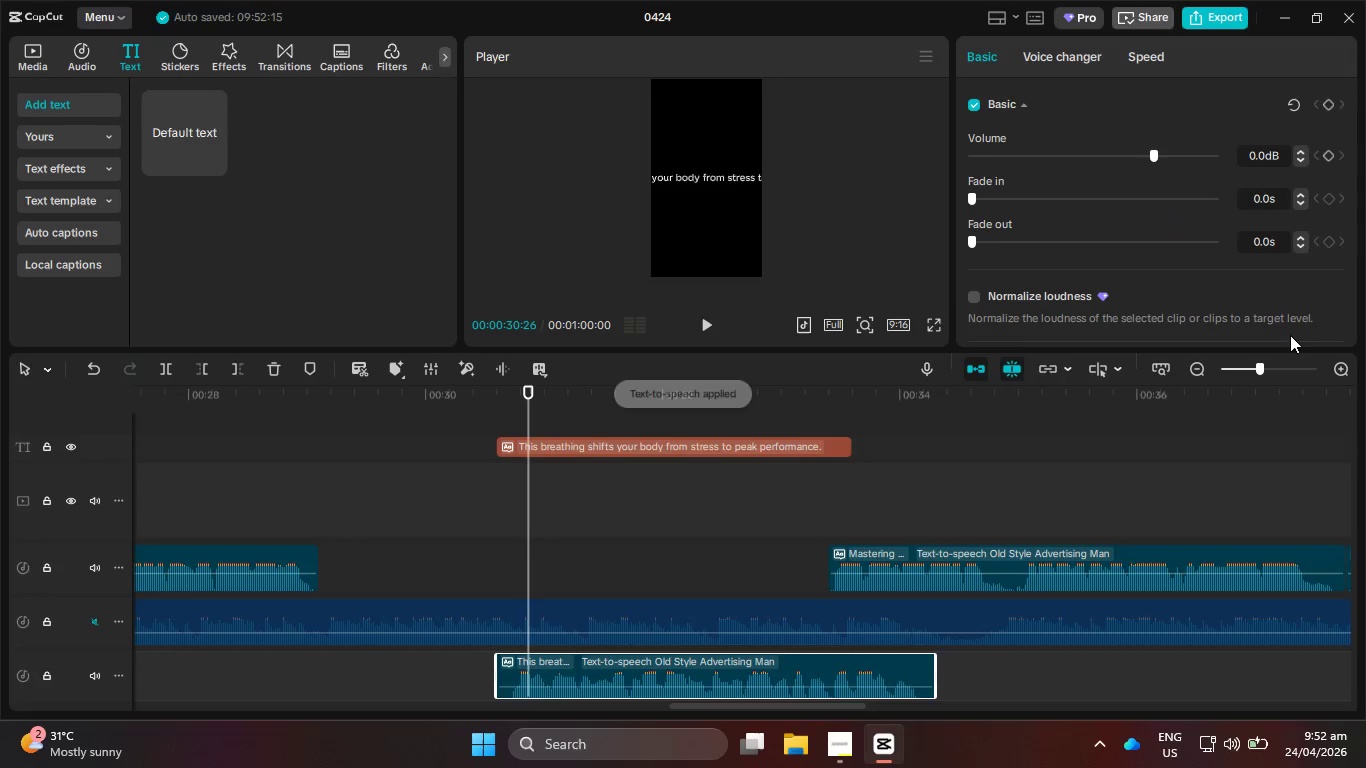 
wait(8.12)
 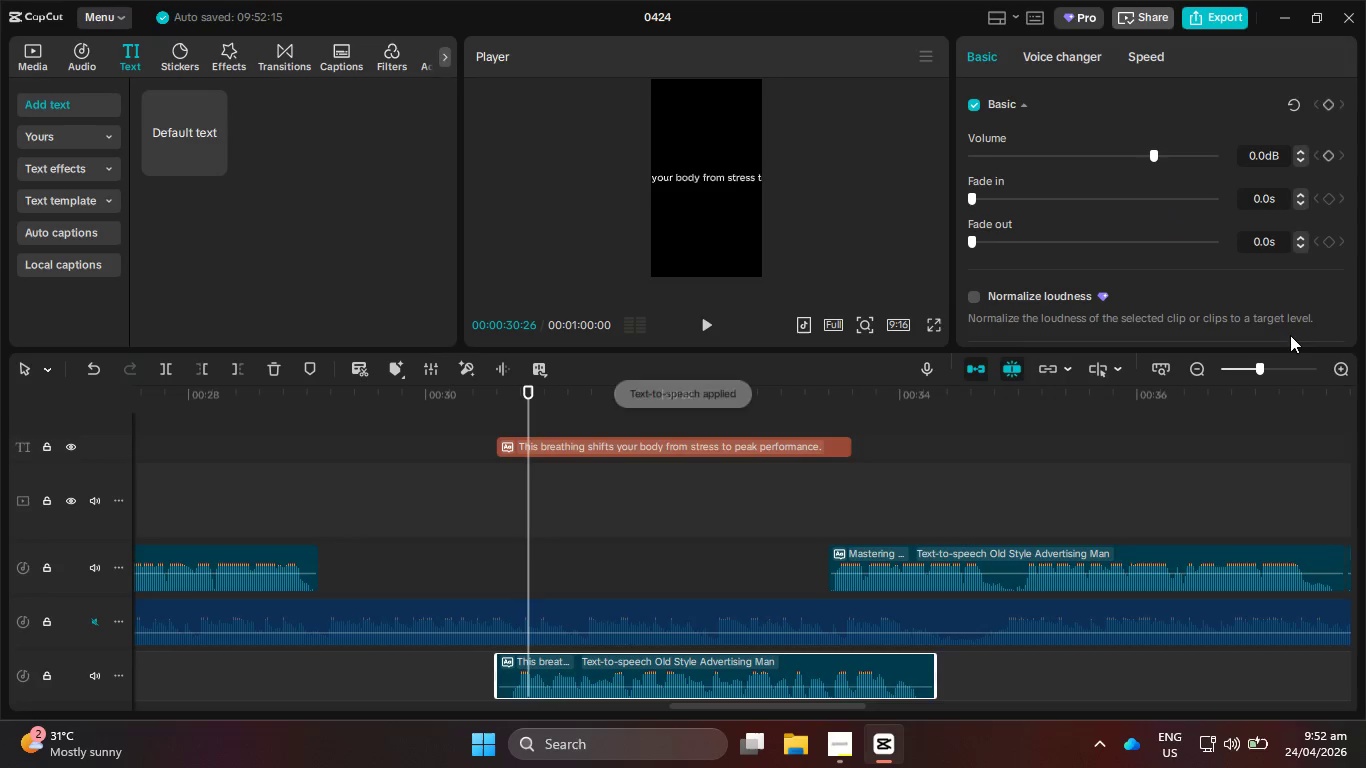 
left_click_drag(start_coordinate=[636, 668], to_coordinate=[515, 552])
 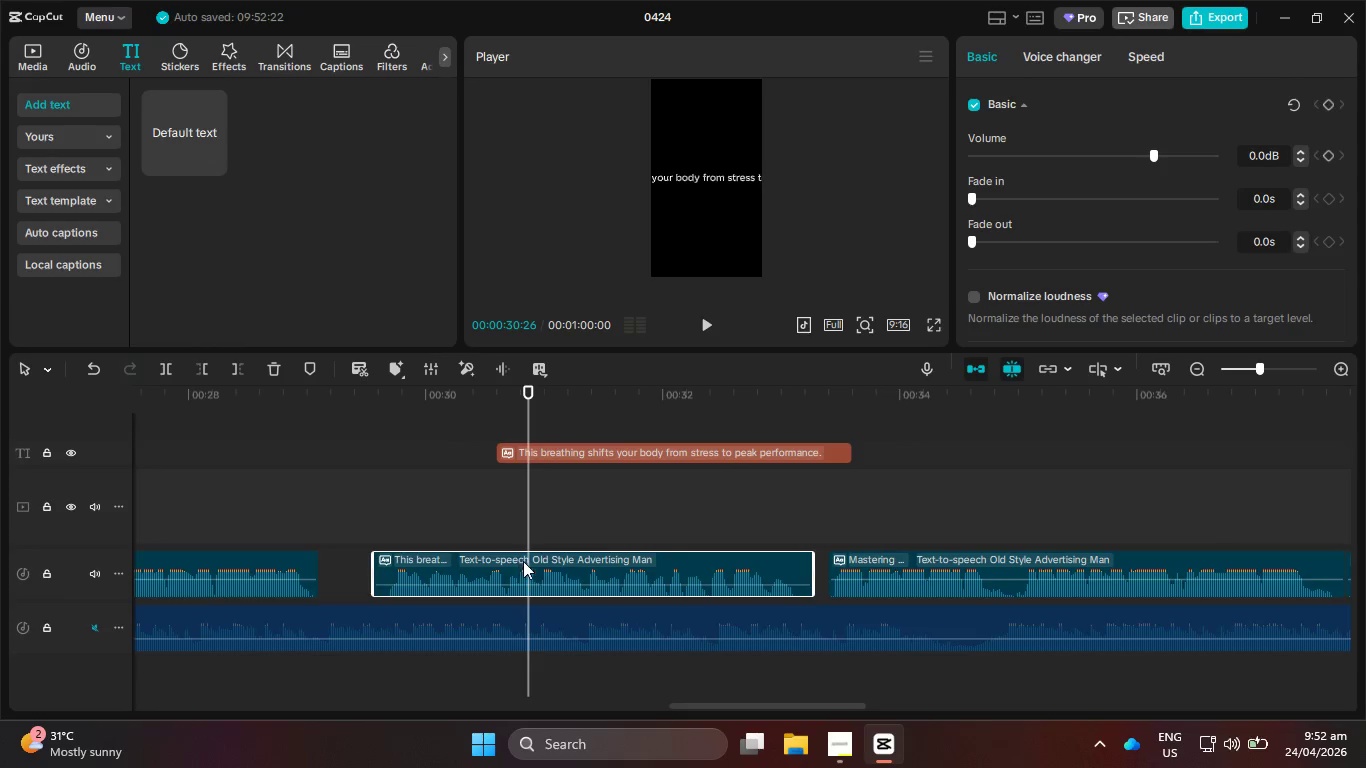 
left_click_drag(start_coordinate=[524, 562], to_coordinate=[527, 617])
 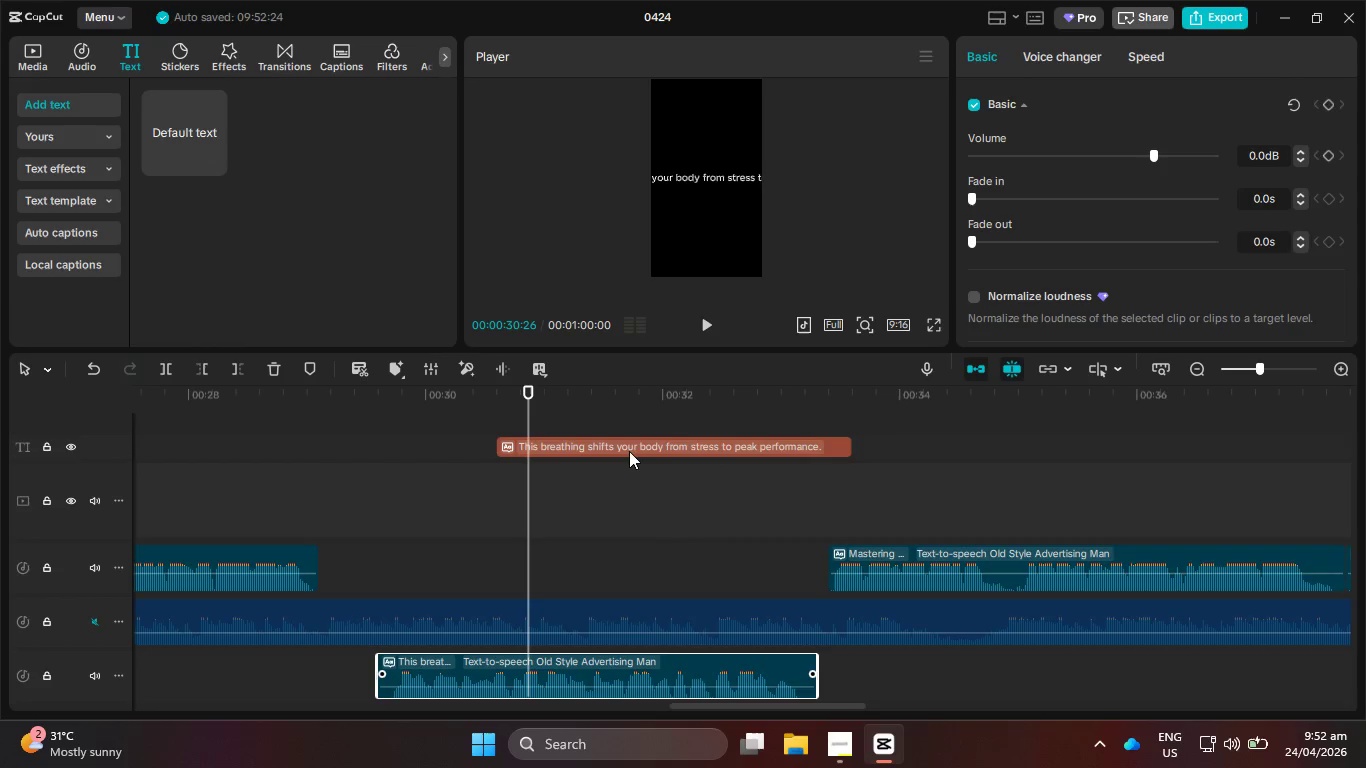 
left_click([633, 447])
 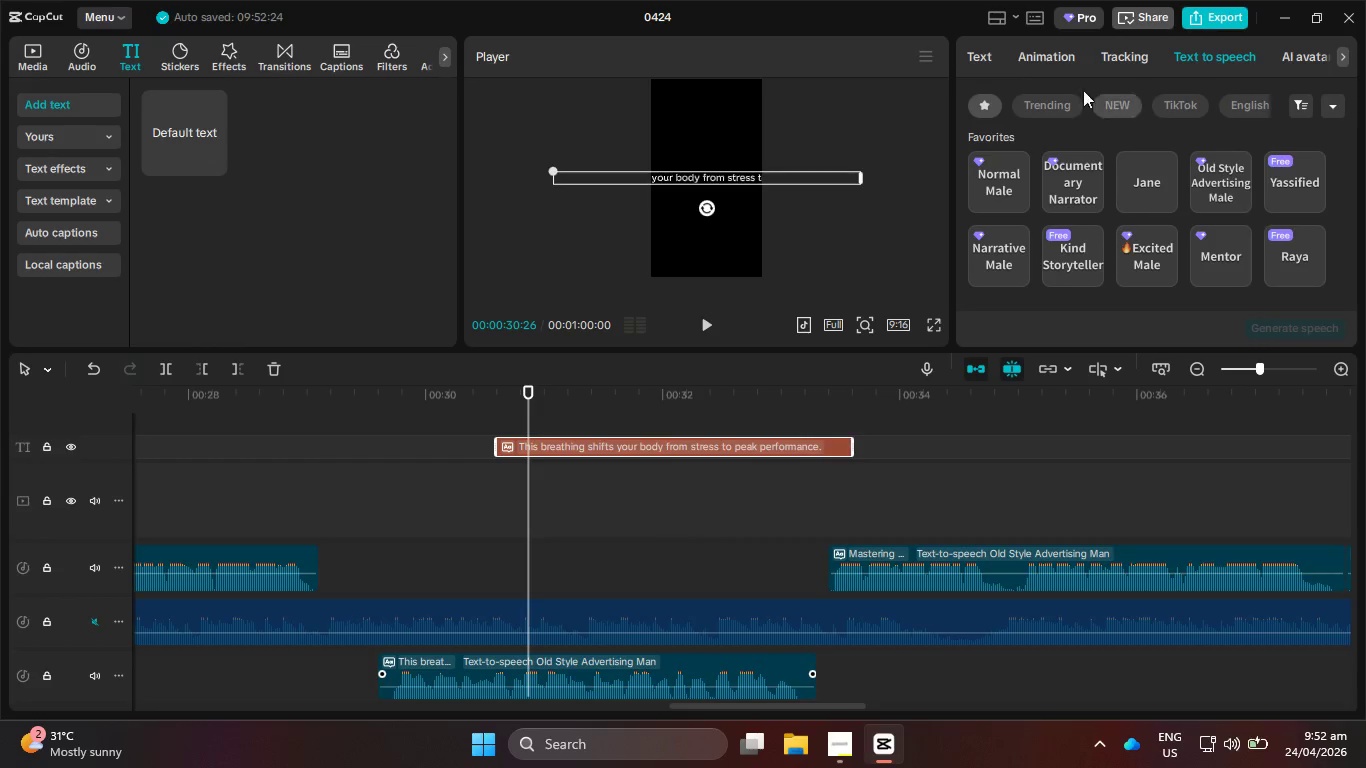 
left_click([994, 54])
 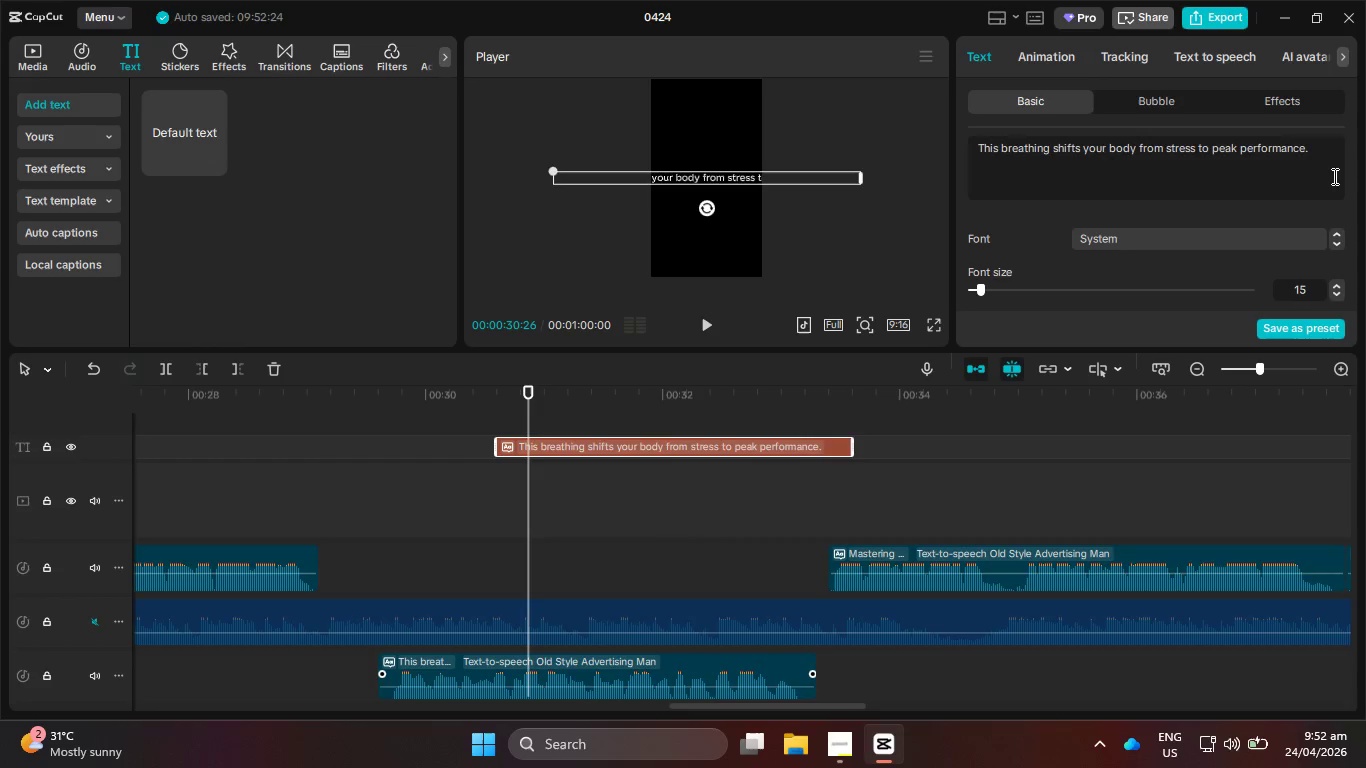 
left_click_drag(start_coordinate=[1335, 160], to_coordinate=[927, 133])
 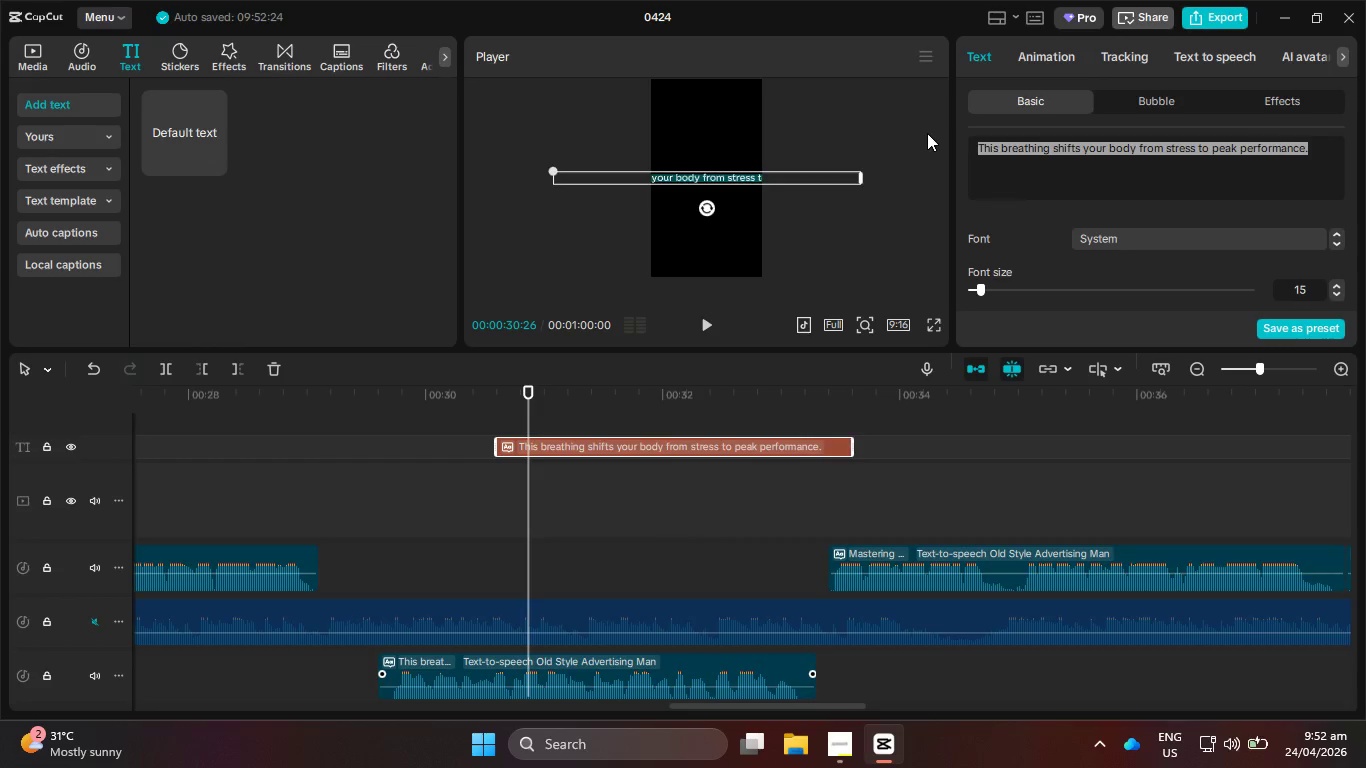 
key(Control+C)
 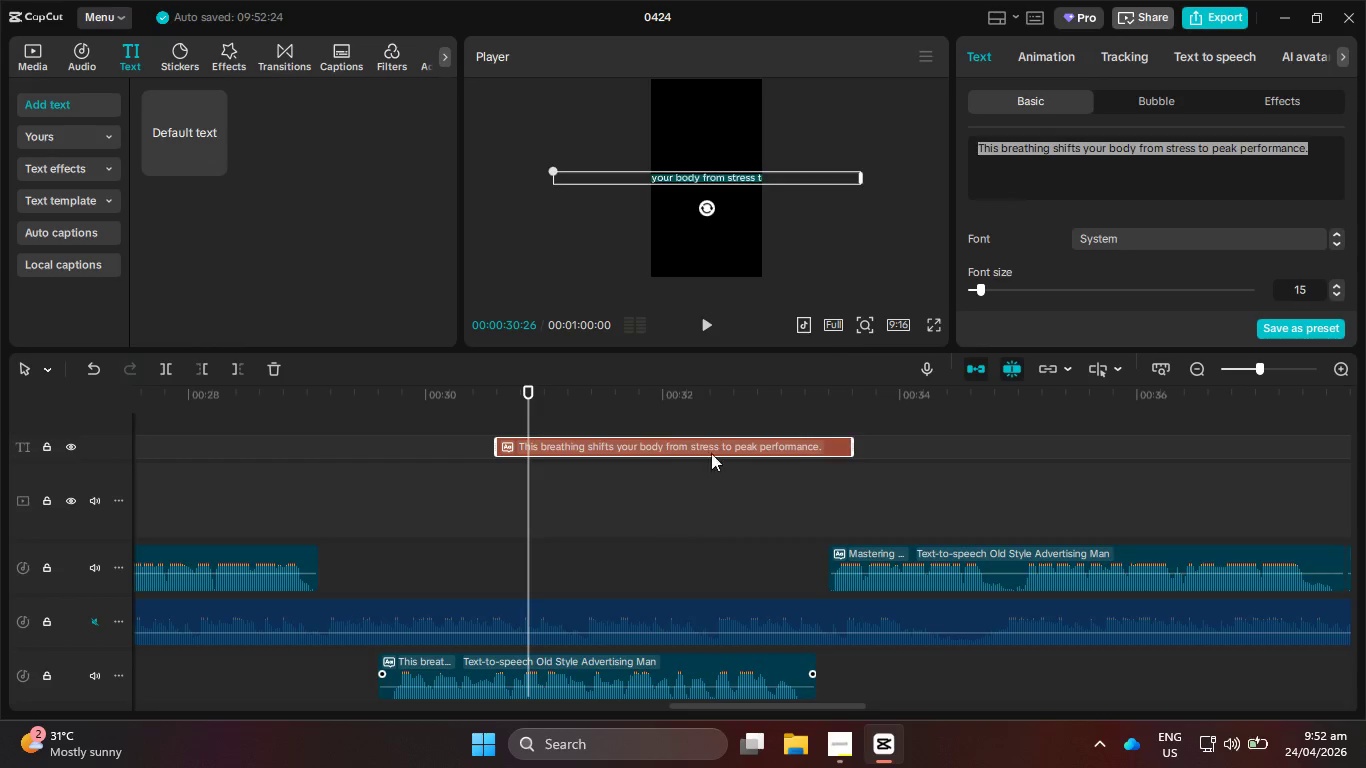 
scroll: coordinate [634, 553], scroll_direction: down, amount: 16.0
 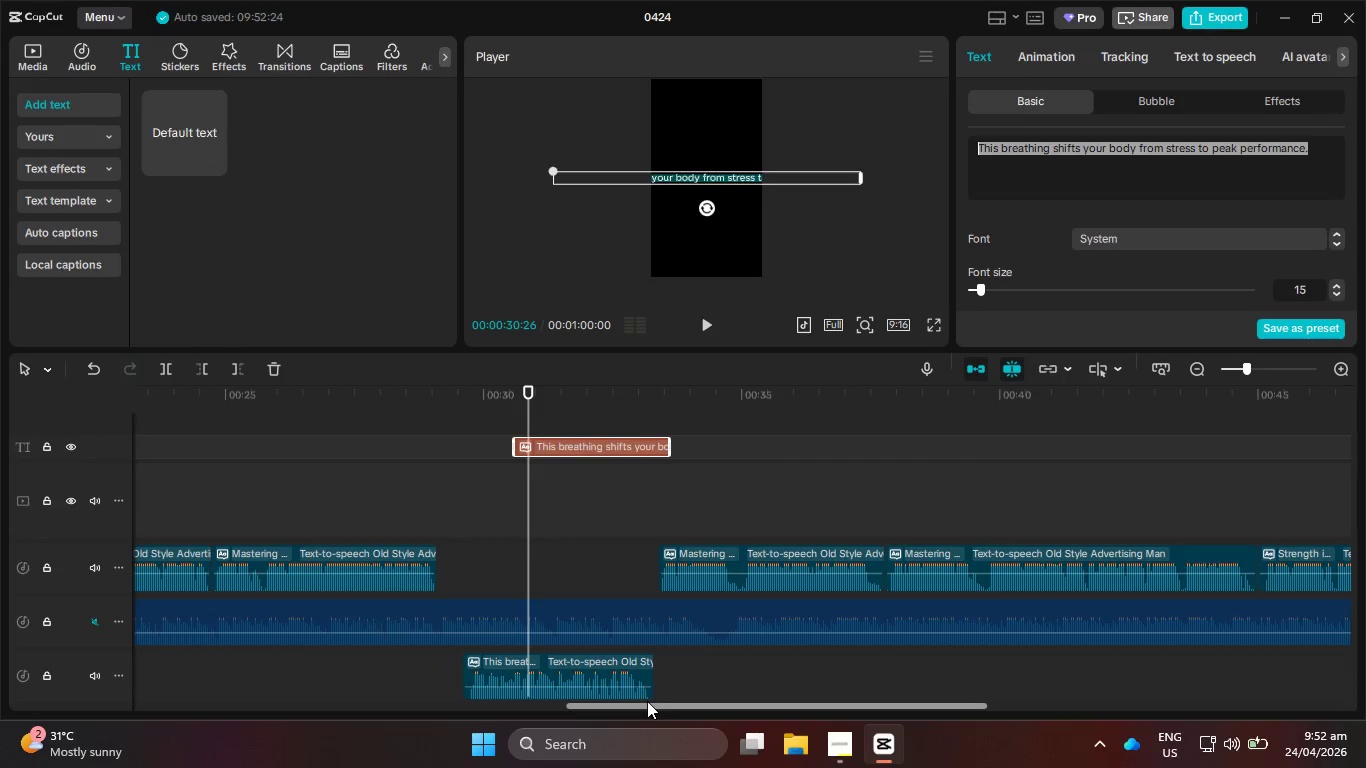 
left_click_drag(start_coordinate=[647, 703], to_coordinate=[552, 687])
 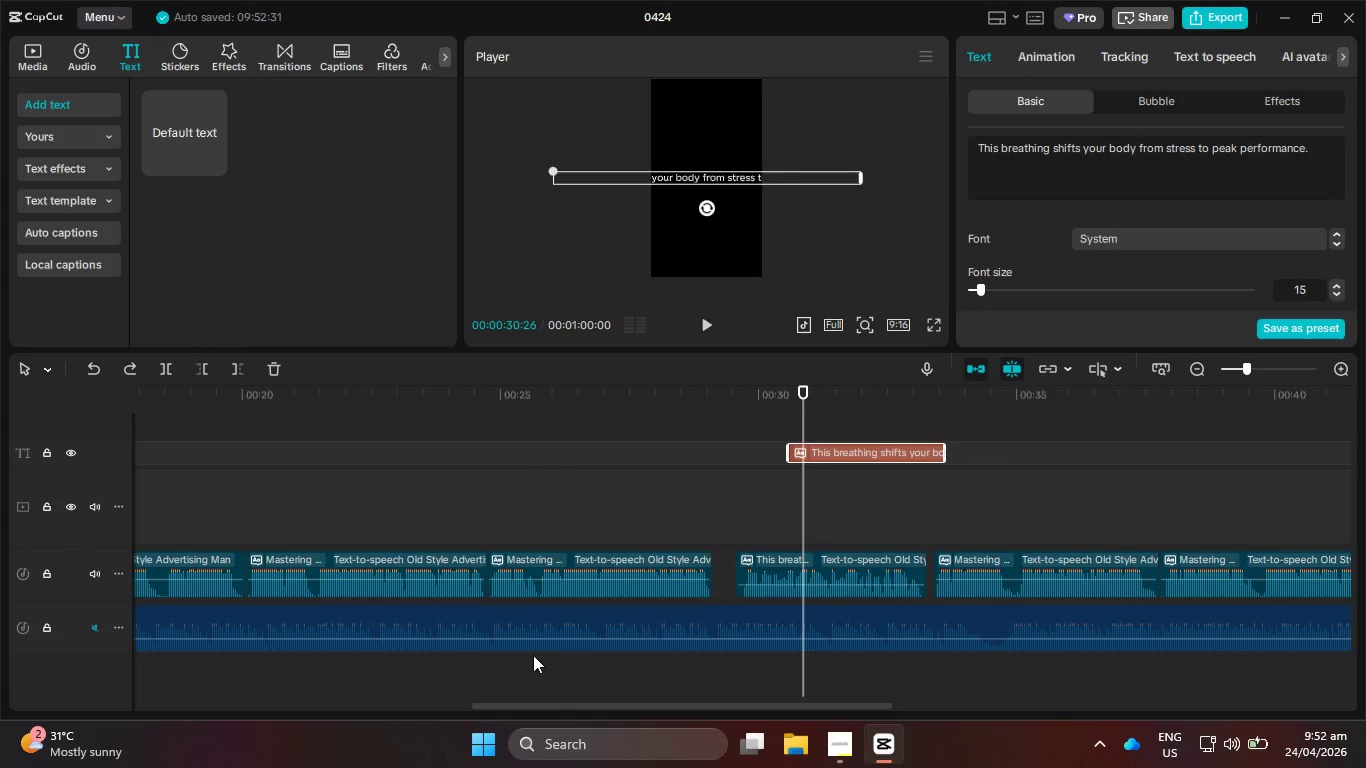 
key(Control+Z)
 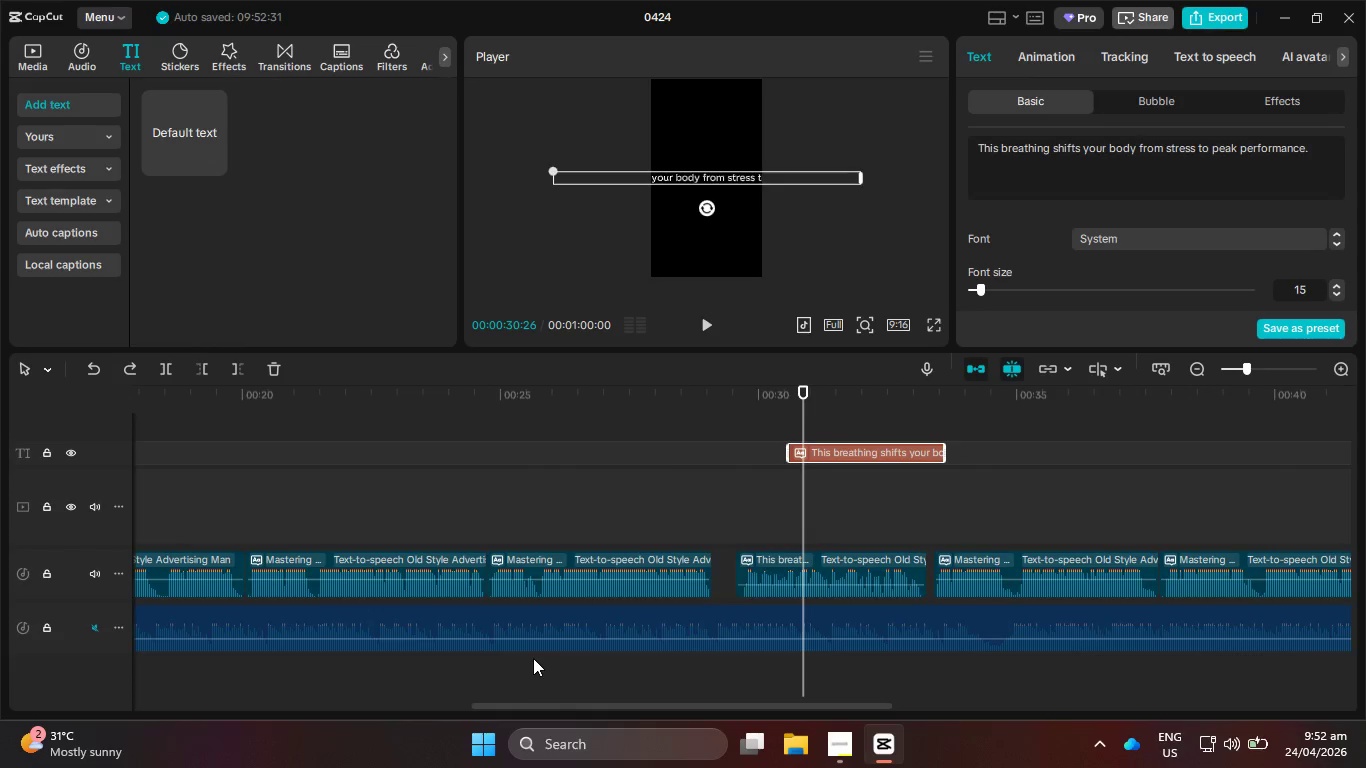 
key(Control+Z)
 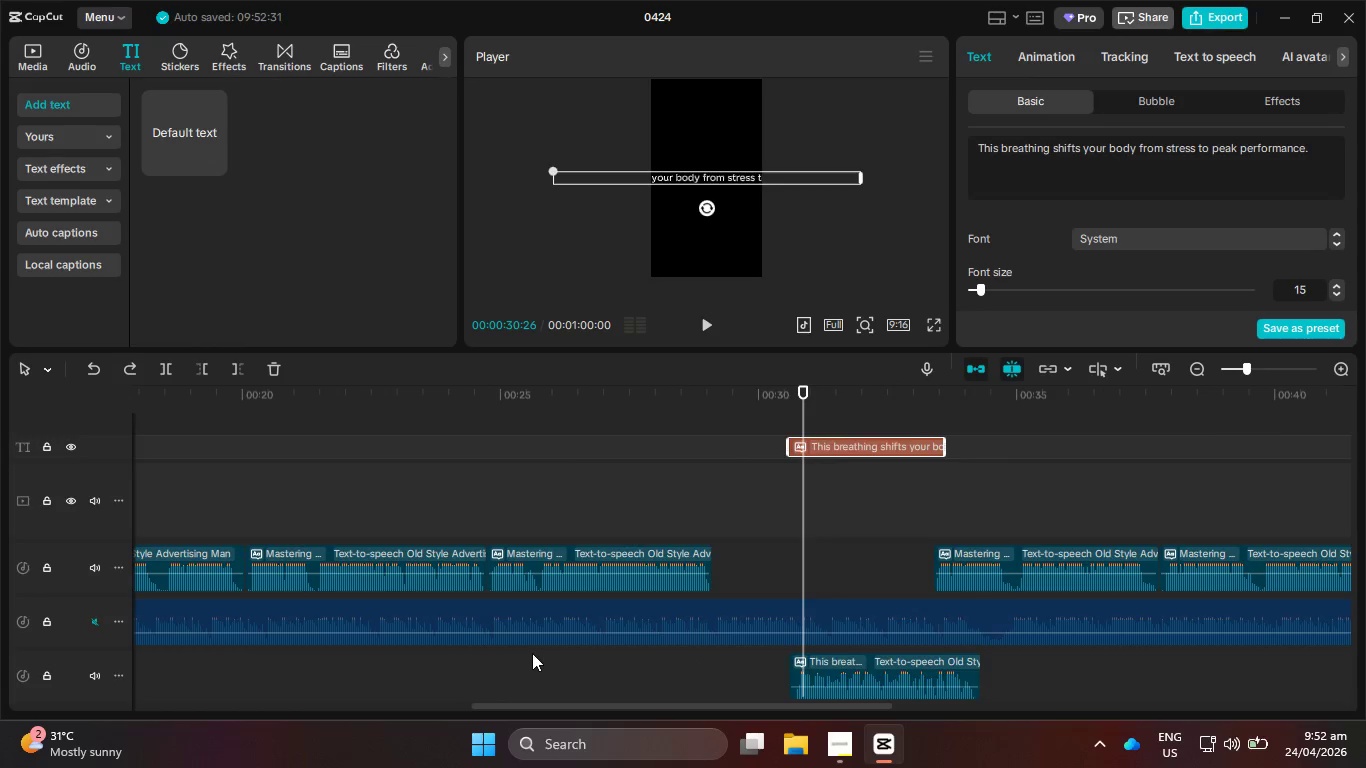 
key(Control+Z)
 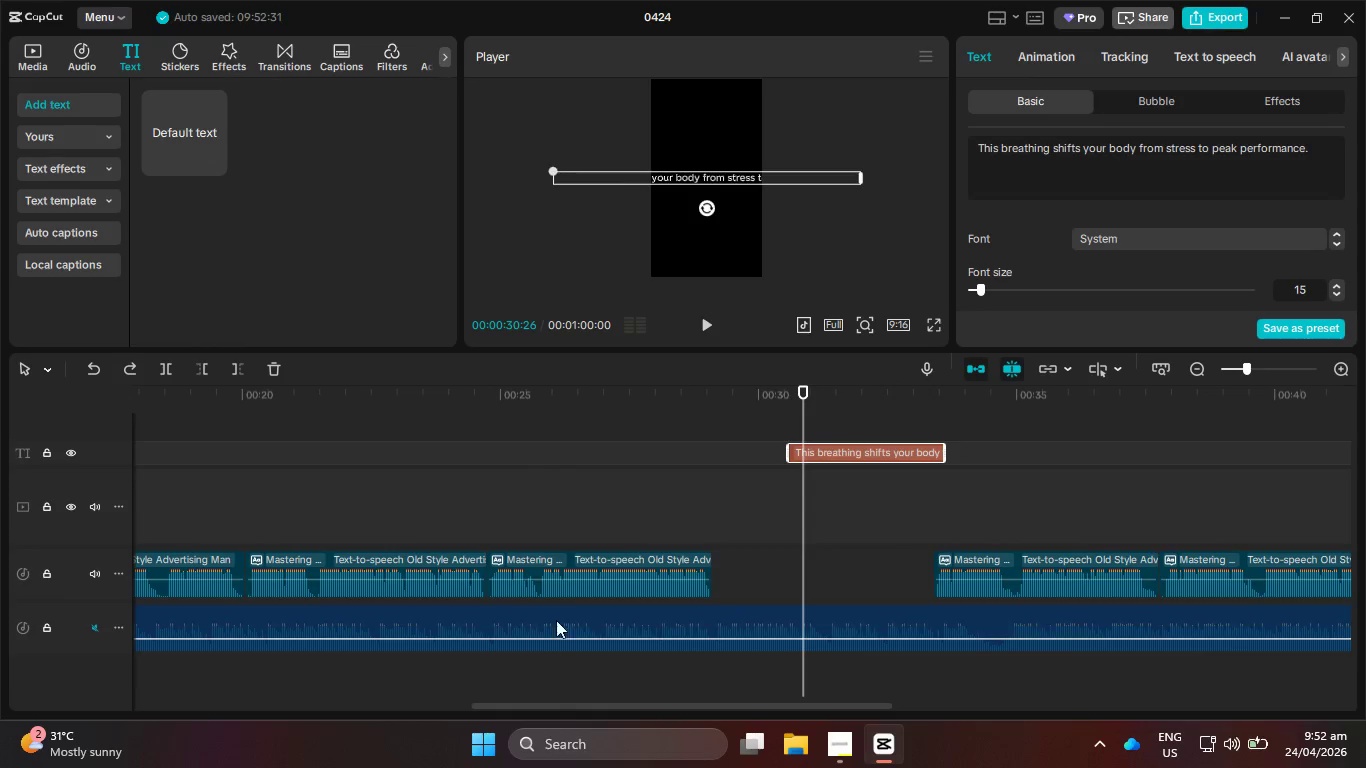 
key(Control+Z)
 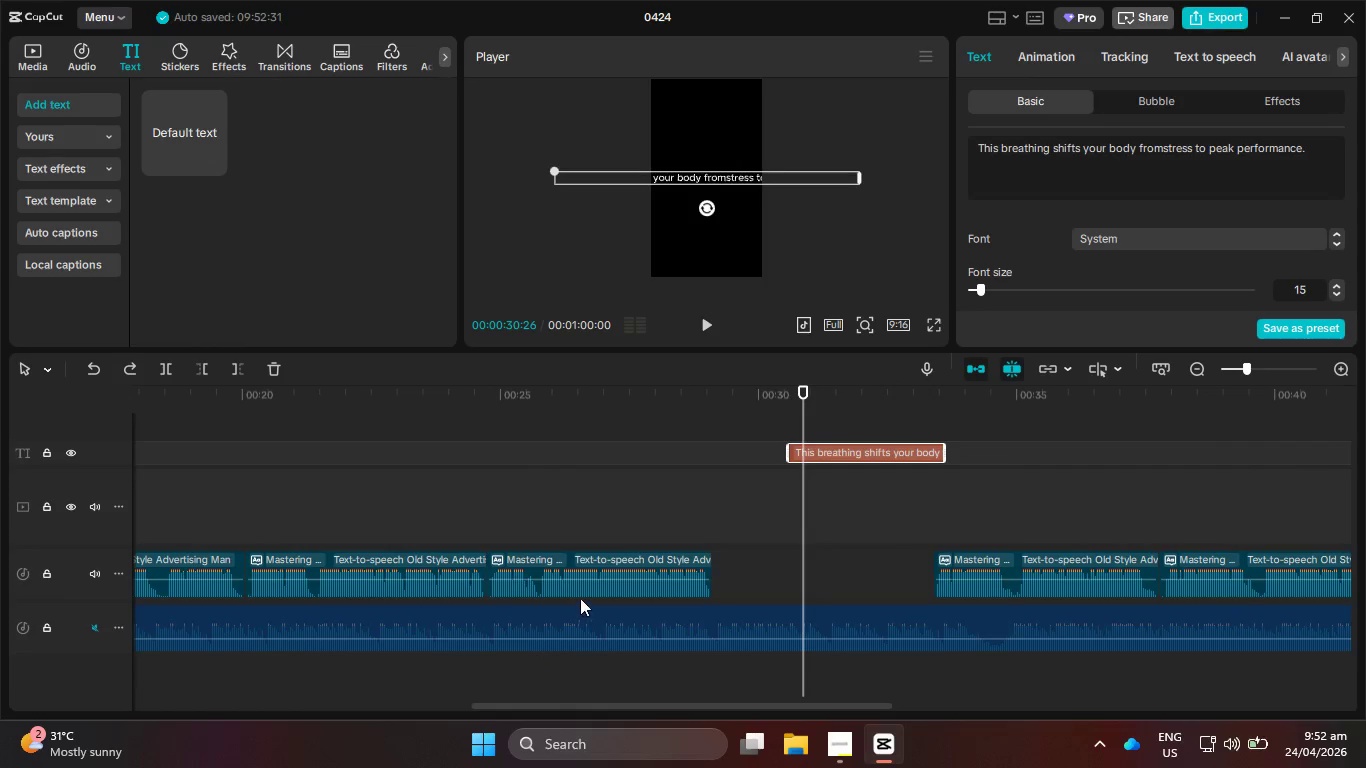 
key(Control+Z)
 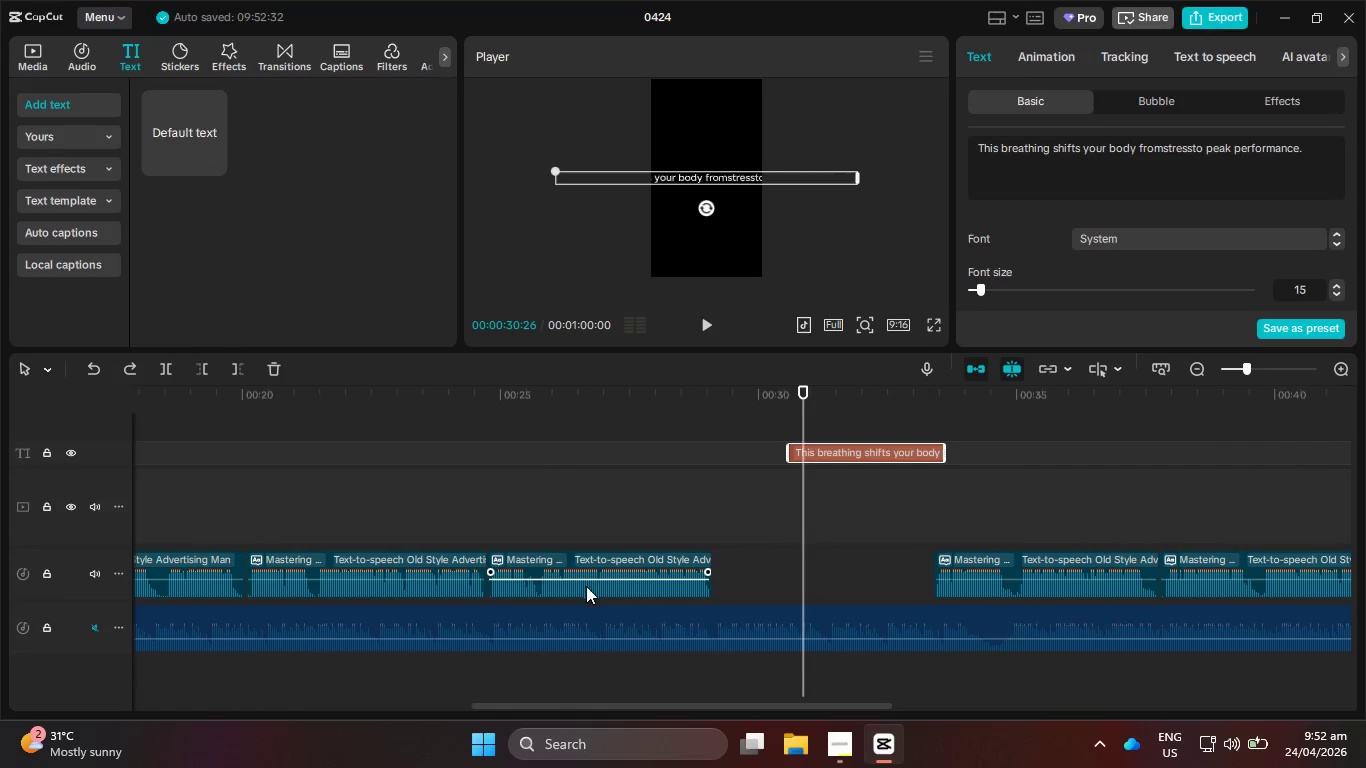 
key(Control+Z)
 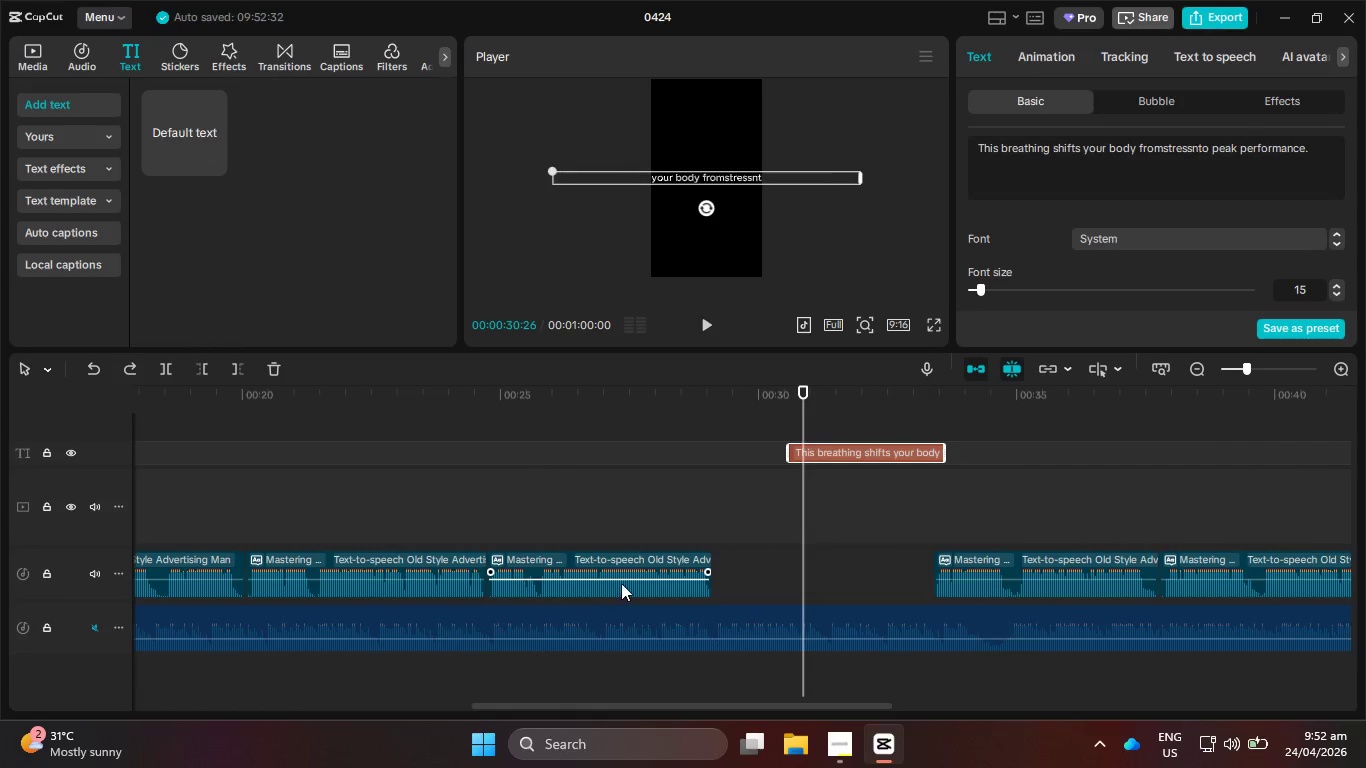 
key(Control+Z)
 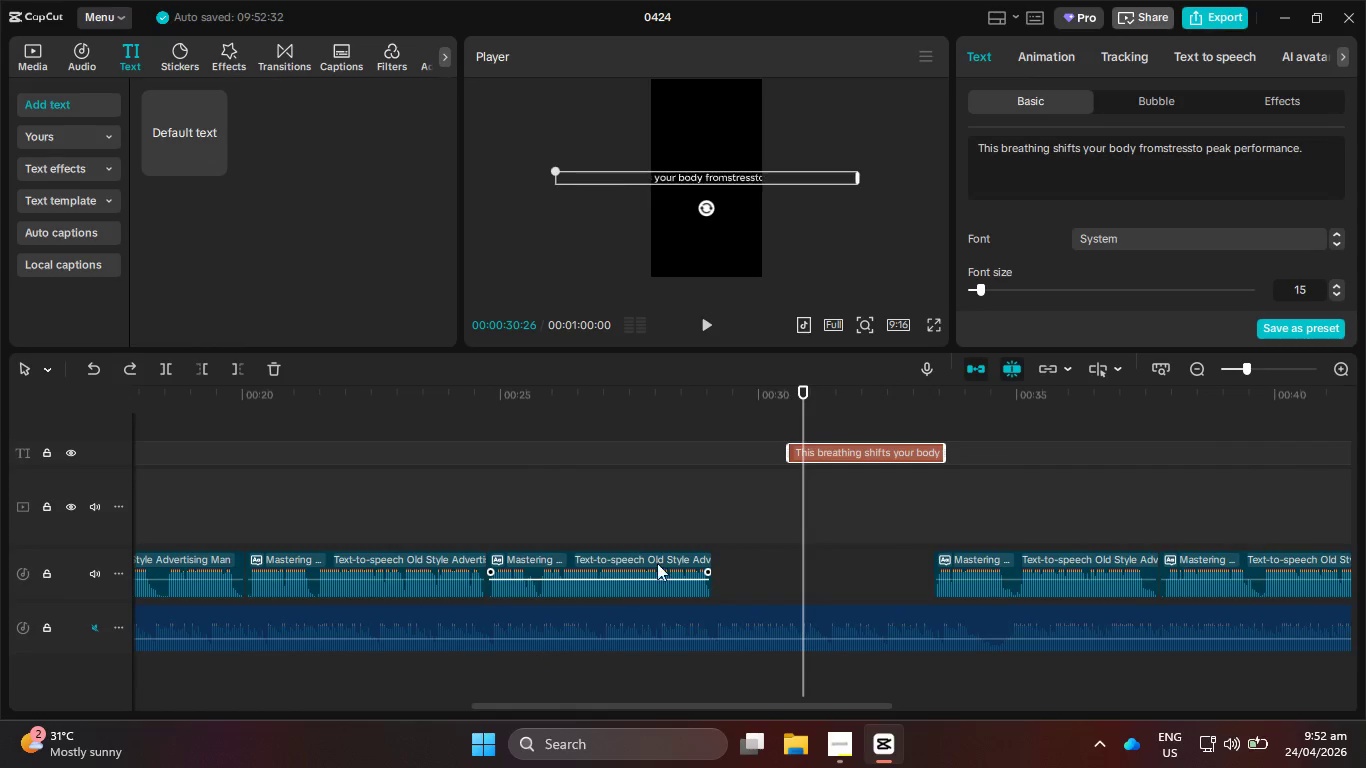 
key(Control+Z)
 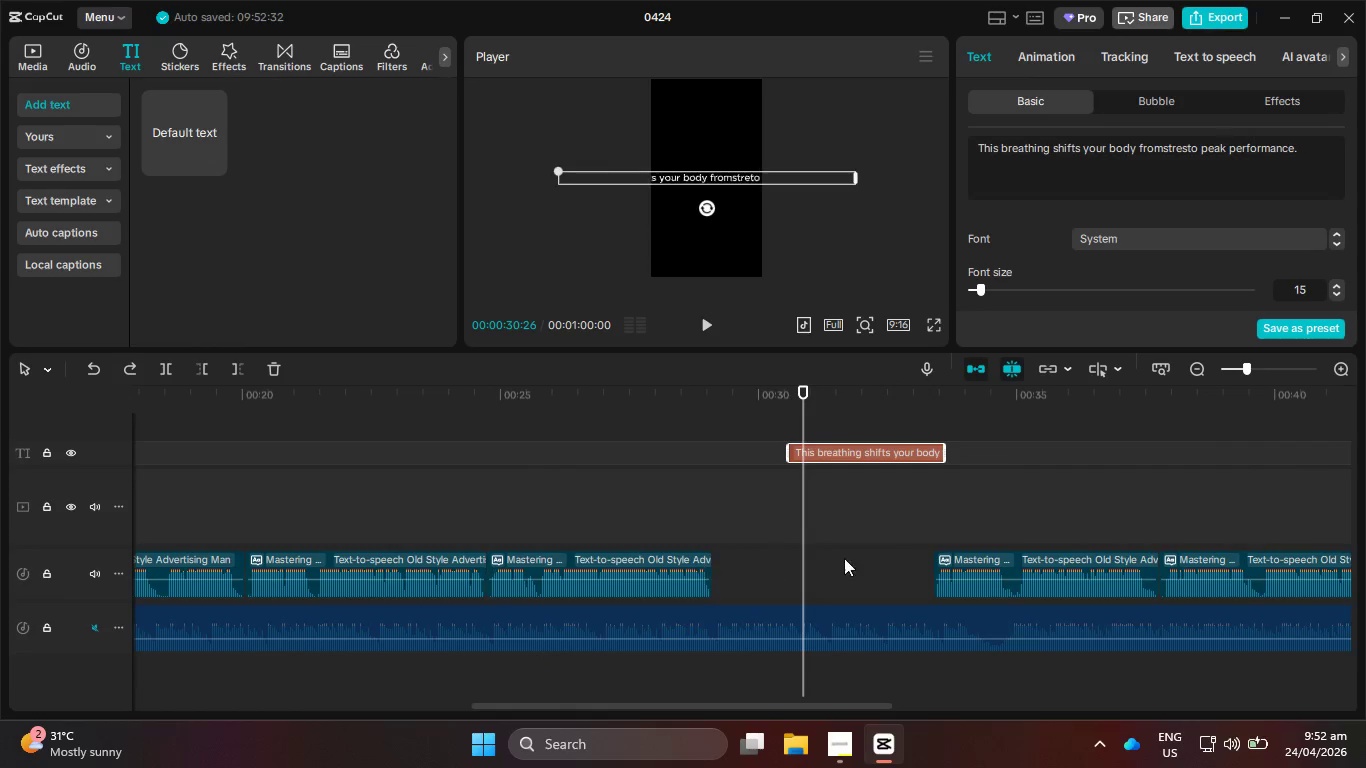 
key(Control+Z)
 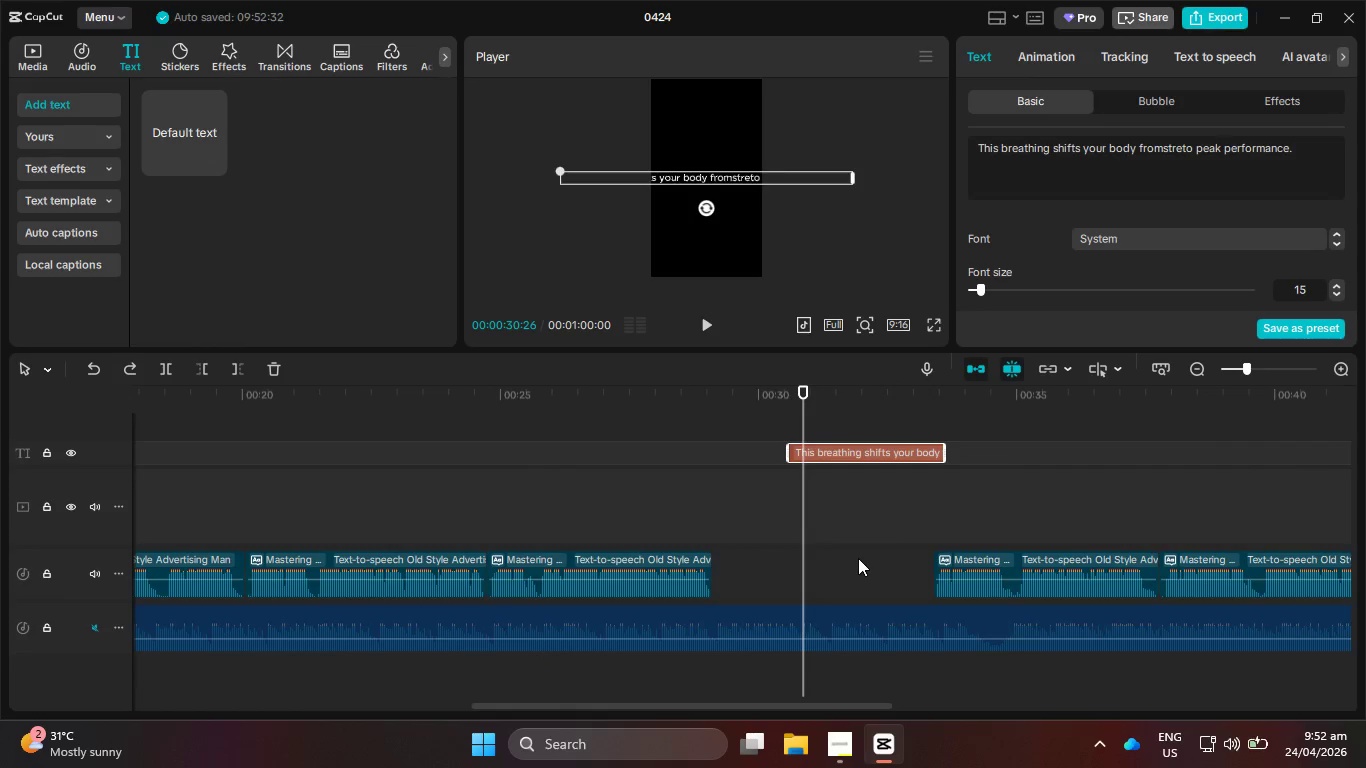 
key(Control+Z)
 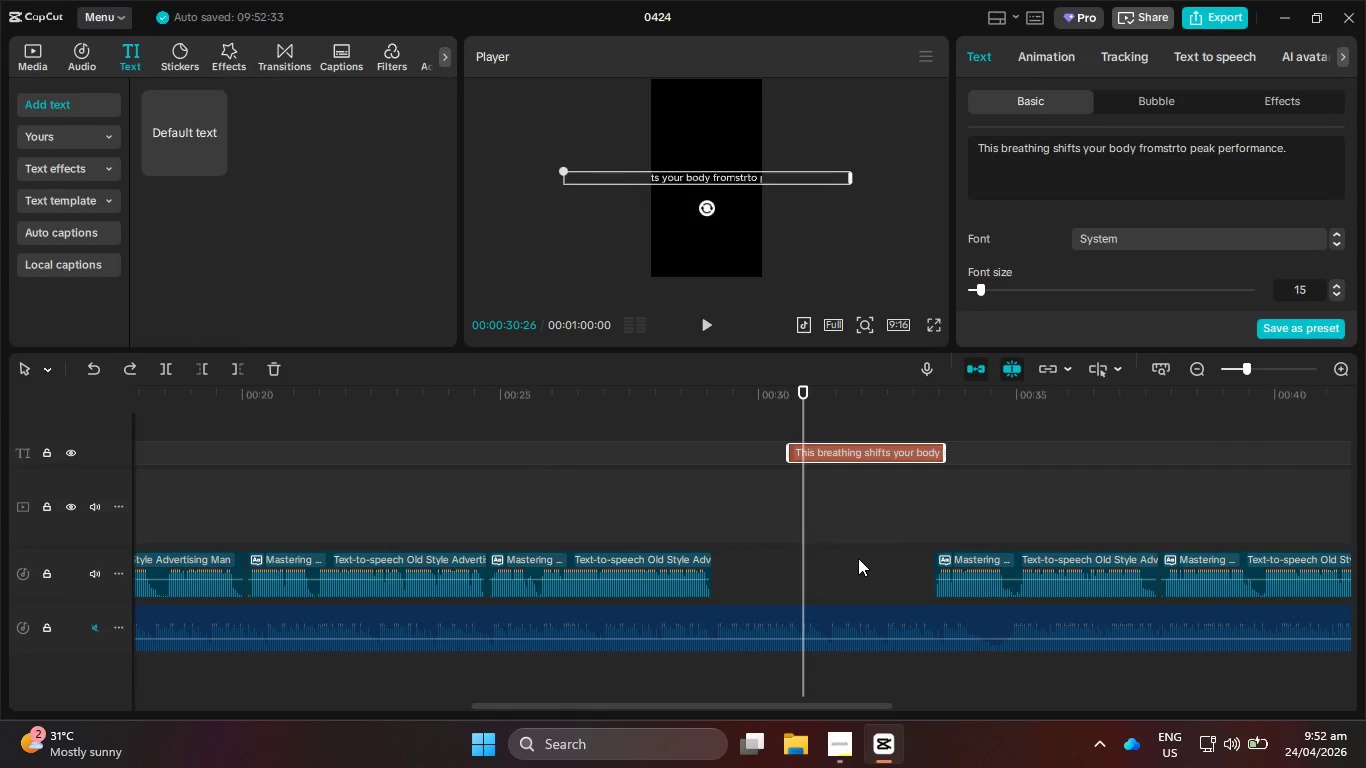 
hold_key(key=Z, duration=1.05)
 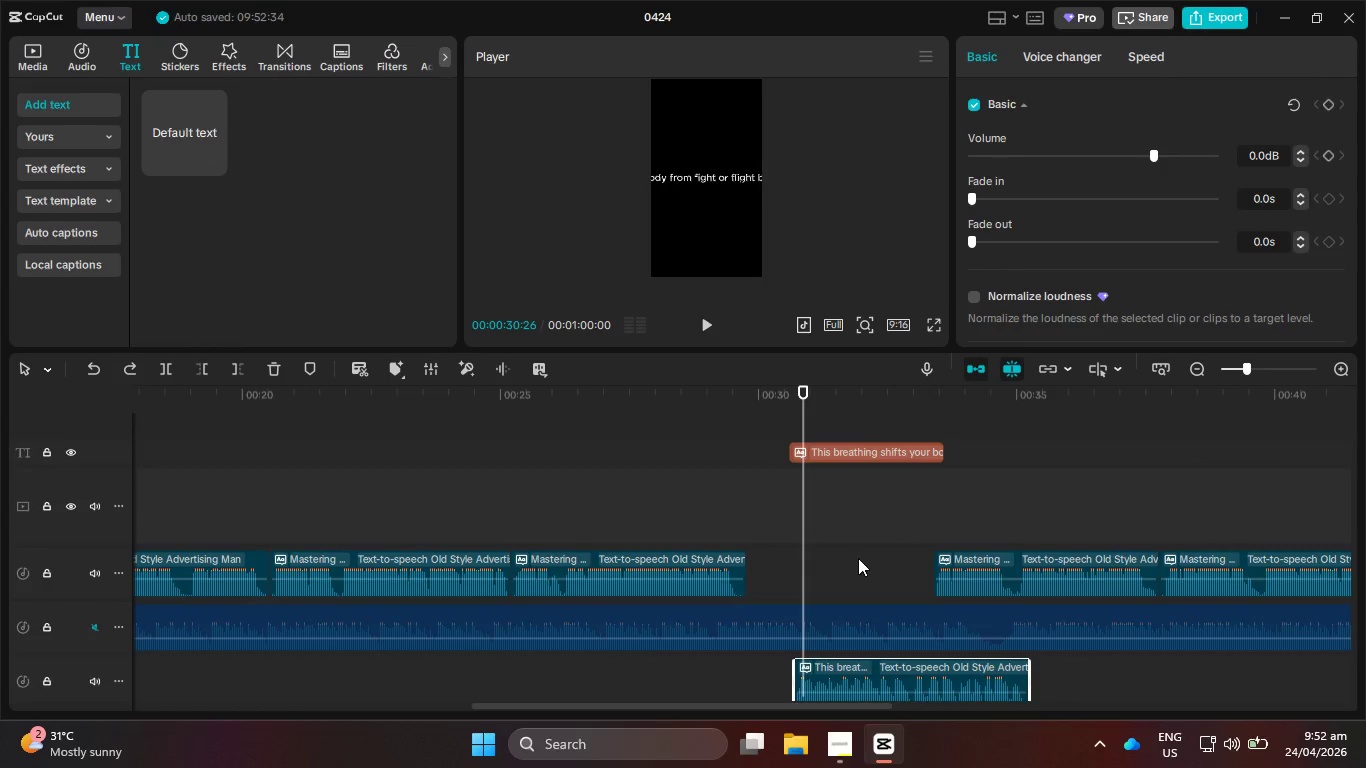 
key(Control+Z)
 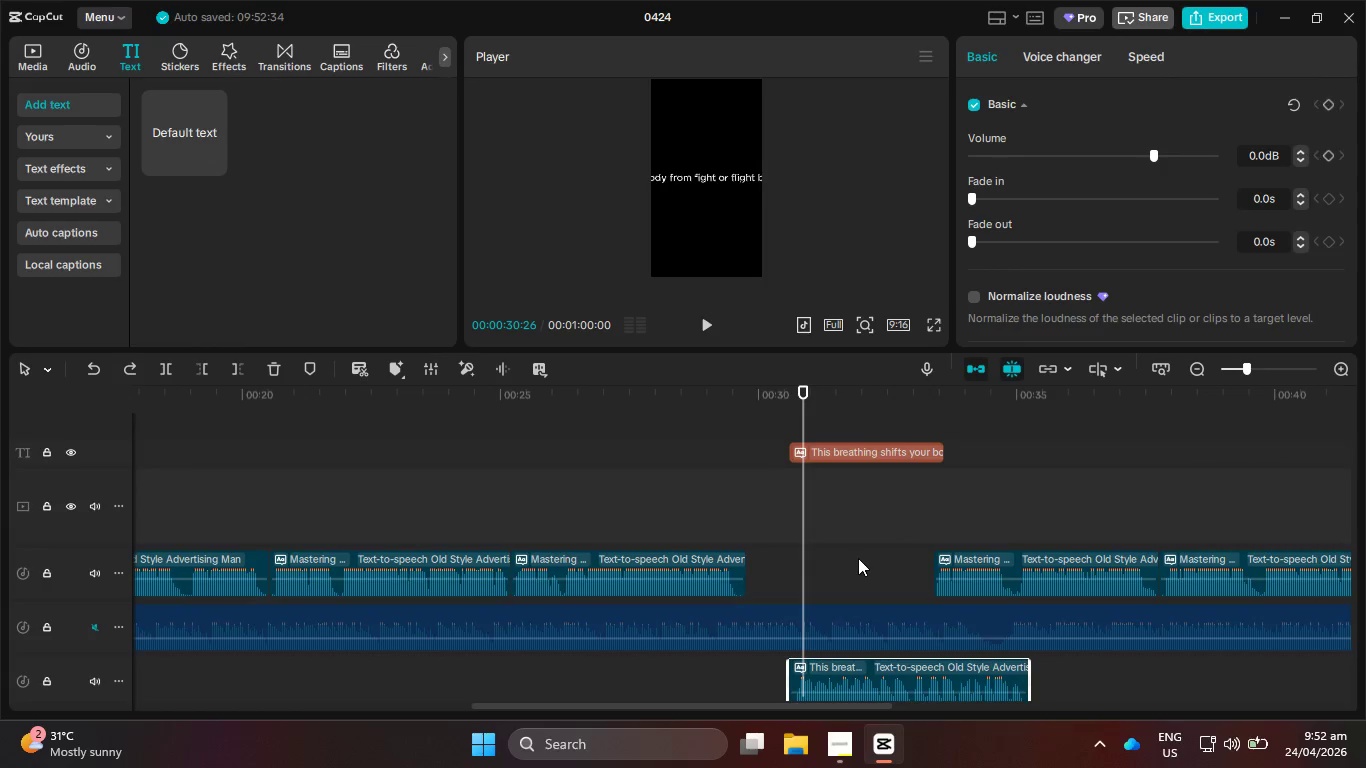 
key(Control+Z)
 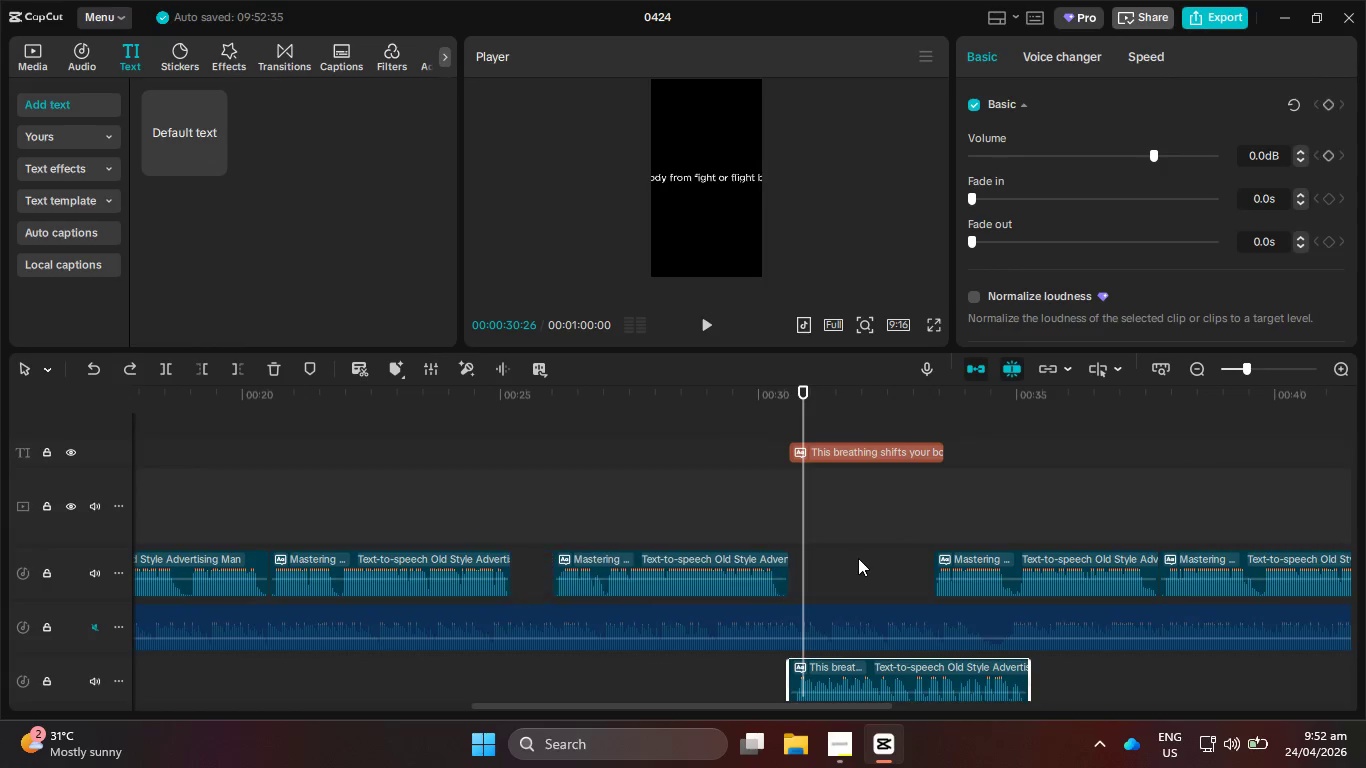 
key(Control+Z)
 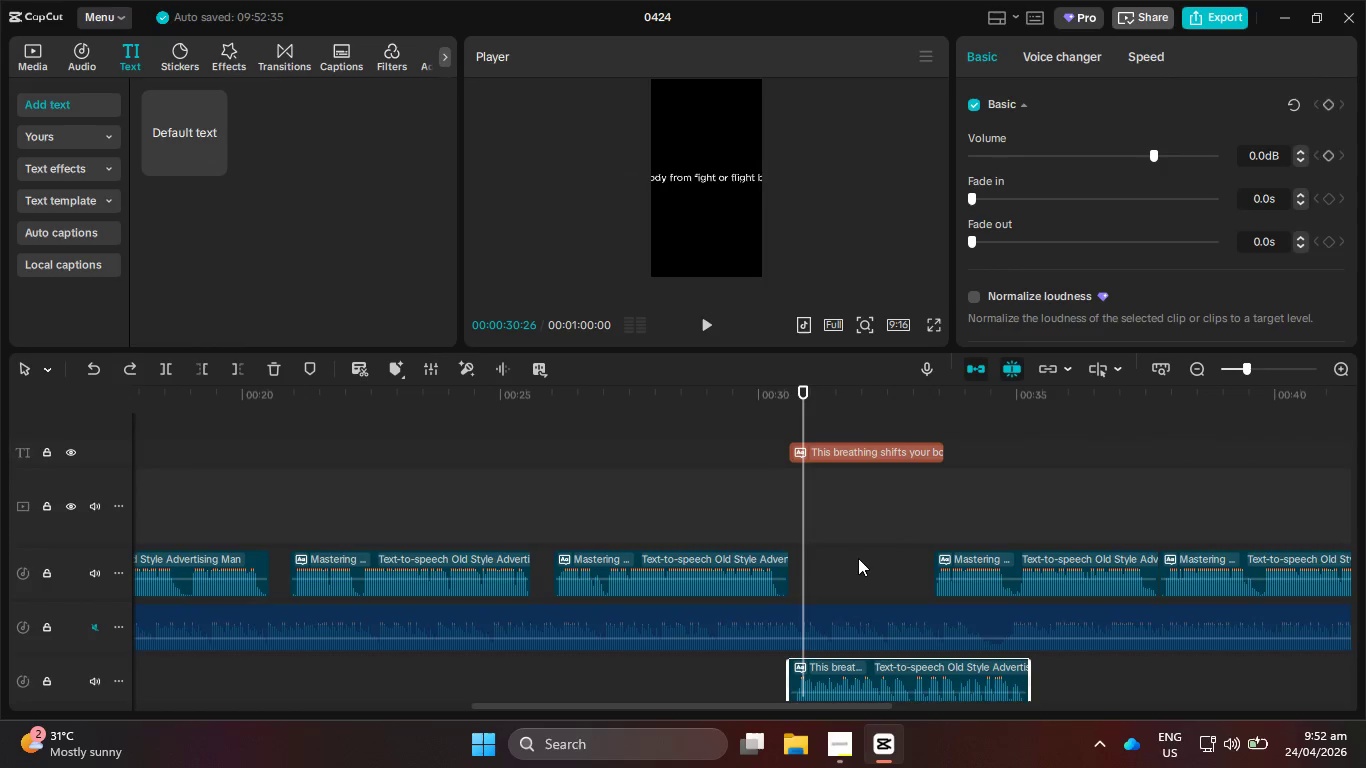 
key(Control+Z)
 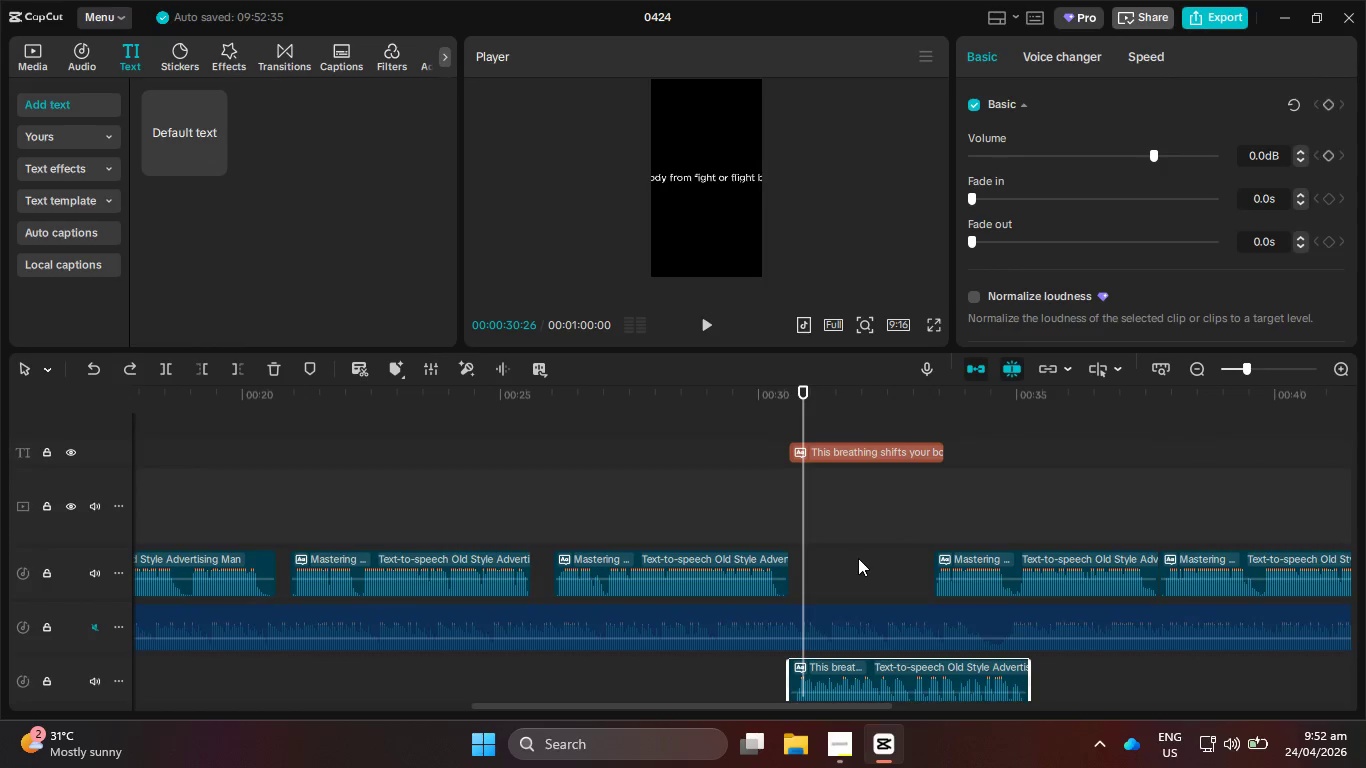 
key(Control+Z)
 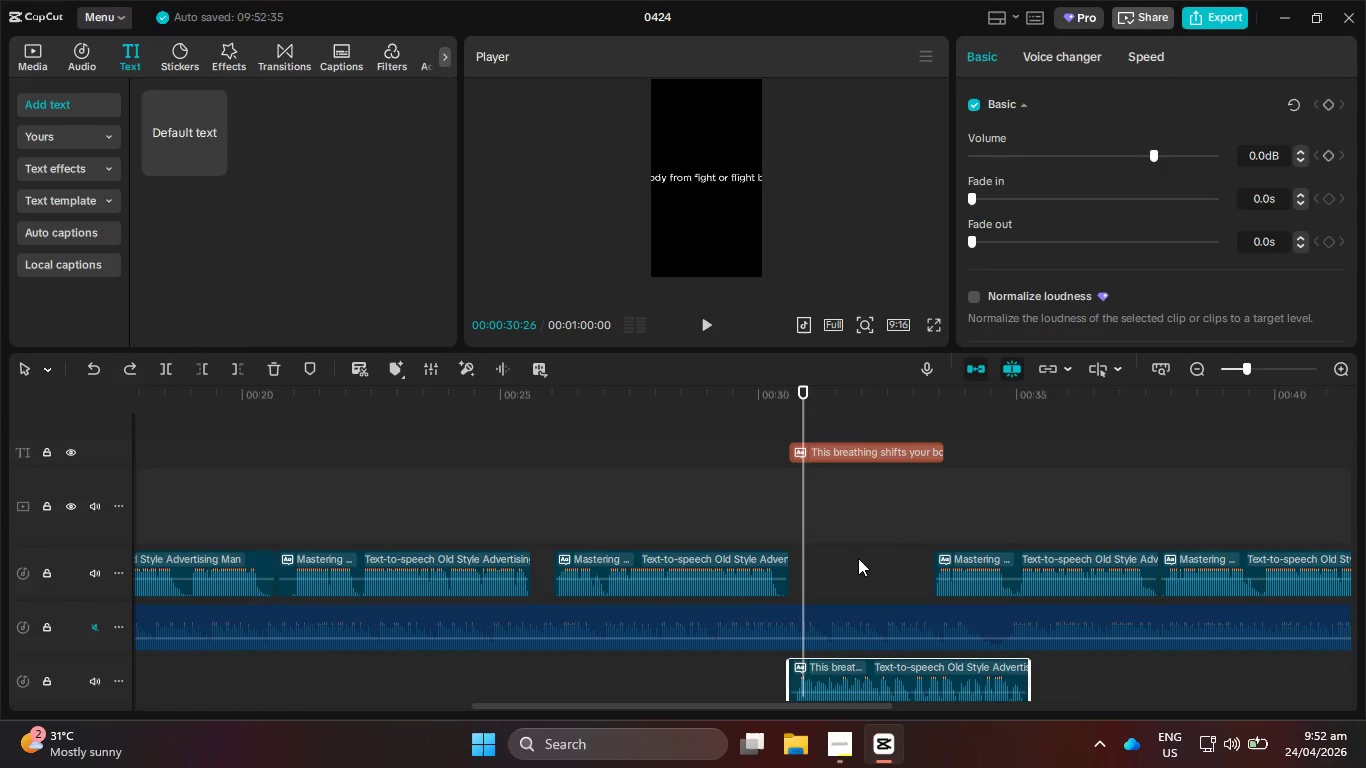 
key(Control+Z)
 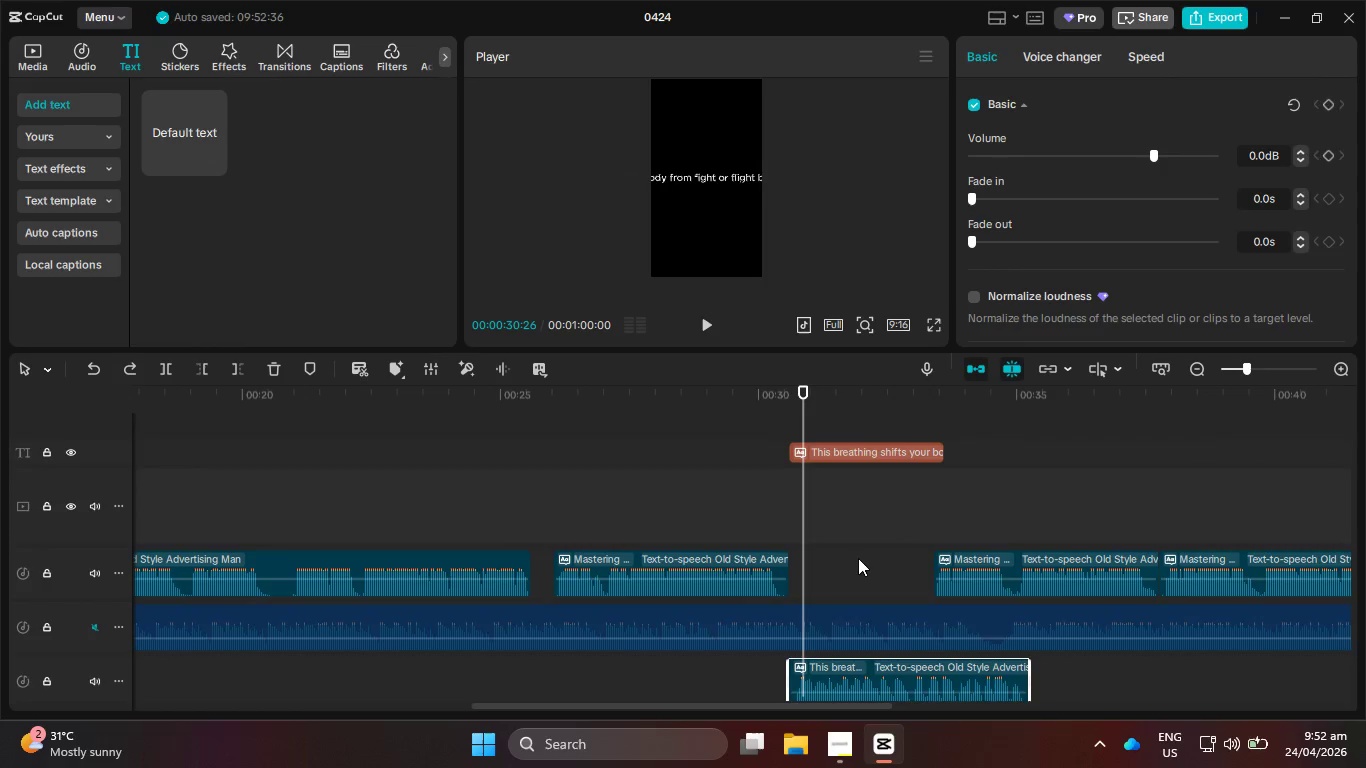 
key(Control+Z)
 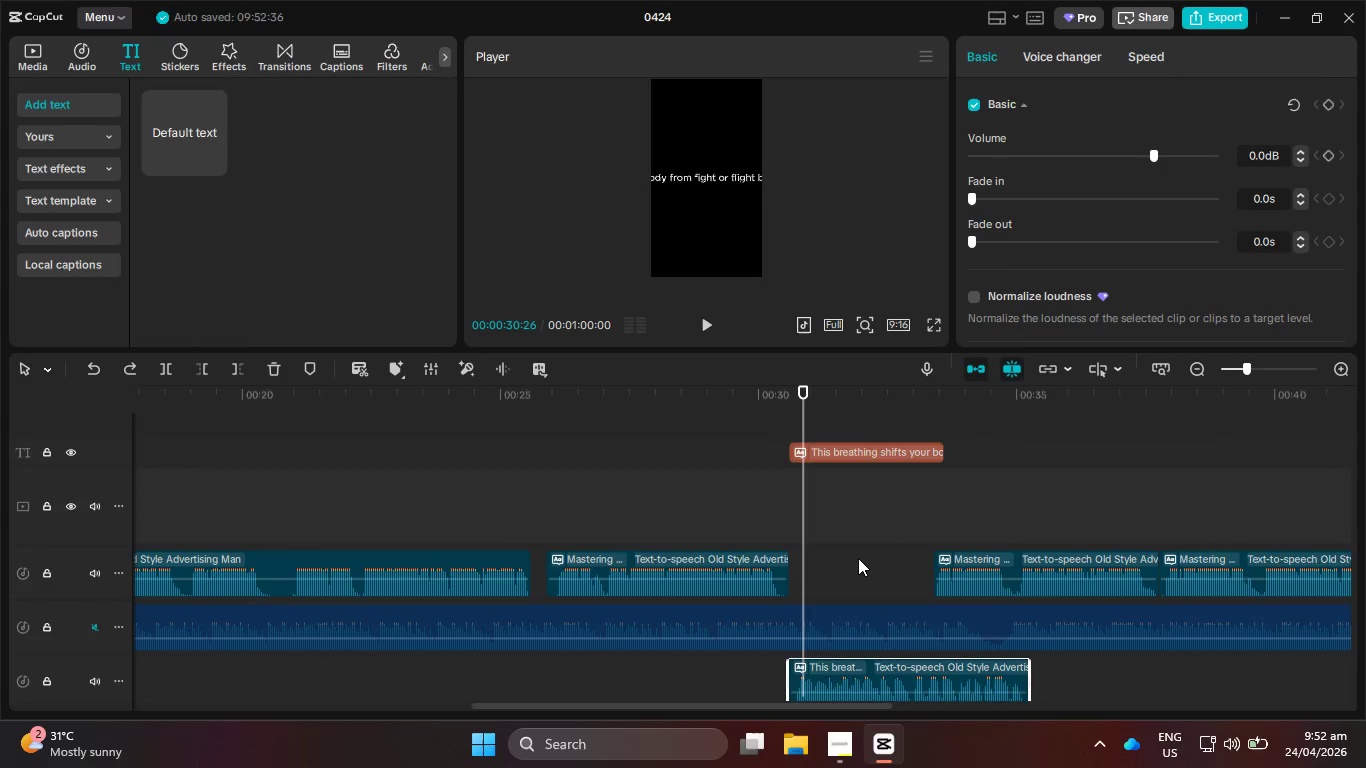 
key(Control+Z)
 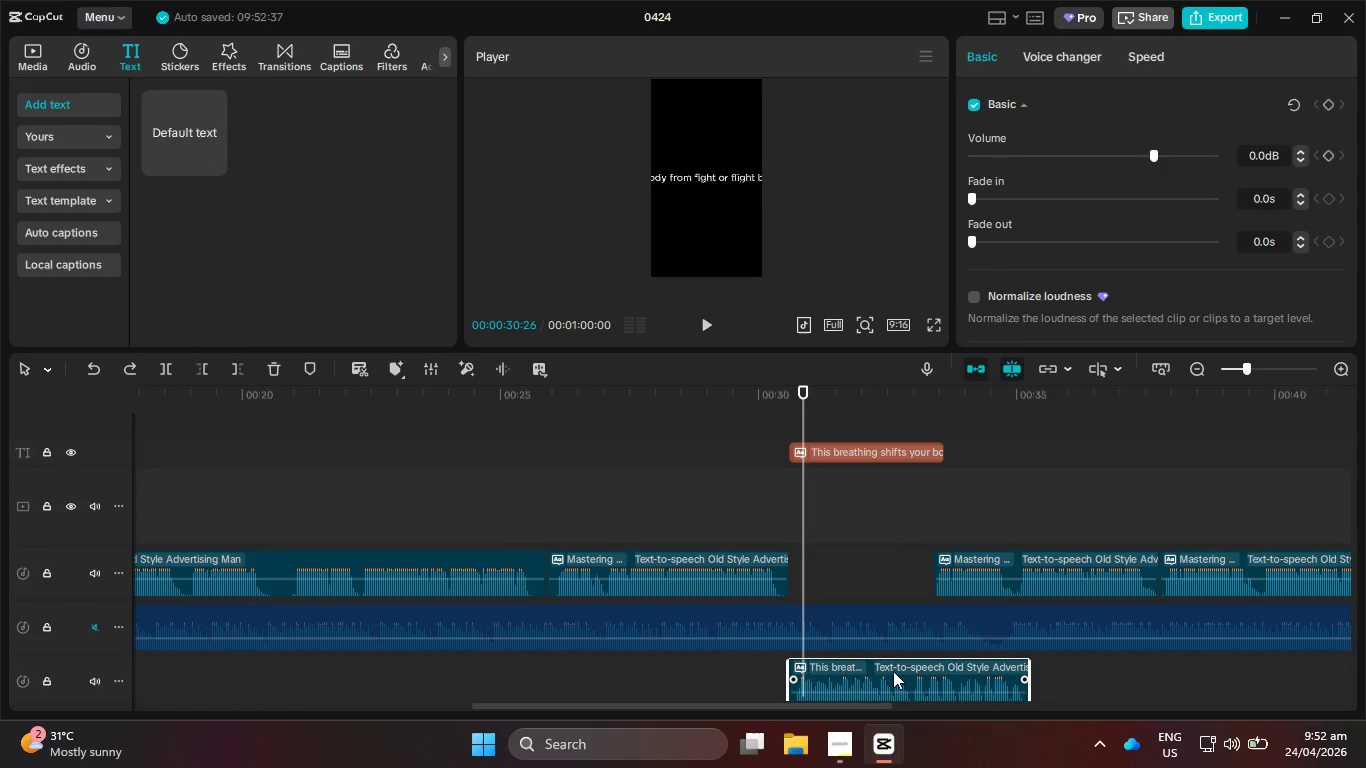 
left_click([893, 671])
 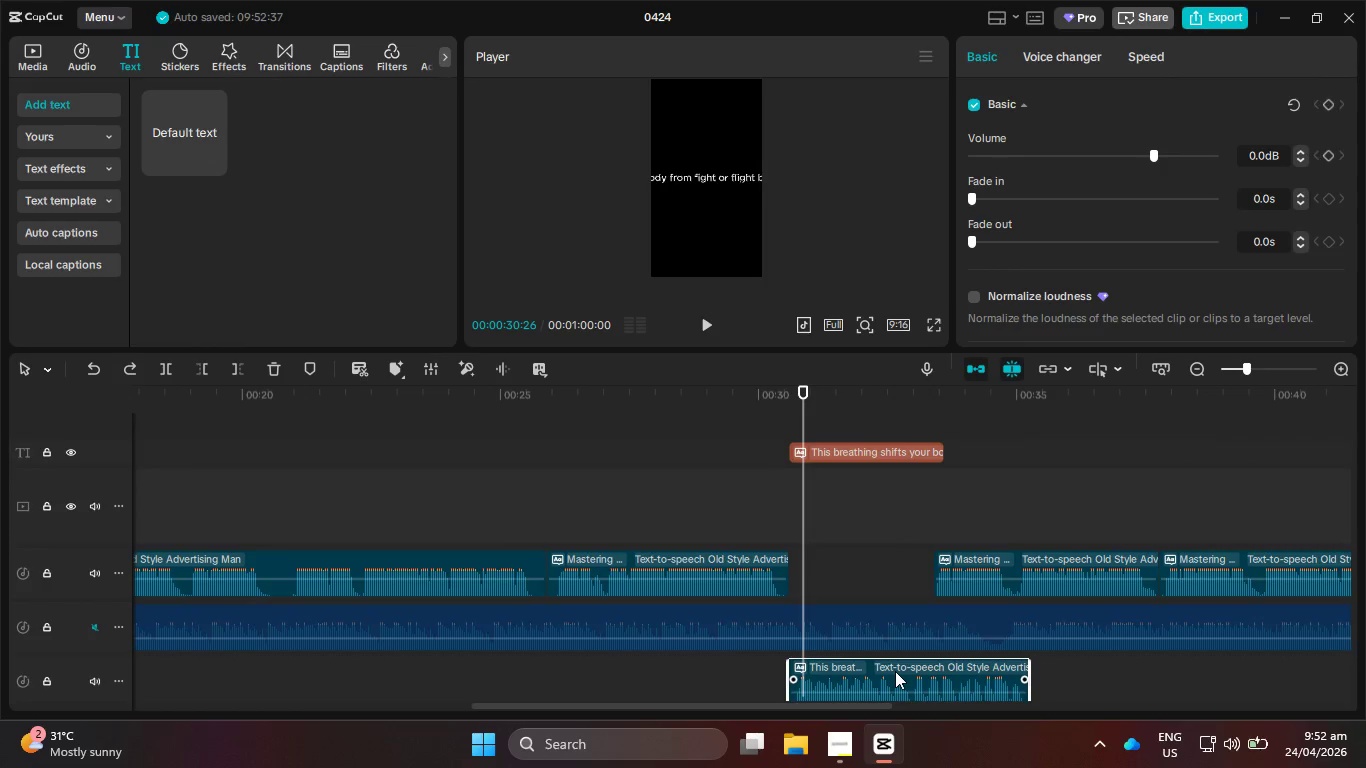 
key(Backspace)
 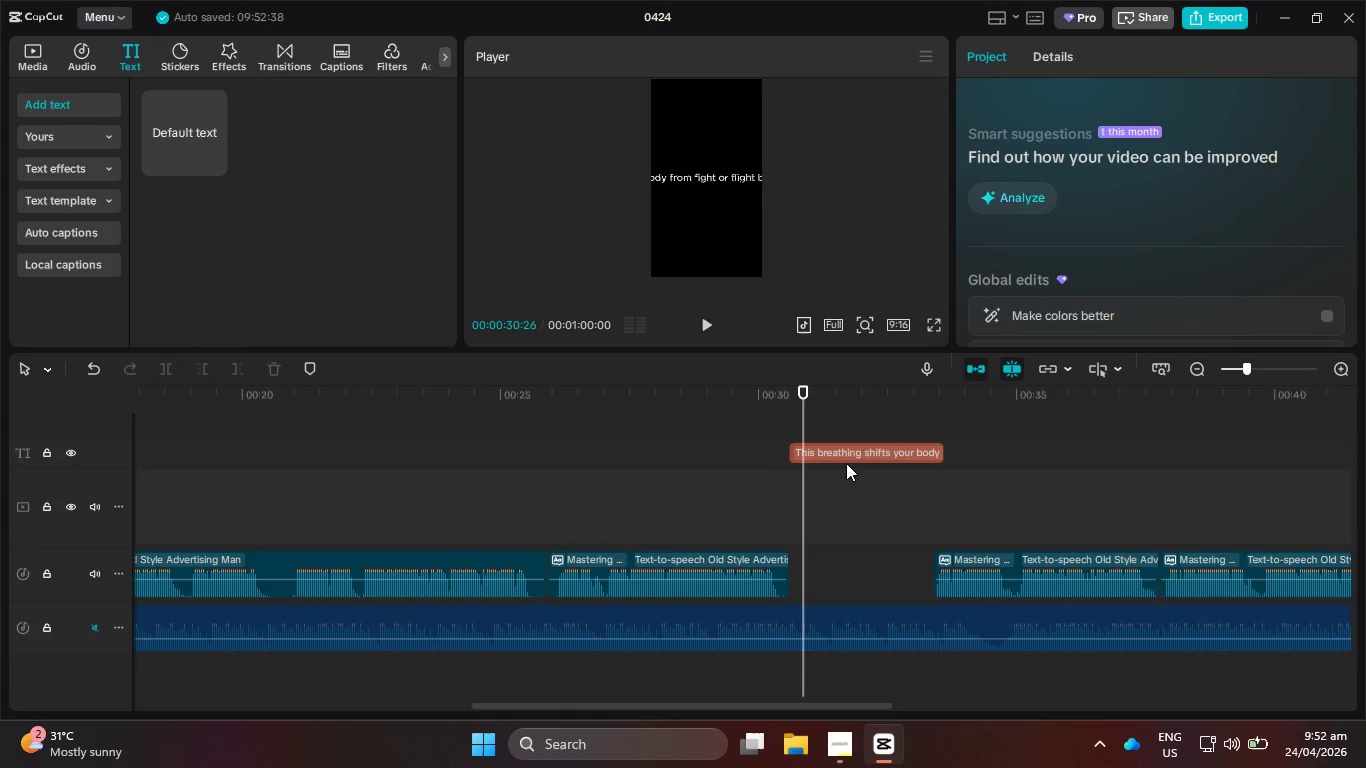 
left_click([851, 452])
 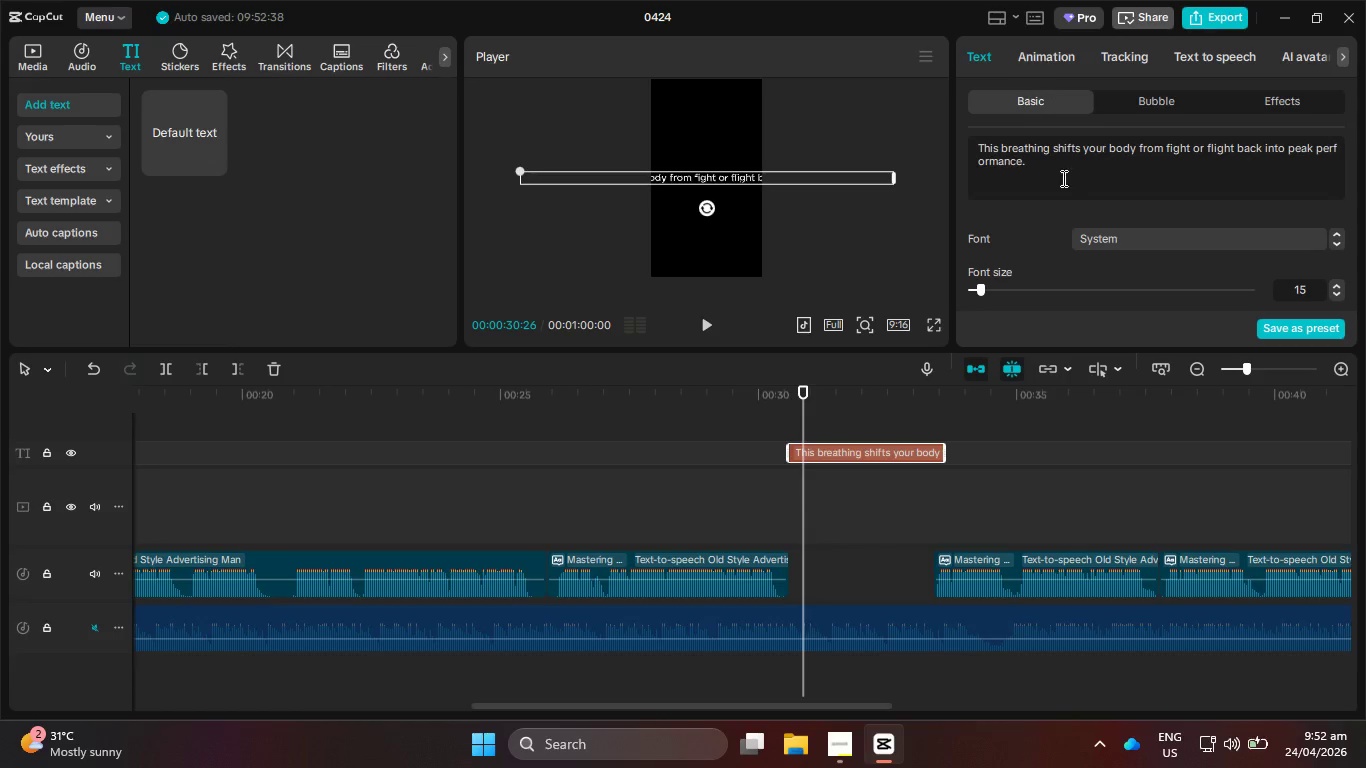 
left_click_drag(start_coordinate=[1059, 192], to_coordinate=[978, 149])
 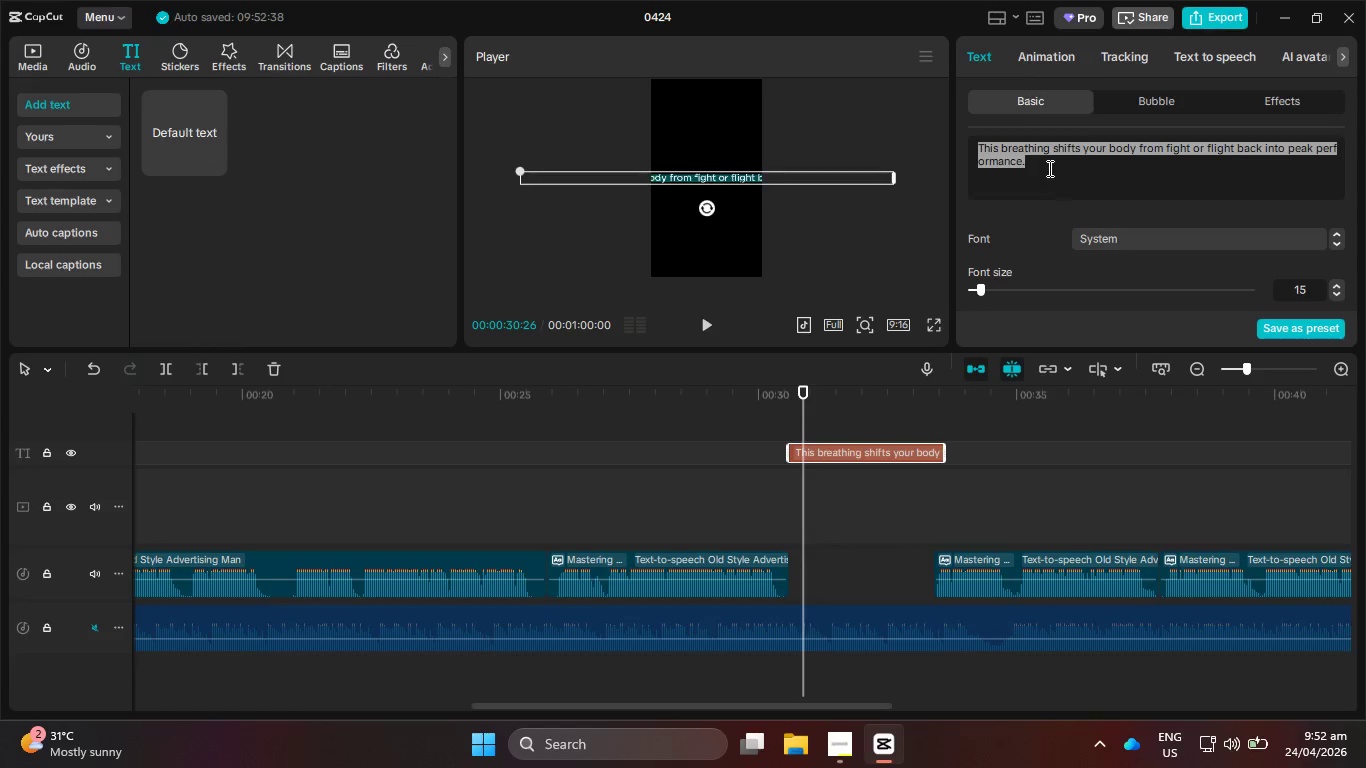 
key(Control+V)
 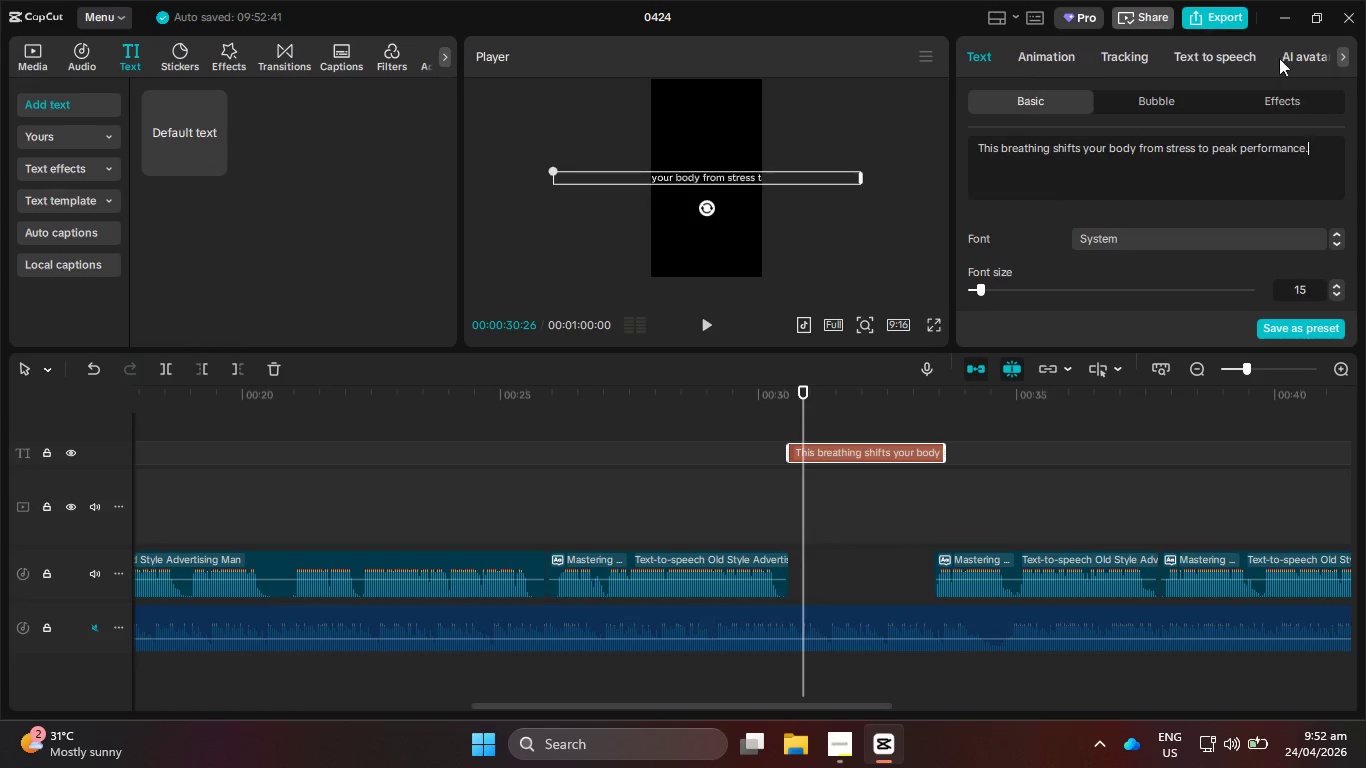 
left_click([1240, 51])
 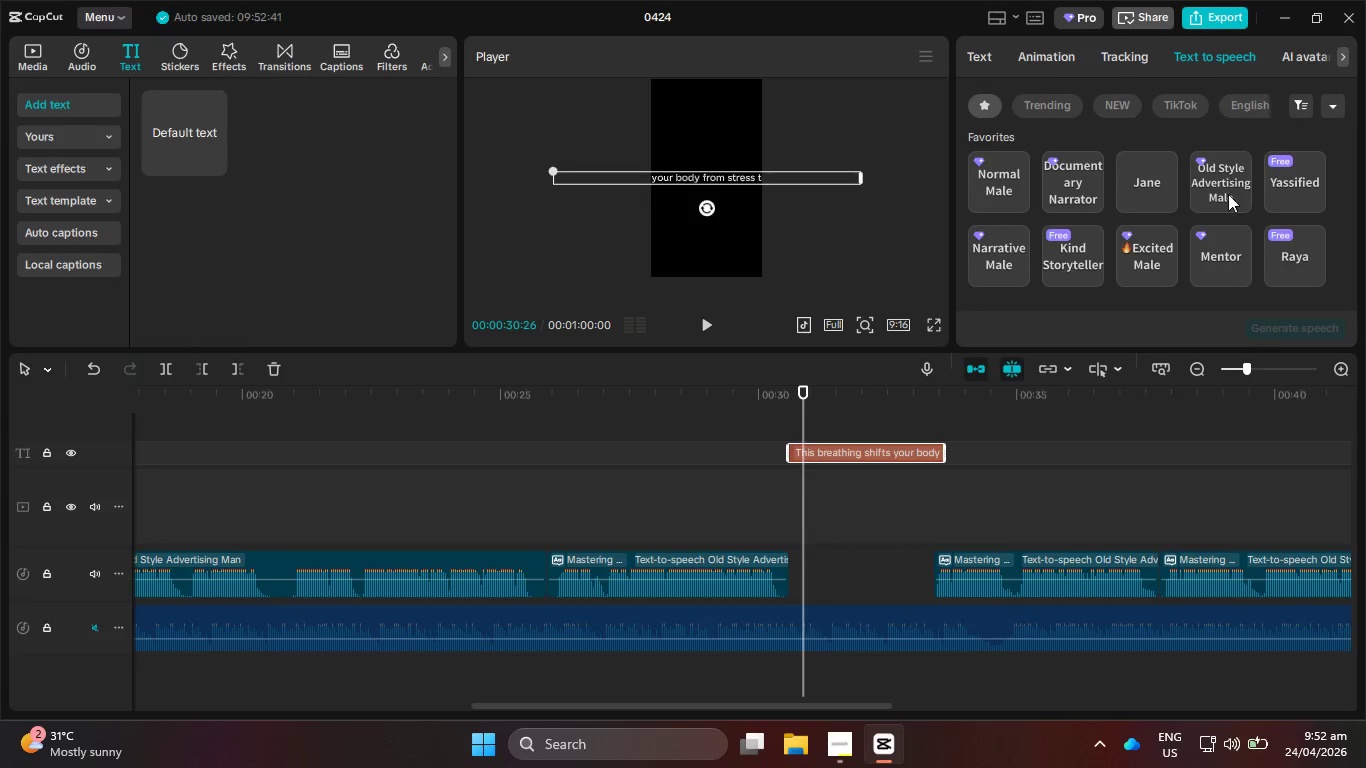 
left_click([1227, 202])
 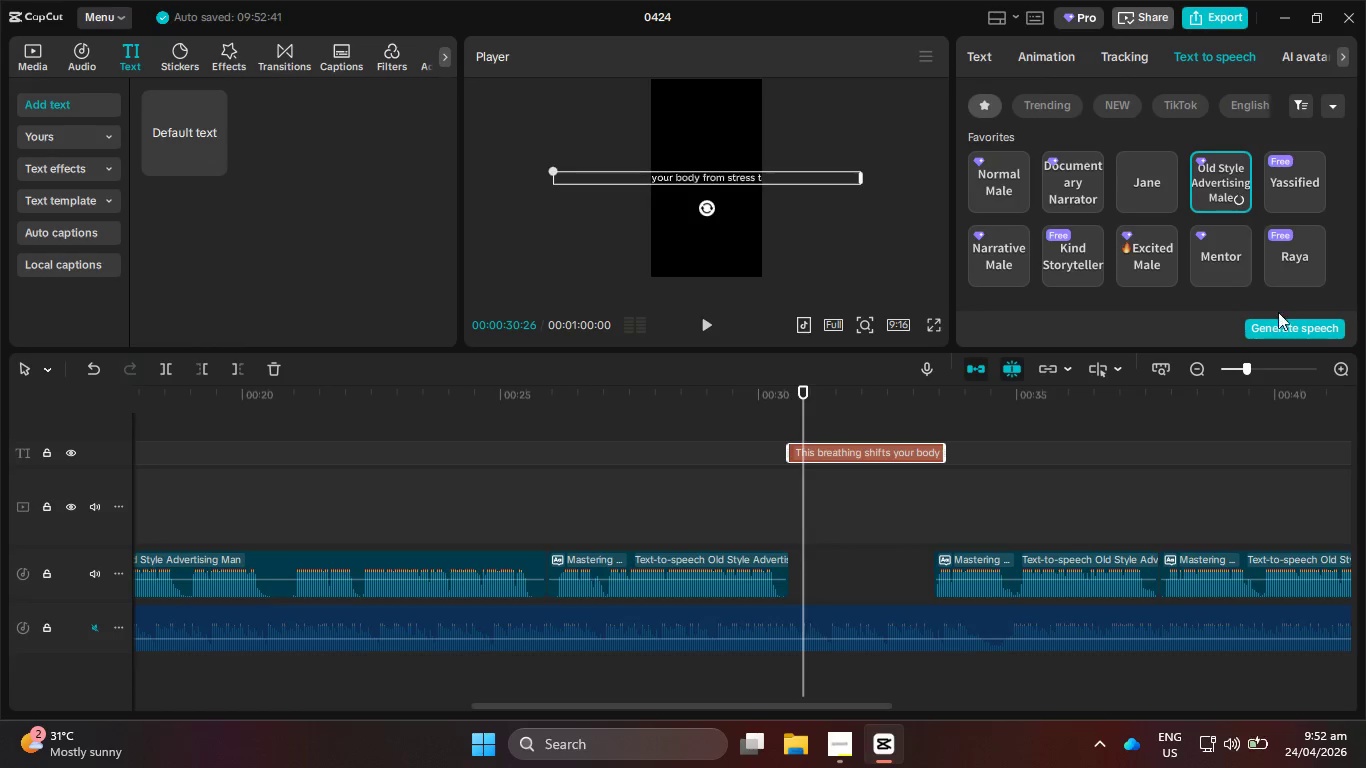 
left_click([1283, 323])
 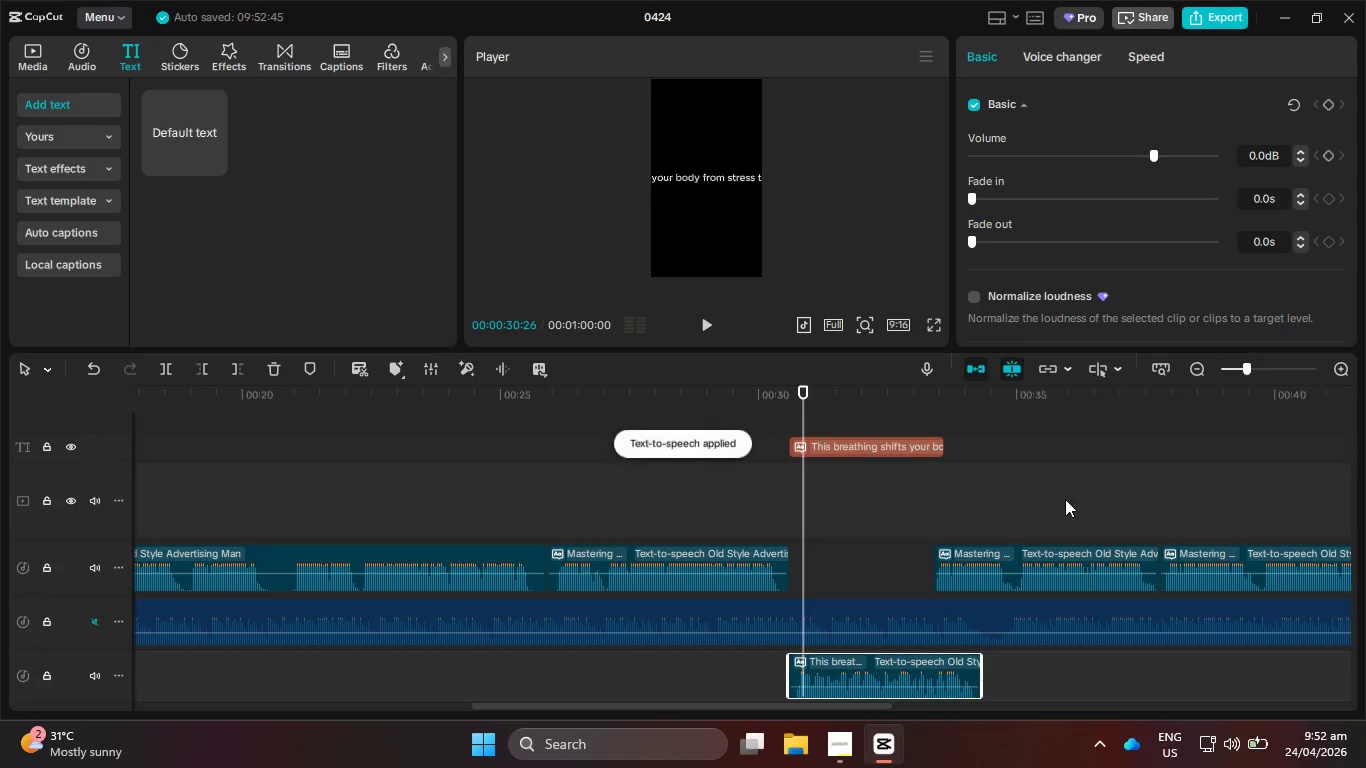 
left_click_drag(start_coordinate=[862, 676], to_coordinate=[868, 652])
 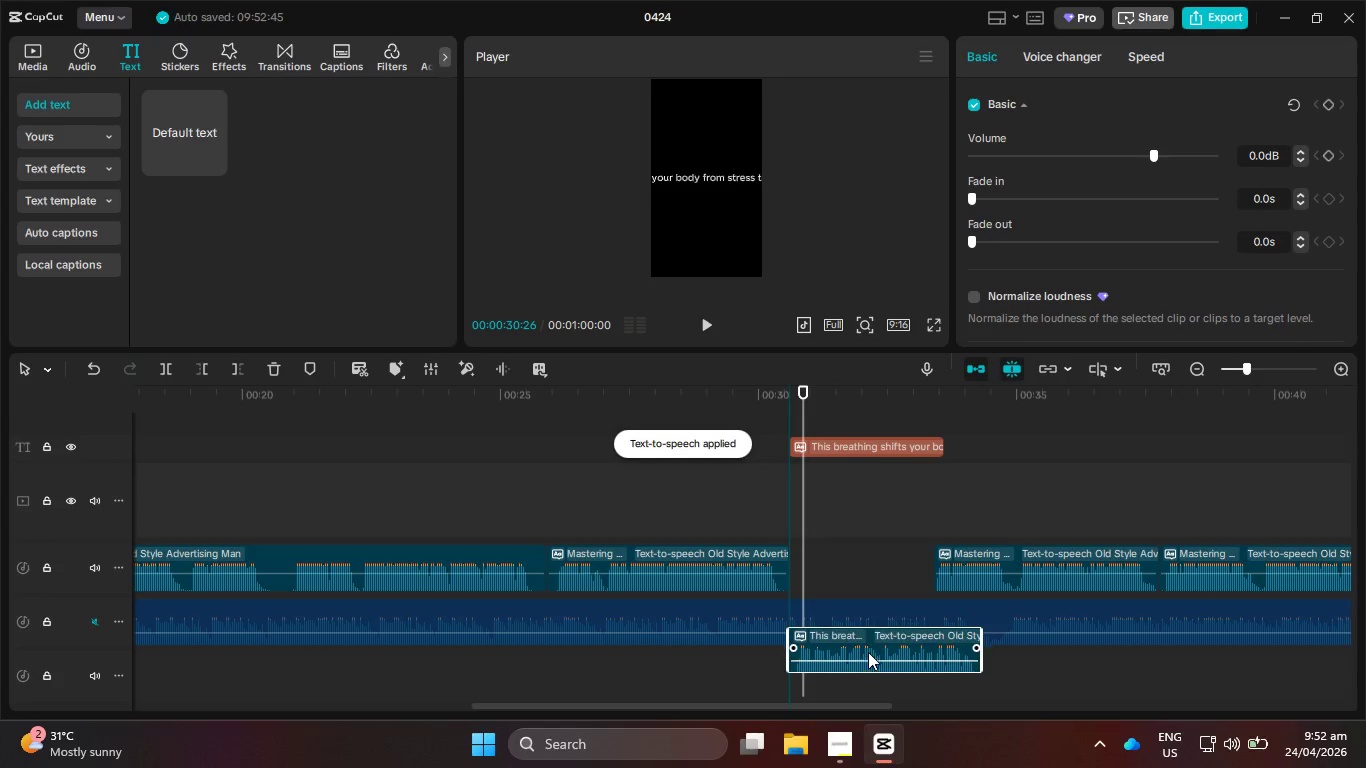 
hold_key(key=ControlLeft, duration=1.16)
scroll: coordinate [746, 681], scroll_direction: up, amount: 17.0
 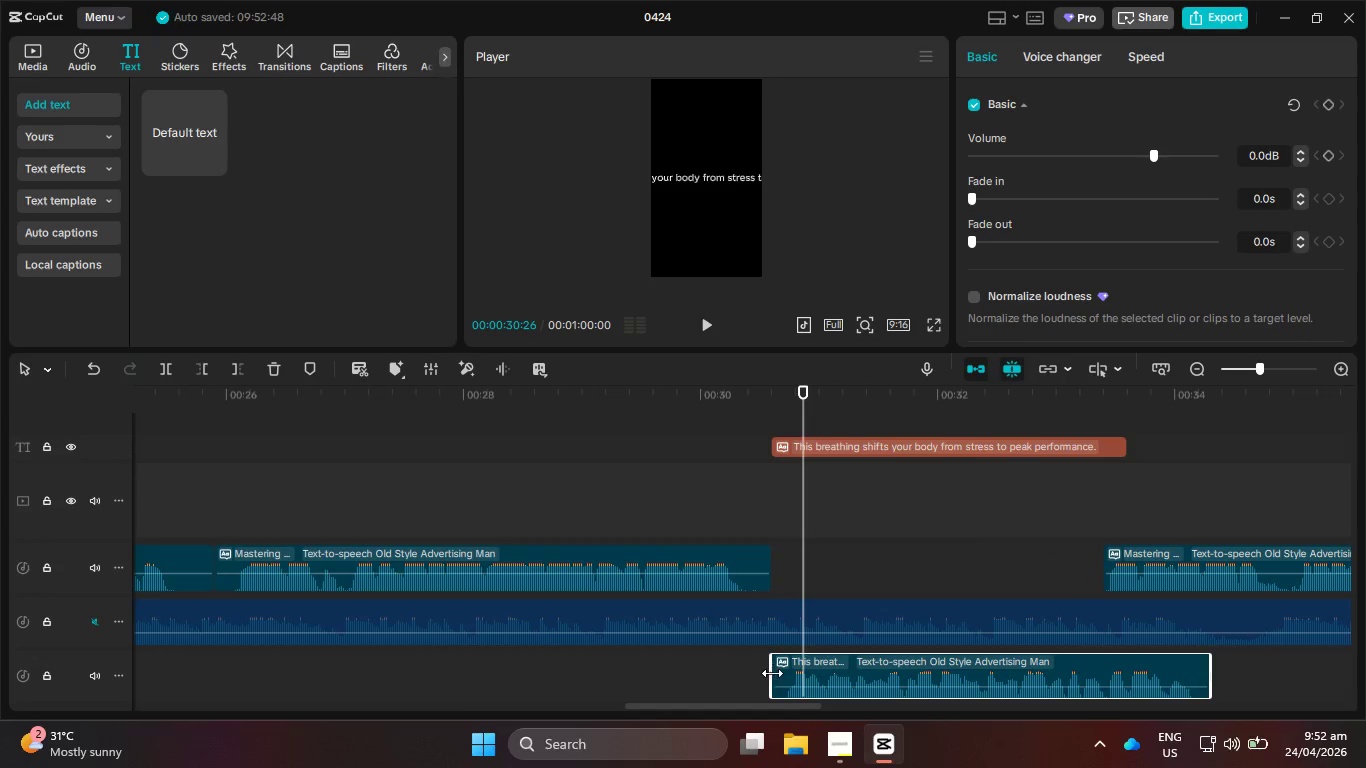 
left_click_drag(start_coordinate=[772, 673], to_coordinate=[785, 673])
 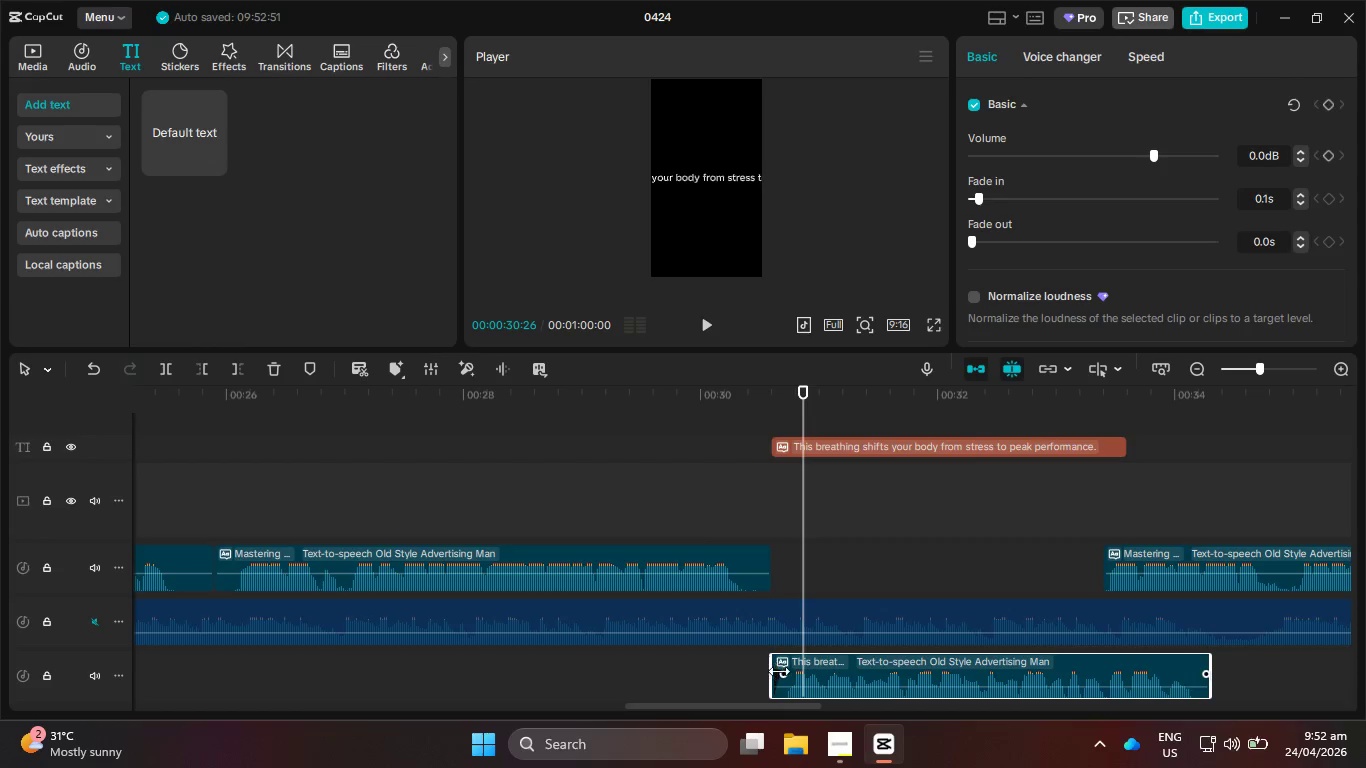 
left_click_drag(start_coordinate=[782, 671], to_coordinate=[757, 672])
 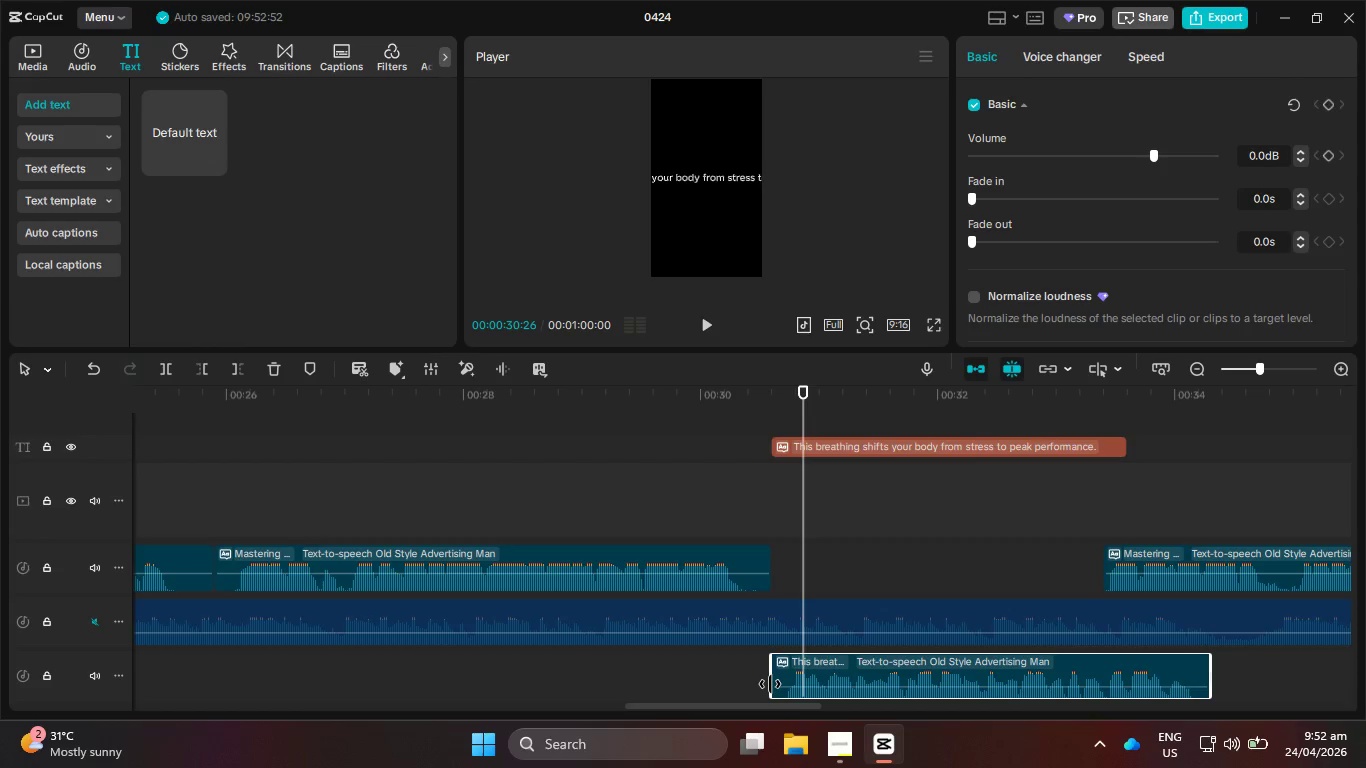 
left_click_drag(start_coordinate=[770, 684], to_coordinate=[784, 687])
 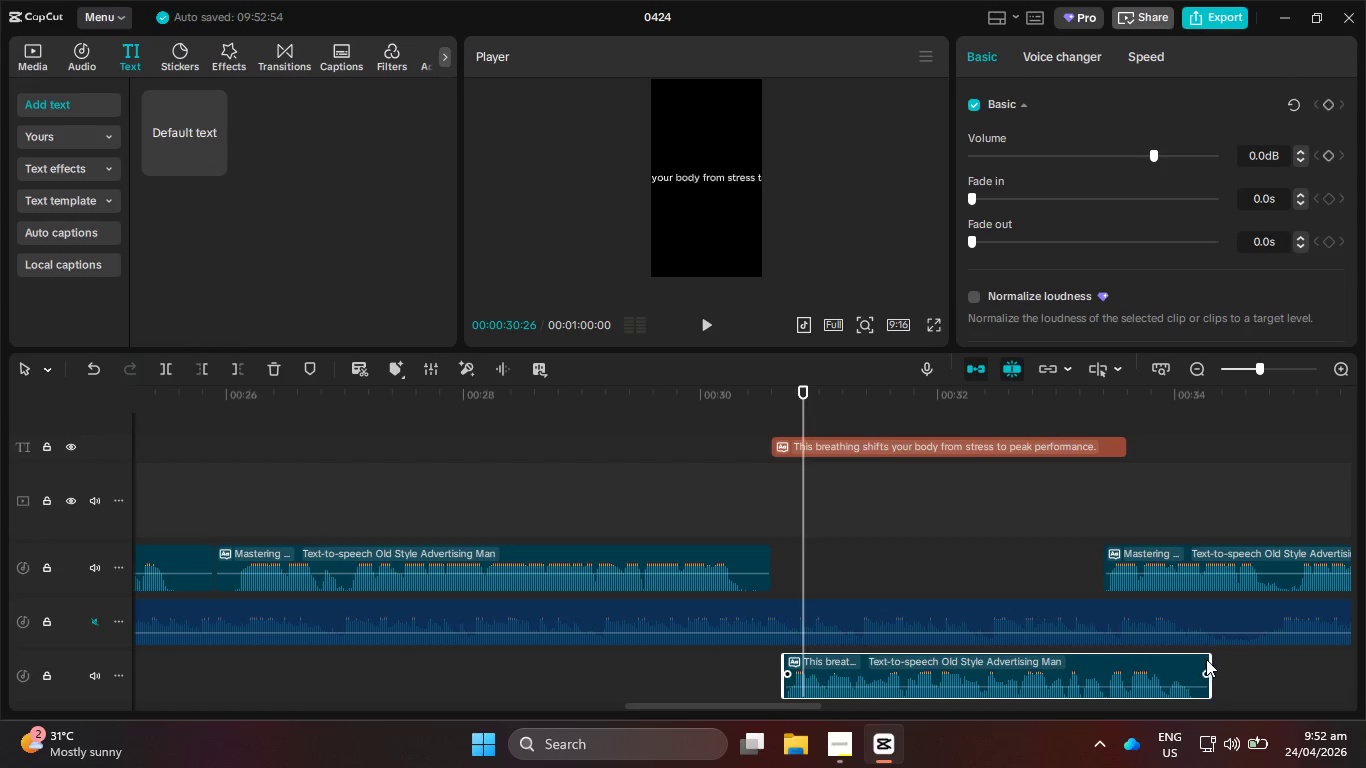 
left_click_drag(start_coordinate=[1208, 662], to_coordinate=[1197, 666])
 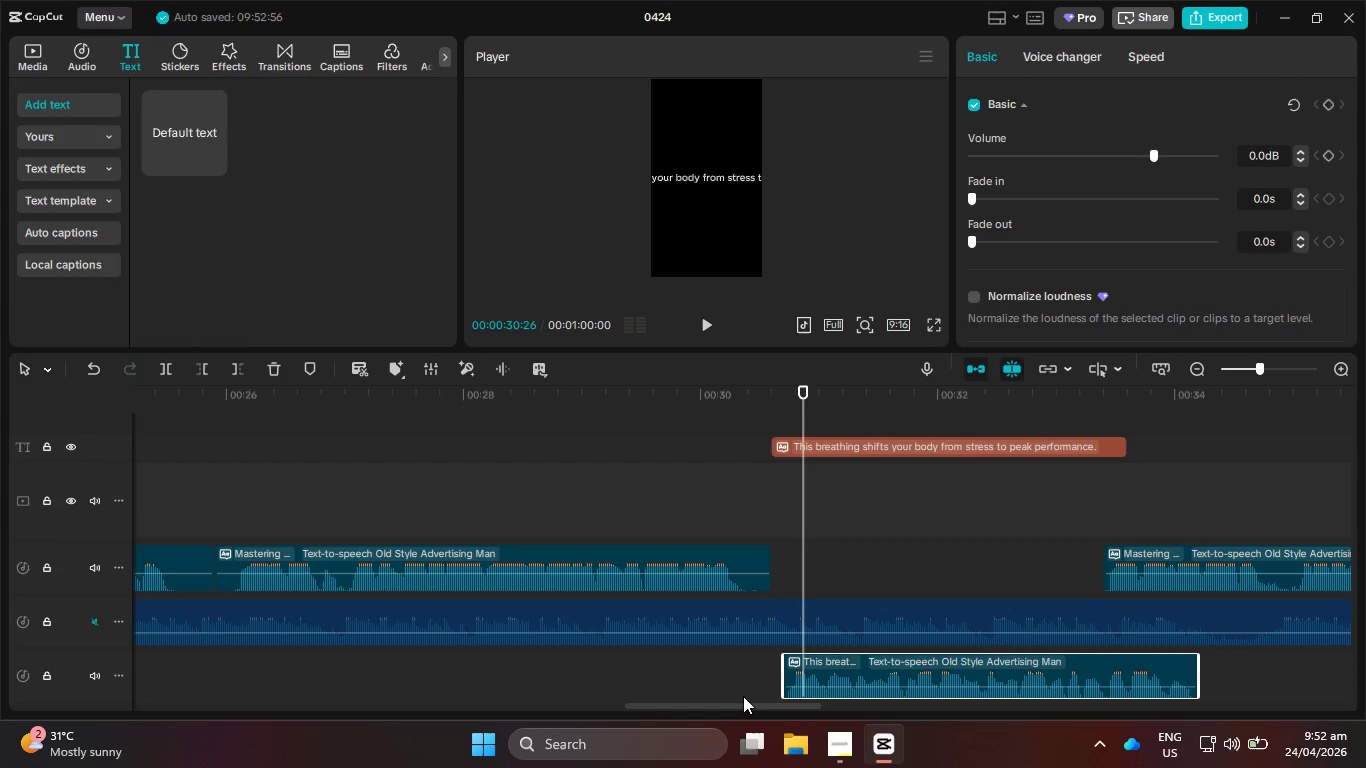 
left_click_drag(start_coordinate=[741, 703], to_coordinate=[635, 706])
 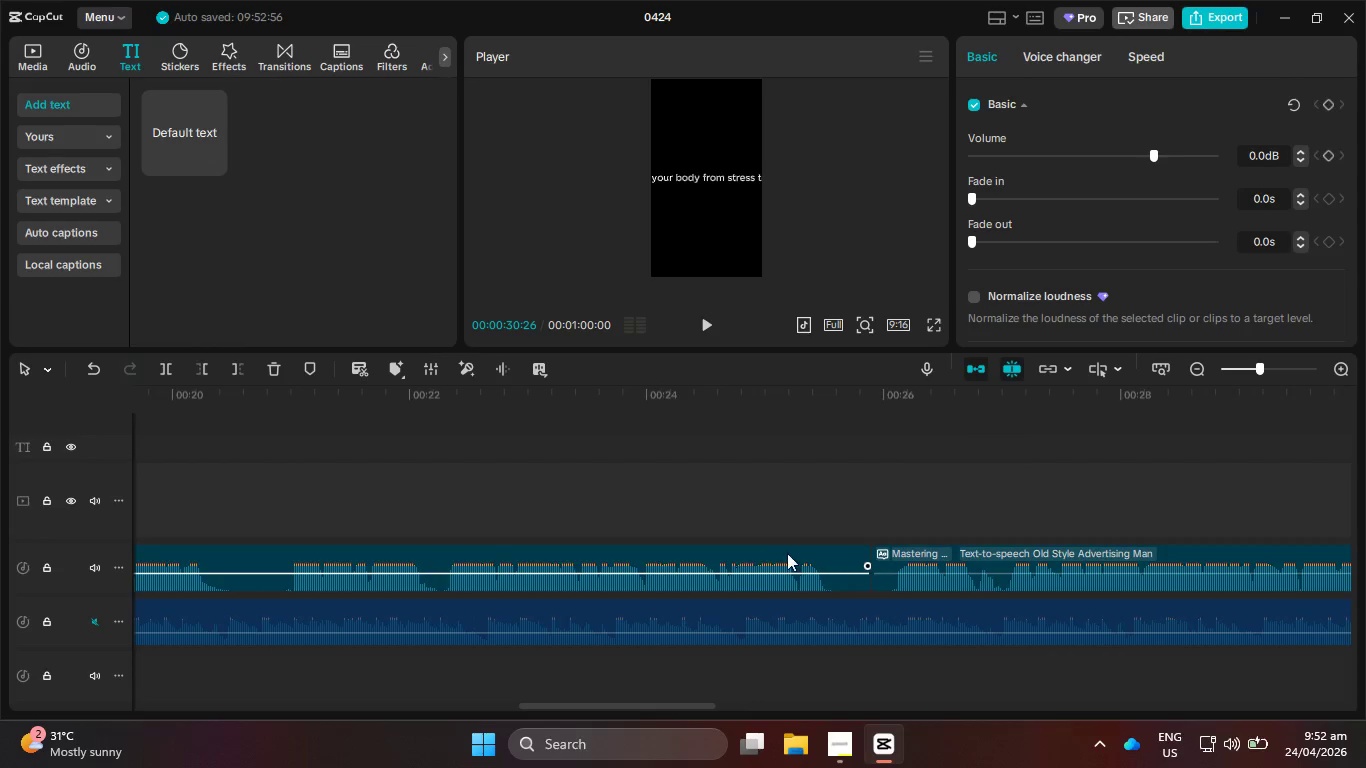 
left_click([788, 553])
 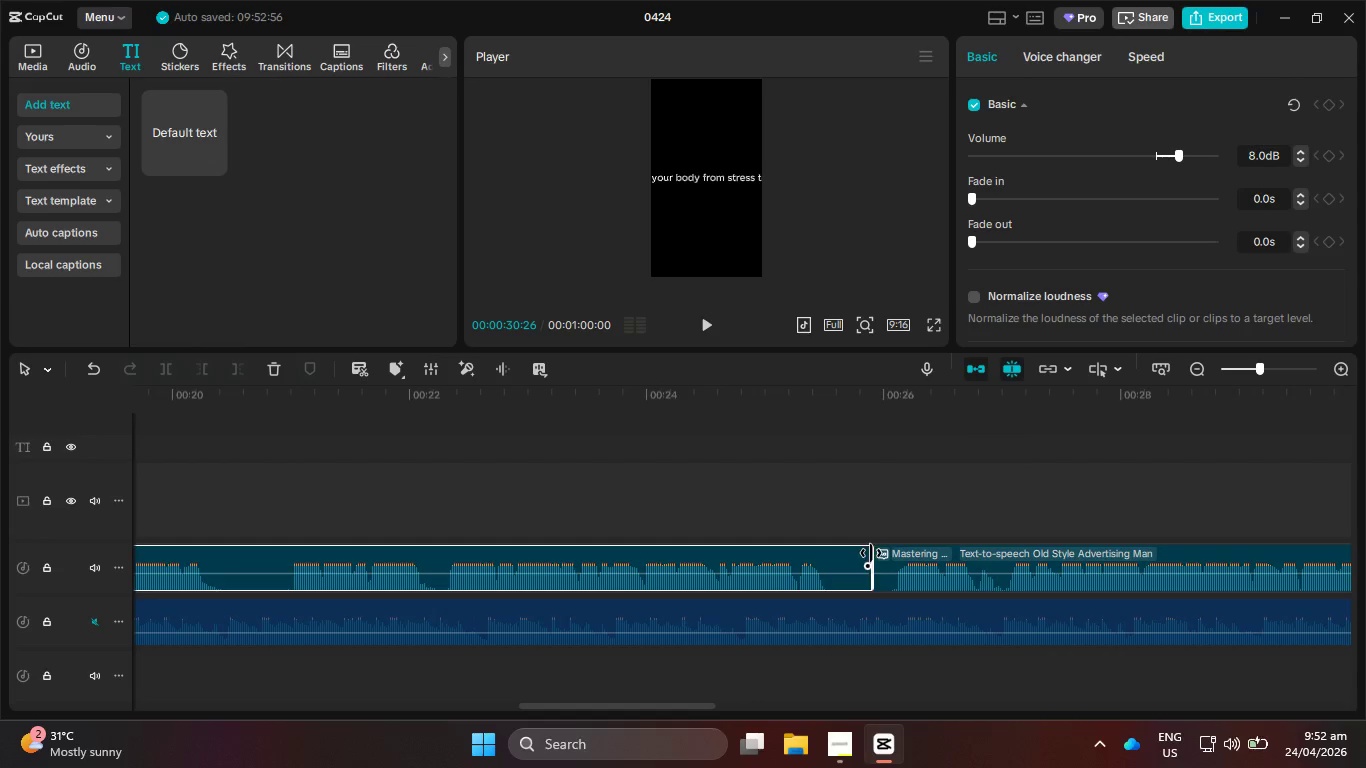 
left_click_drag(start_coordinate=[872, 554], to_coordinate=[830, 554])
 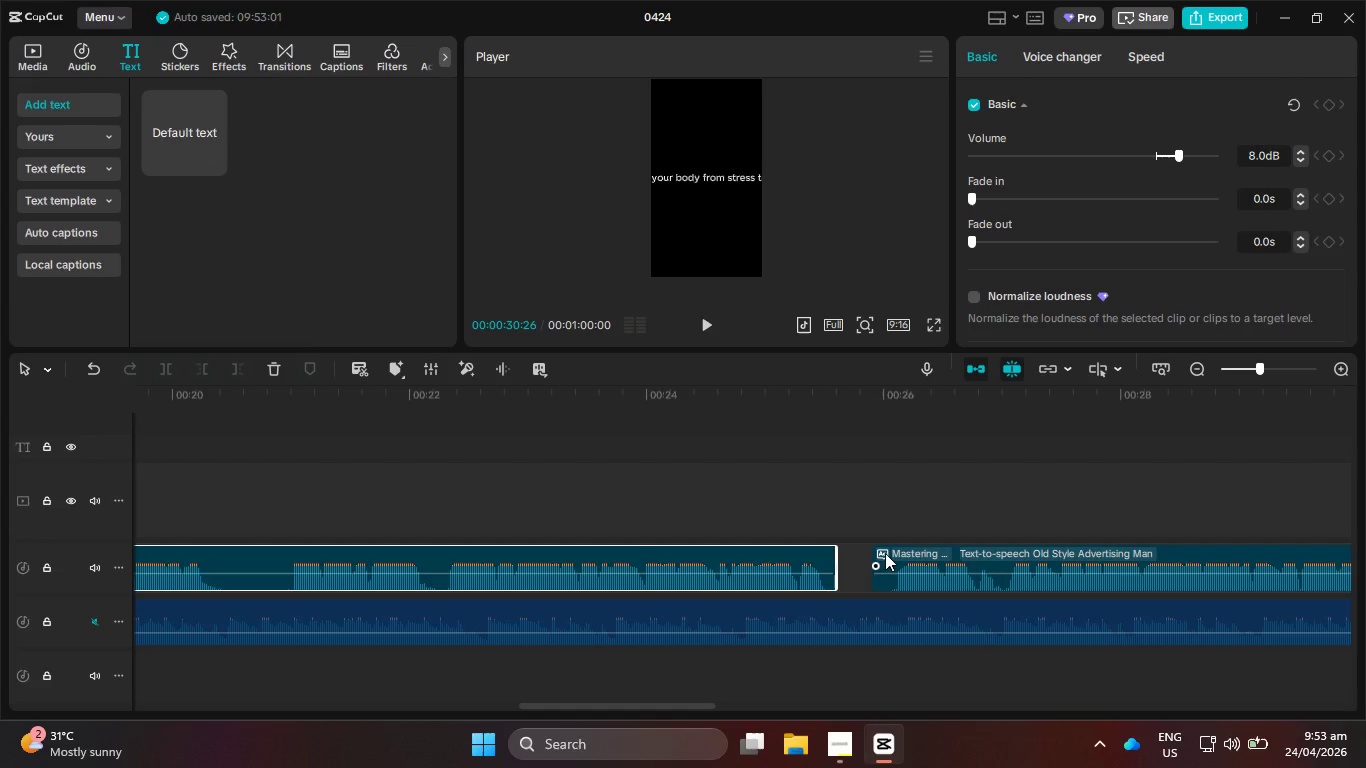 
left_click([886, 552])
 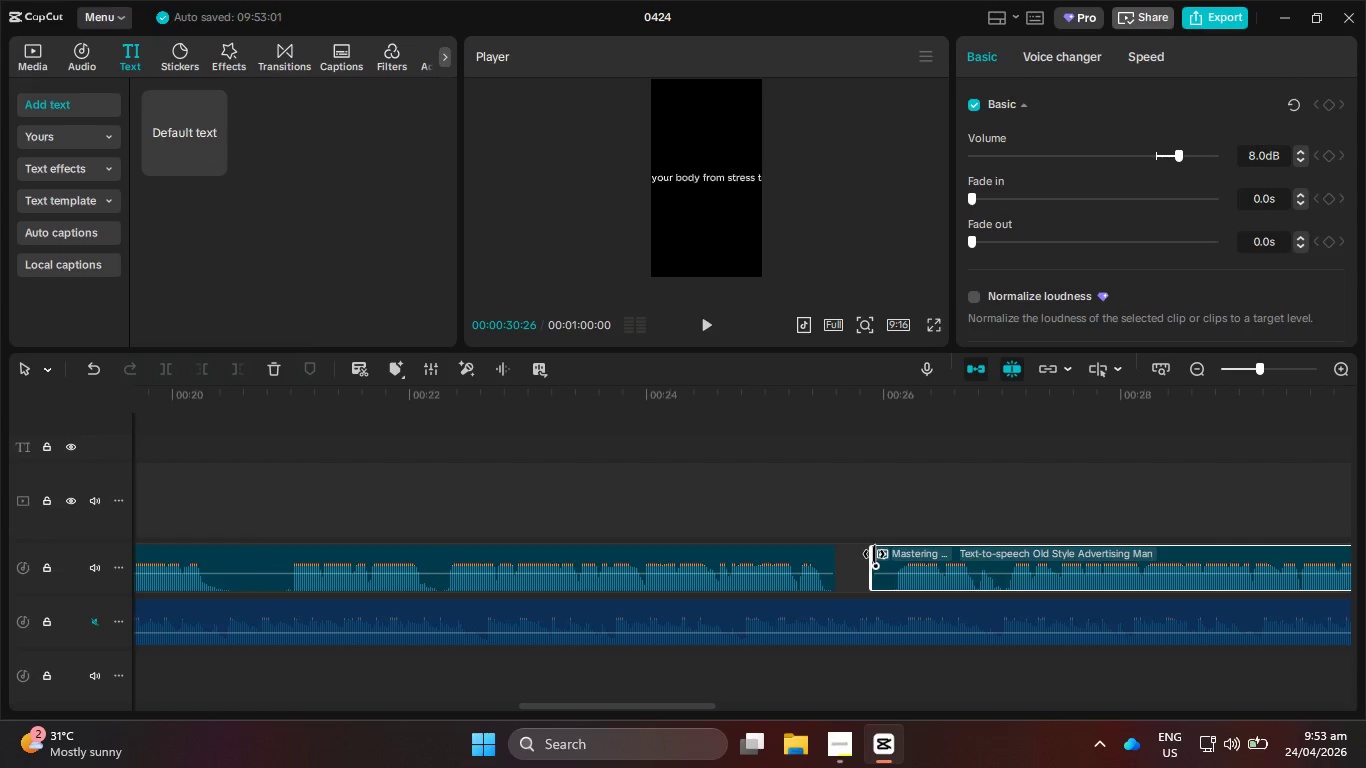 
left_click_drag(start_coordinate=[874, 554], to_coordinate=[893, 554])
 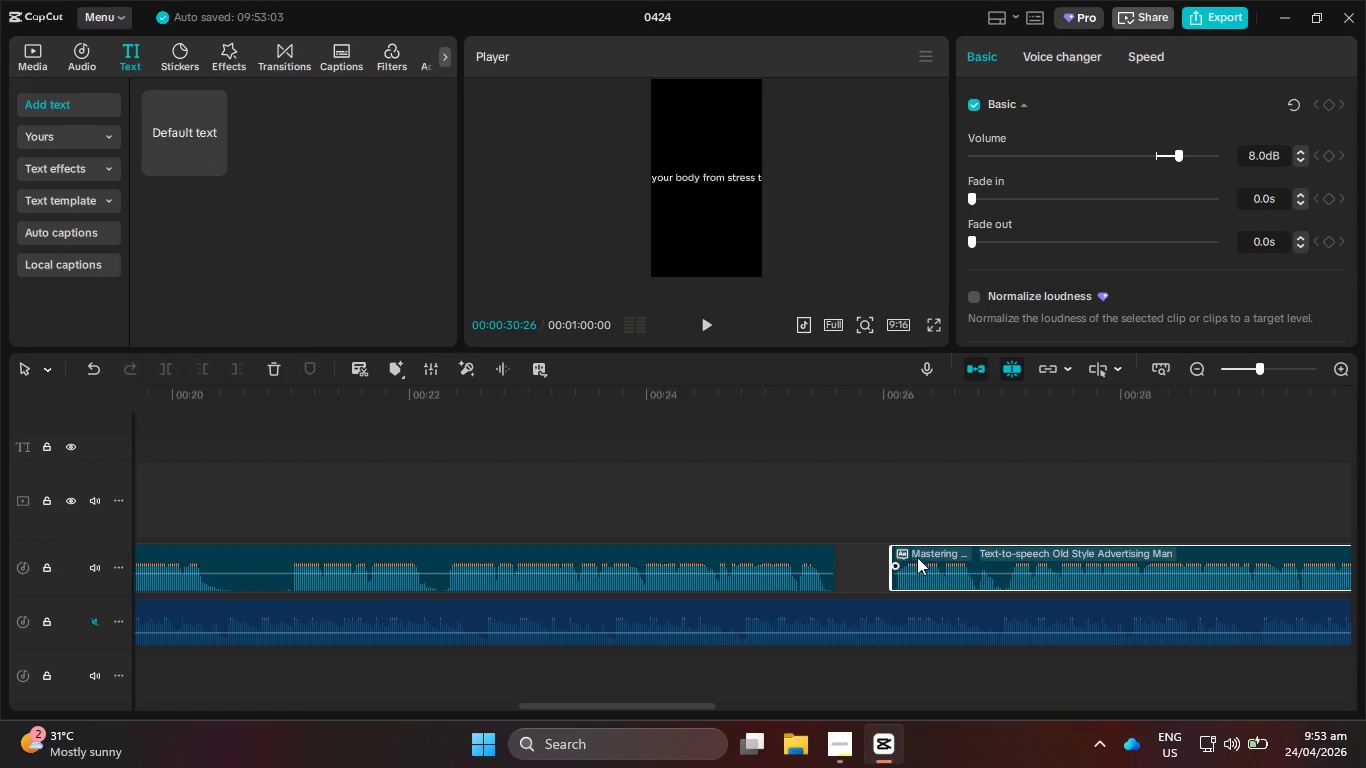 
left_click_drag(start_coordinate=[917, 557], to_coordinate=[861, 562])
 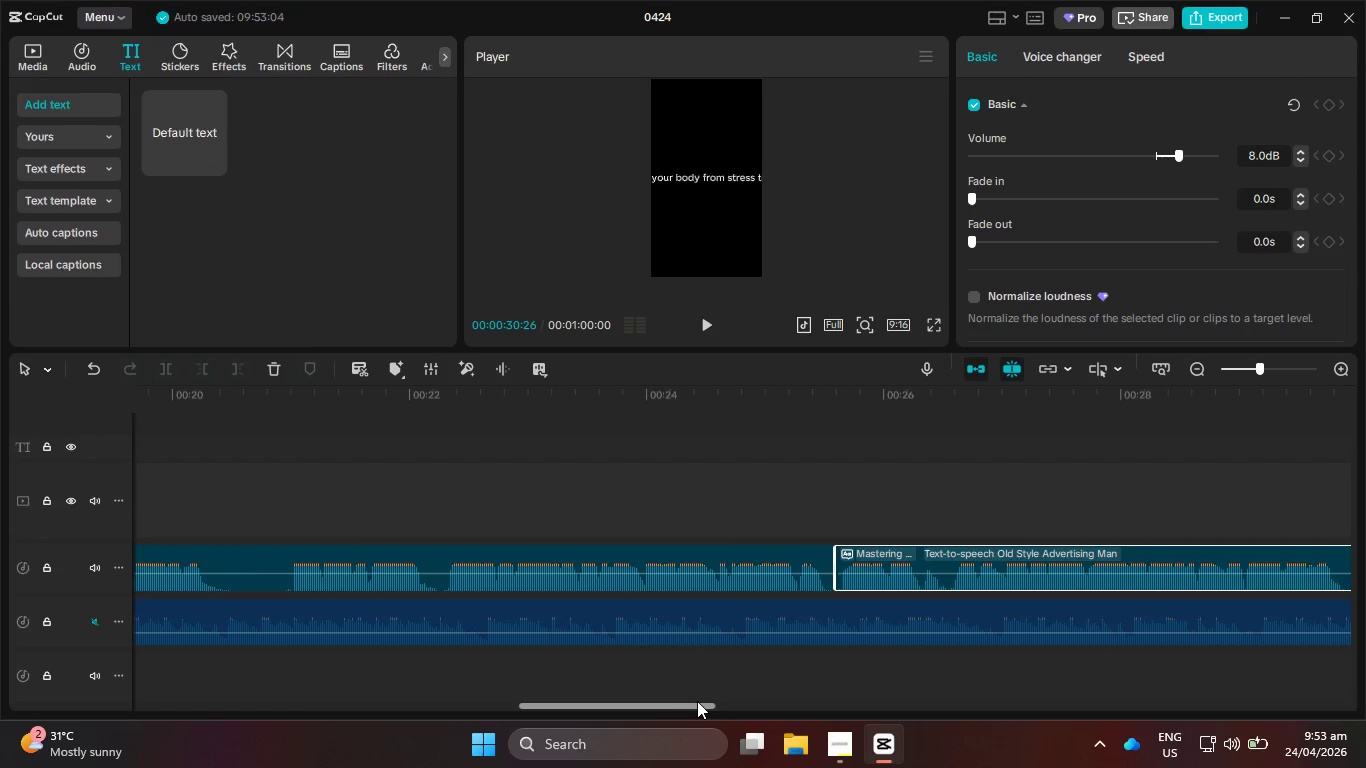 
left_click_drag(start_coordinate=[697, 701], to_coordinate=[820, 702])
 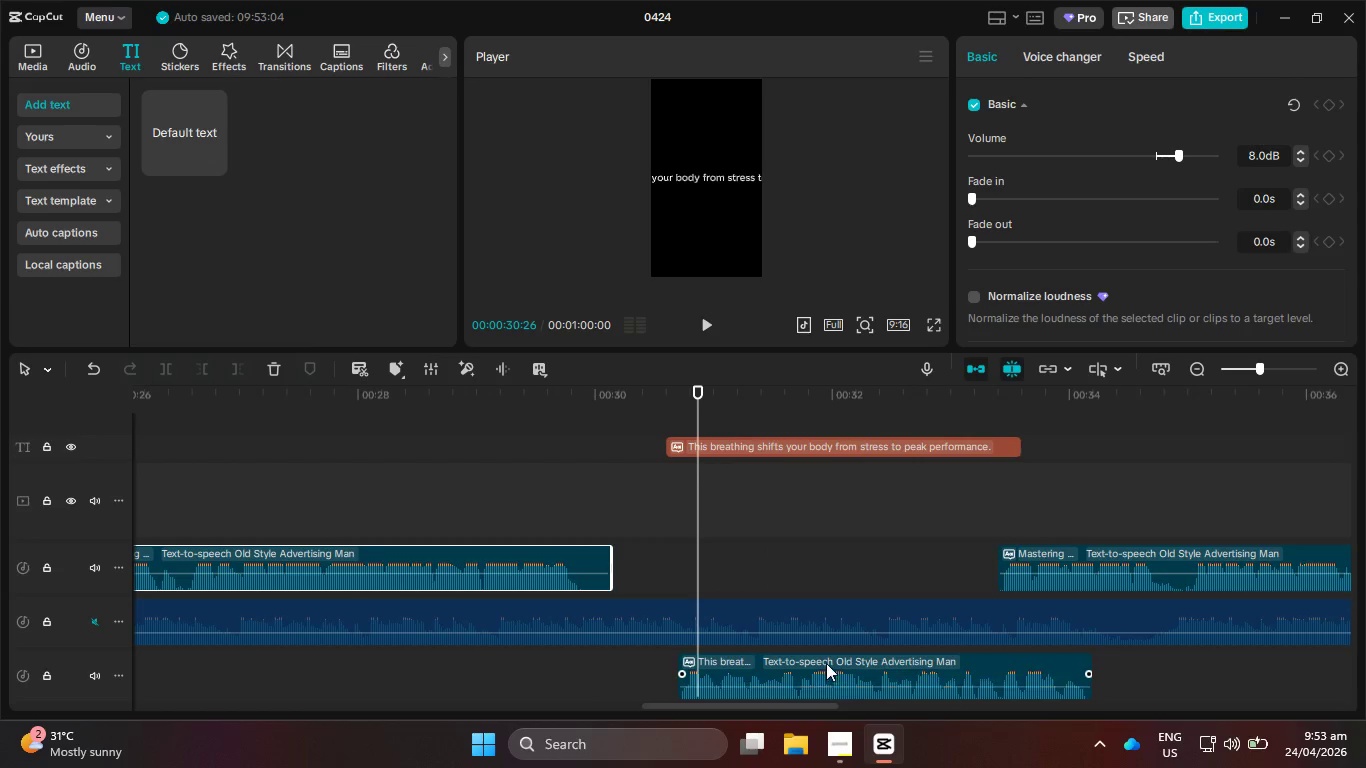 
left_click([826, 663])
 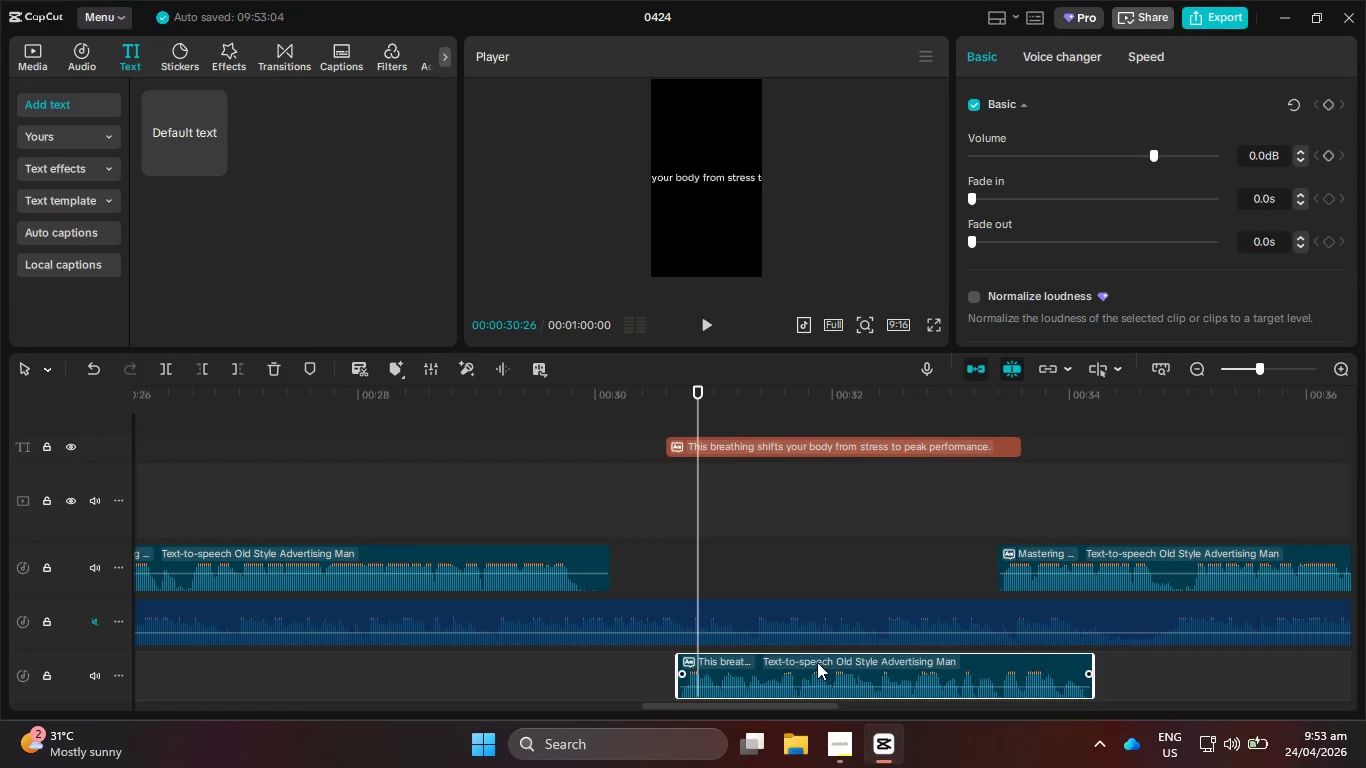 
left_click_drag(start_coordinate=[812, 660], to_coordinate=[750, 549])
 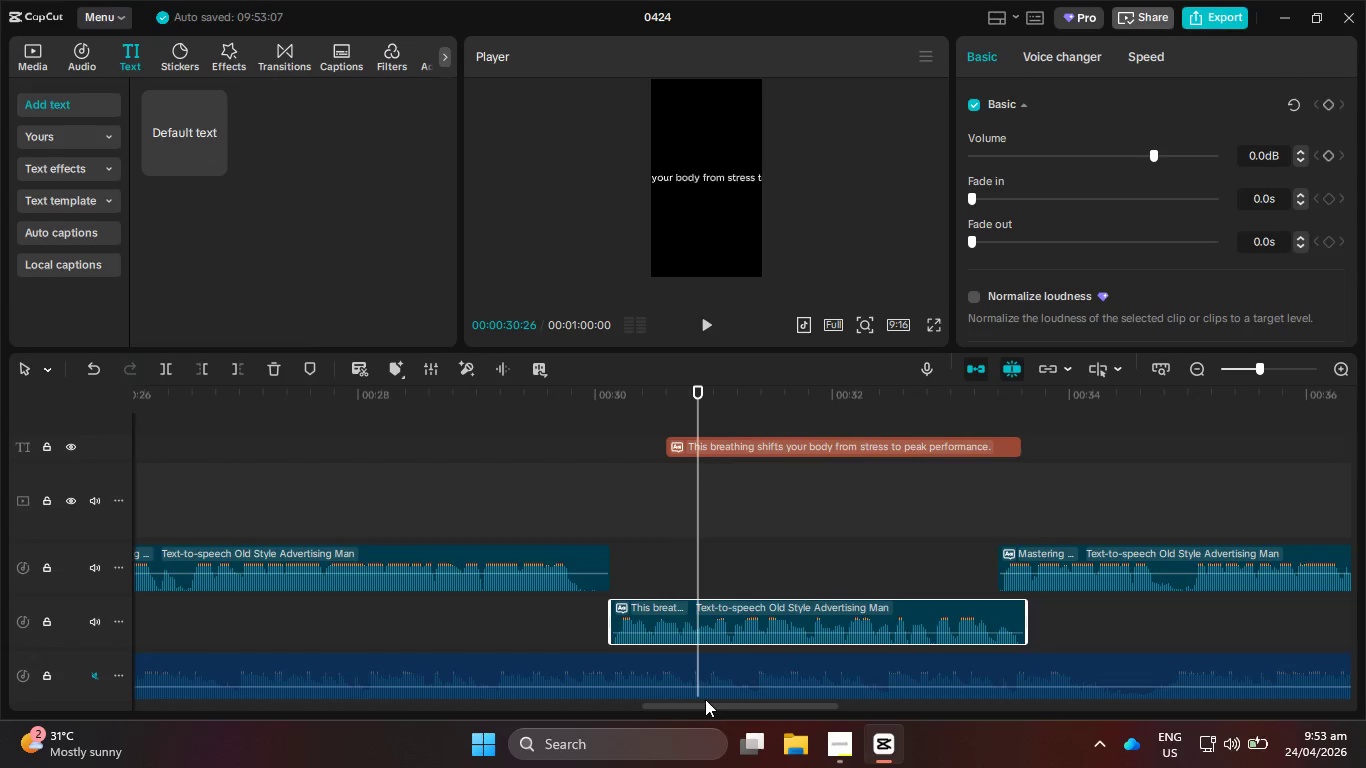 
left_click_drag(start_coordinate=[705, 703], to_coordinate=[413, 641])
 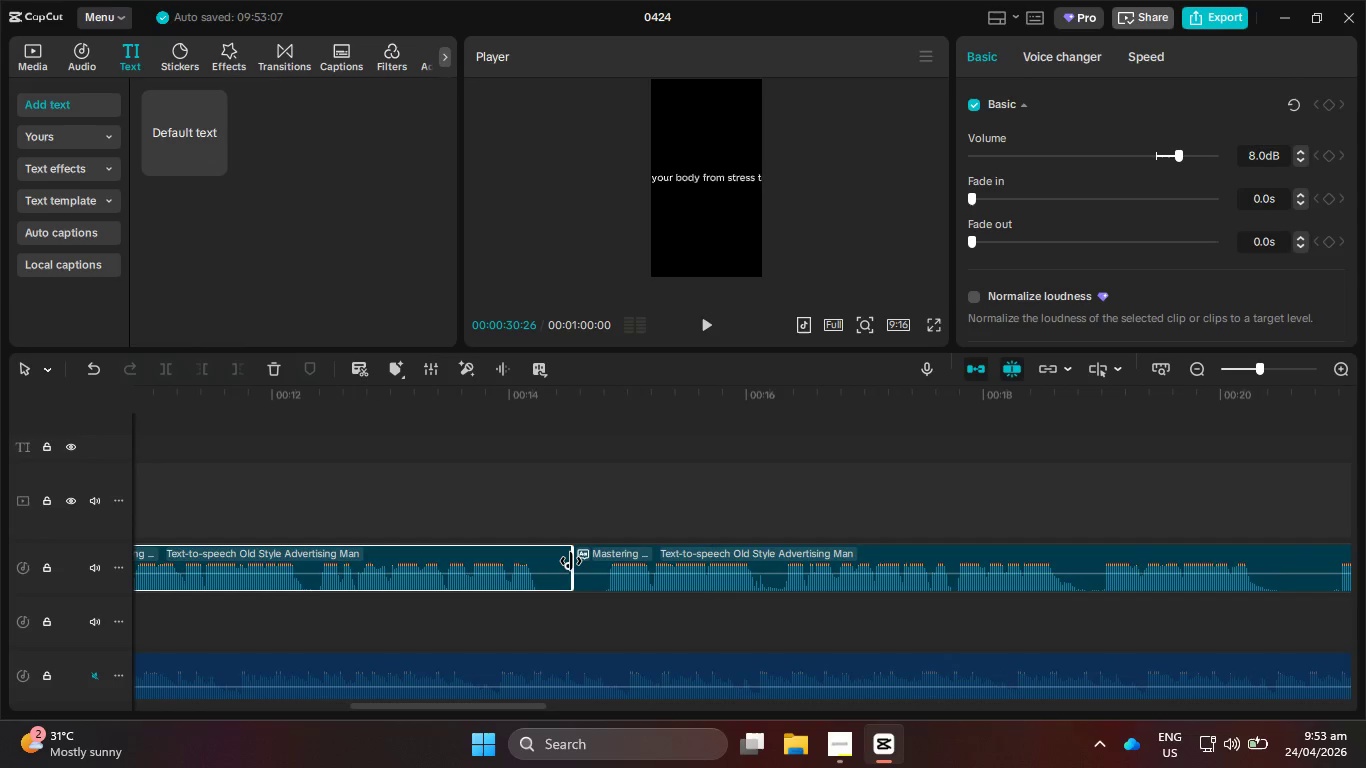 
left_click_drag(start_coordinate=[572, 562], to_coordinate=[543, 559])
 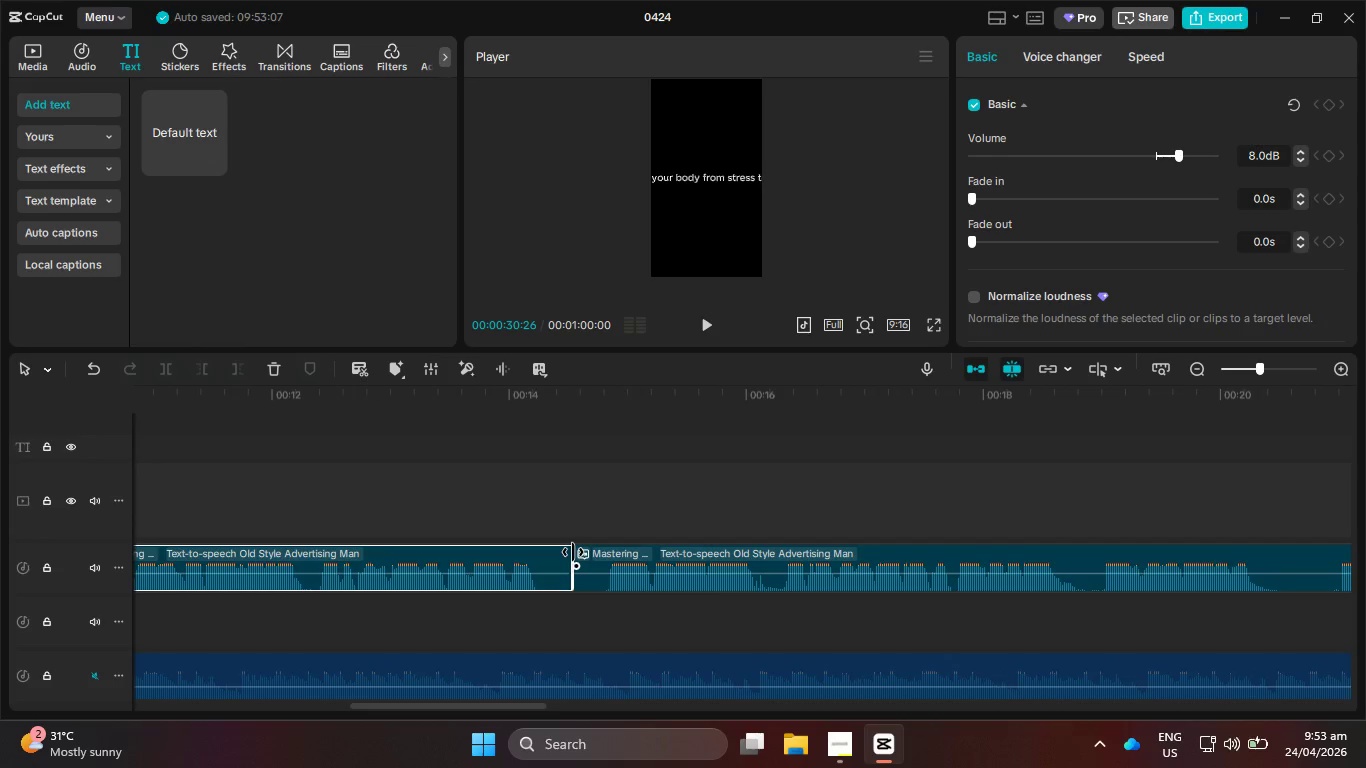 
left_click_drag(start_coordinate=[573, 552], to_coordinate=[543, 548])
 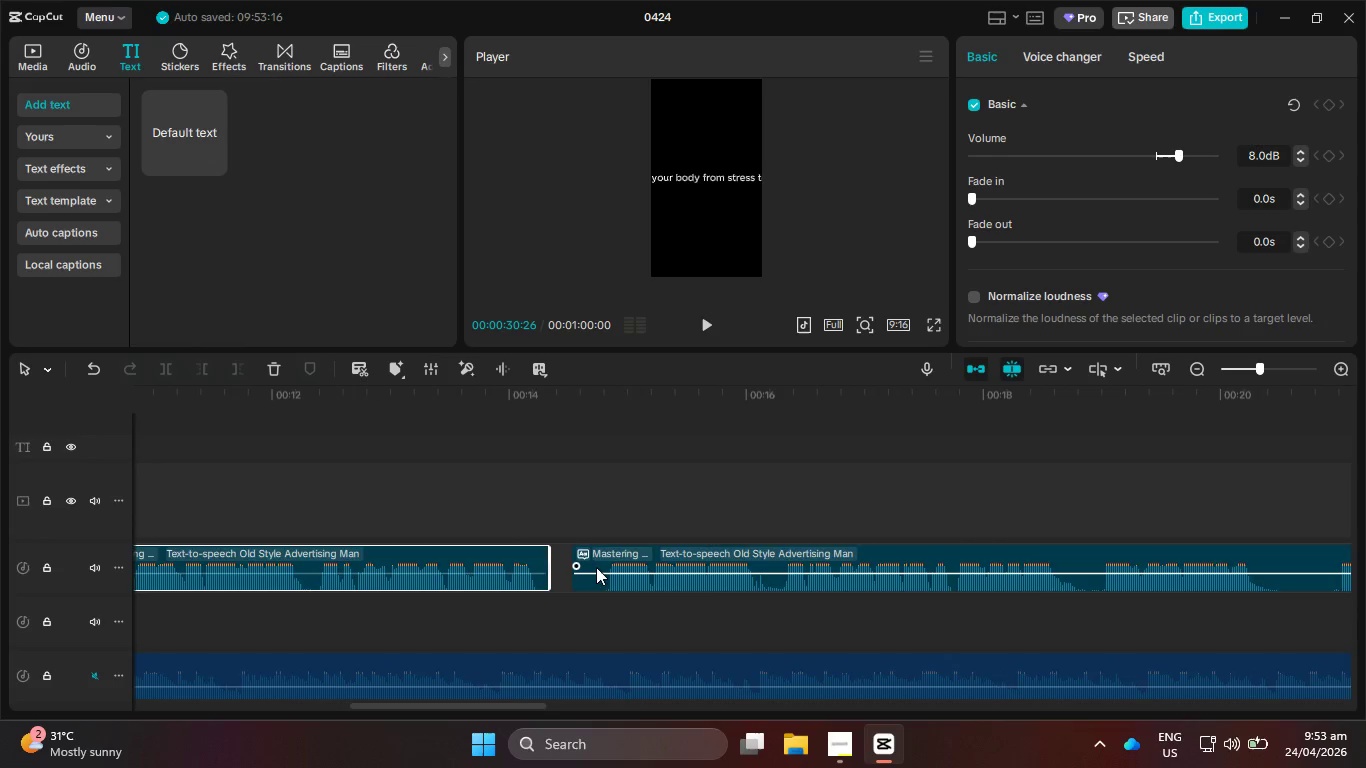 
left_click([596, 567])
 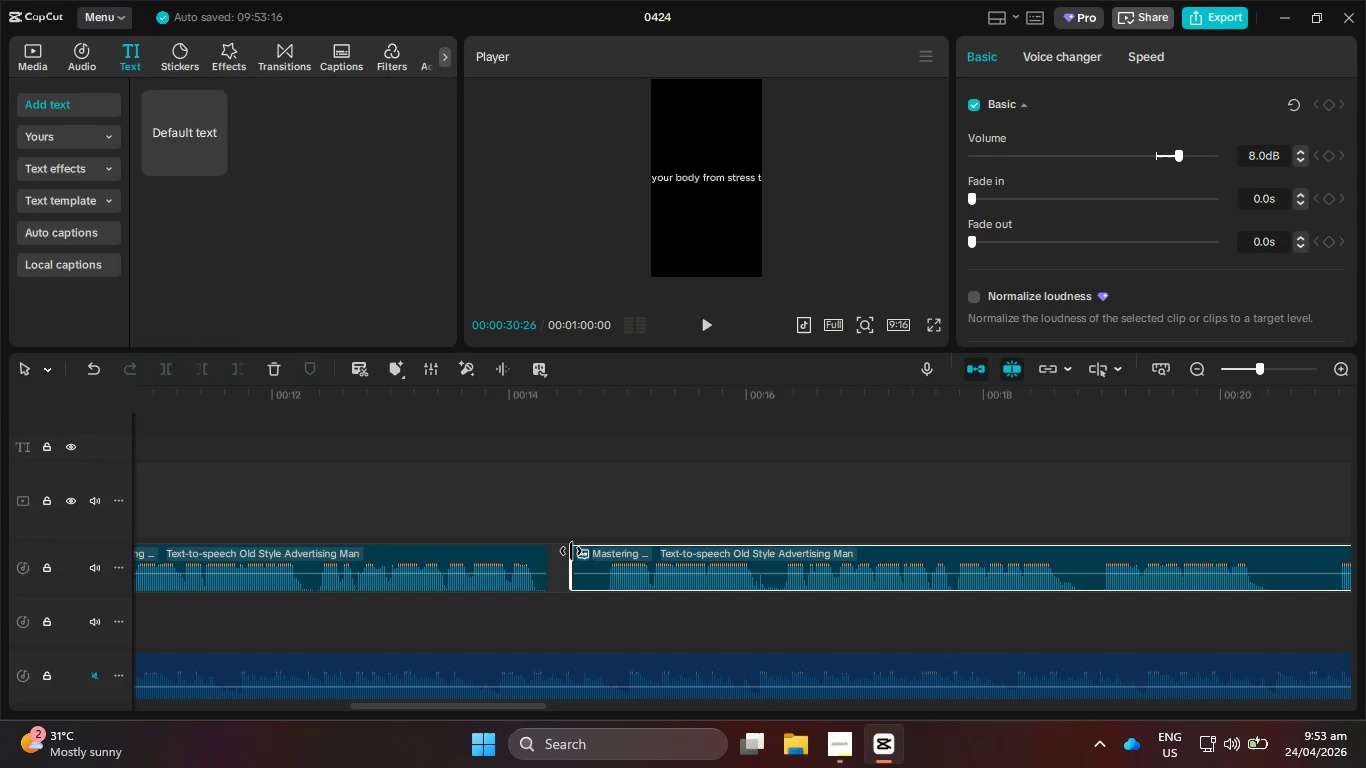 
left_click_drag(start_coordinate=[571, 551], to_coordinate=[601, 555])
 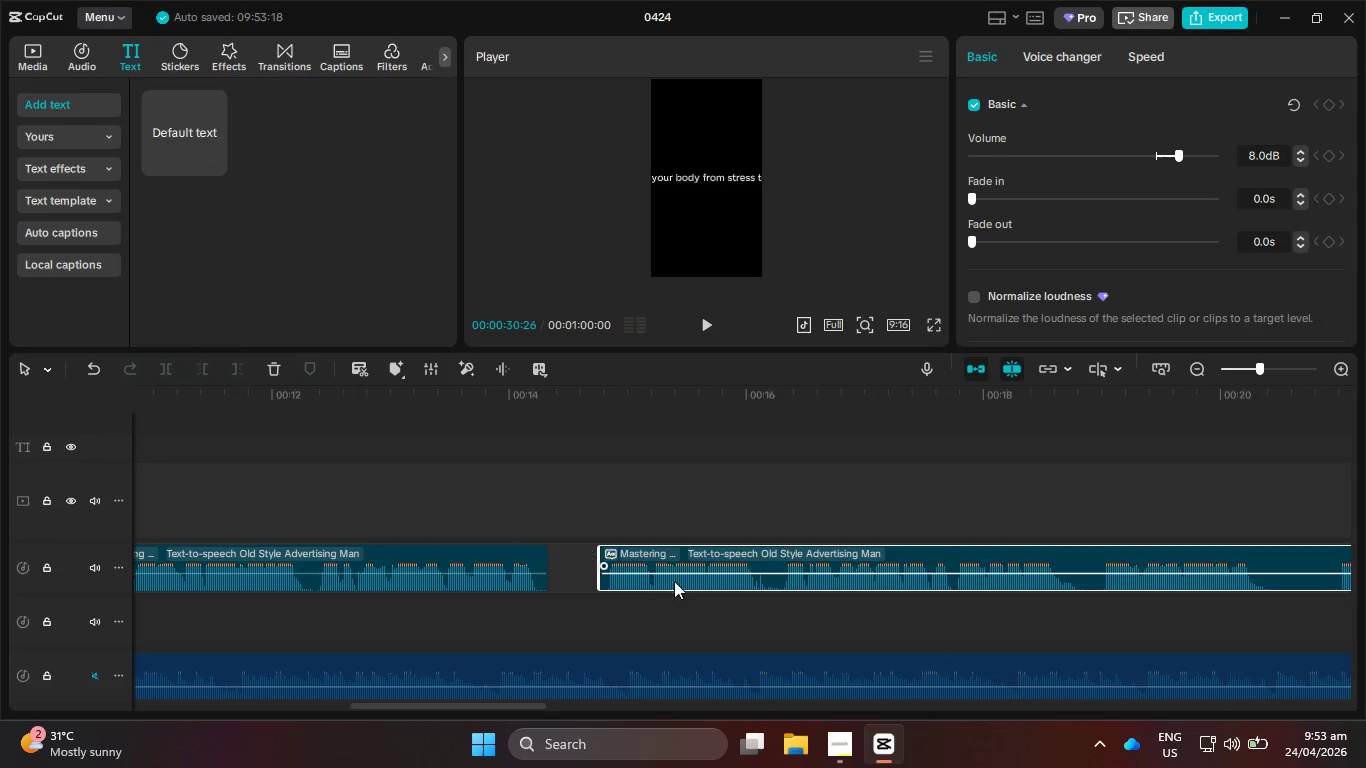 
hold_key(key=ControlLeft, duration=0.42)
scroll: coordinate [685, 584], scroll_direction: down, amount: 5.0
 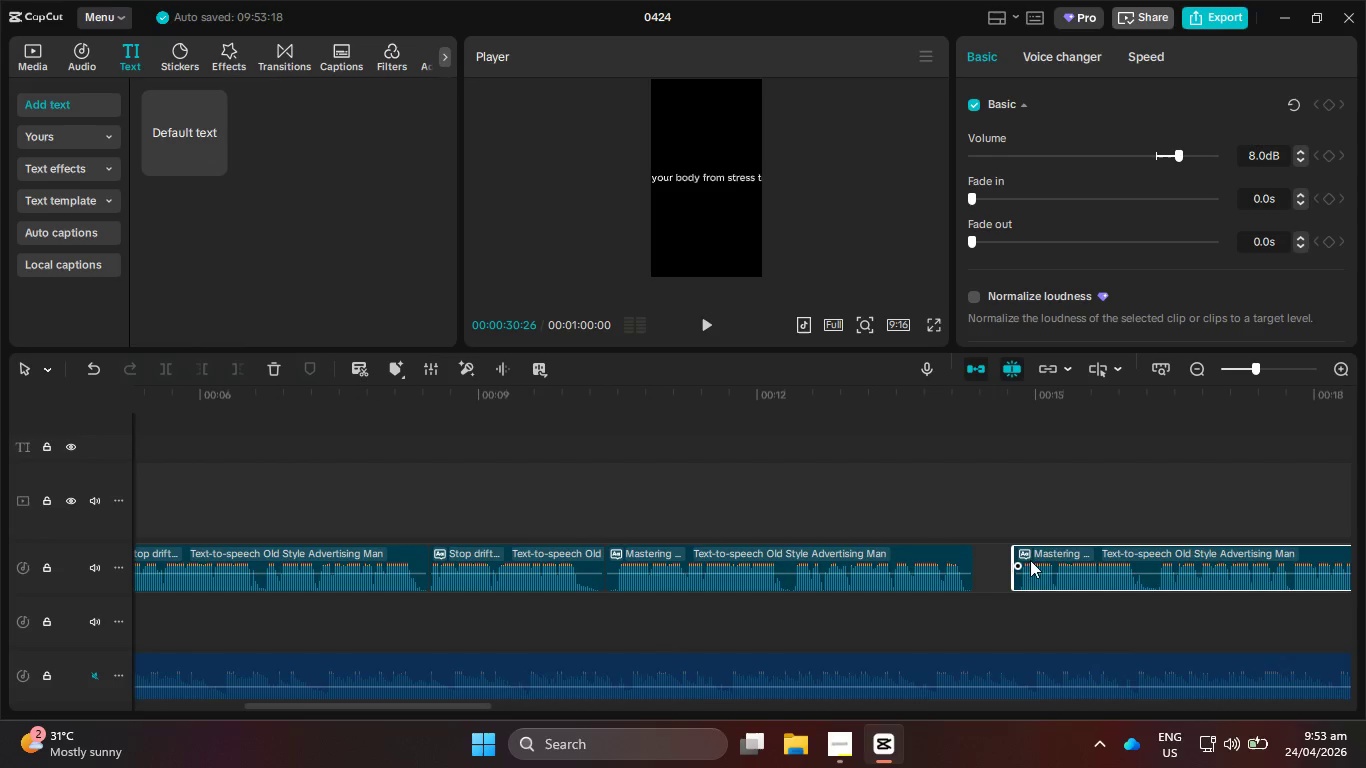 
left_click_drag(start_coordinate=[1050, 563], to_coordinate=[1015, 565])
 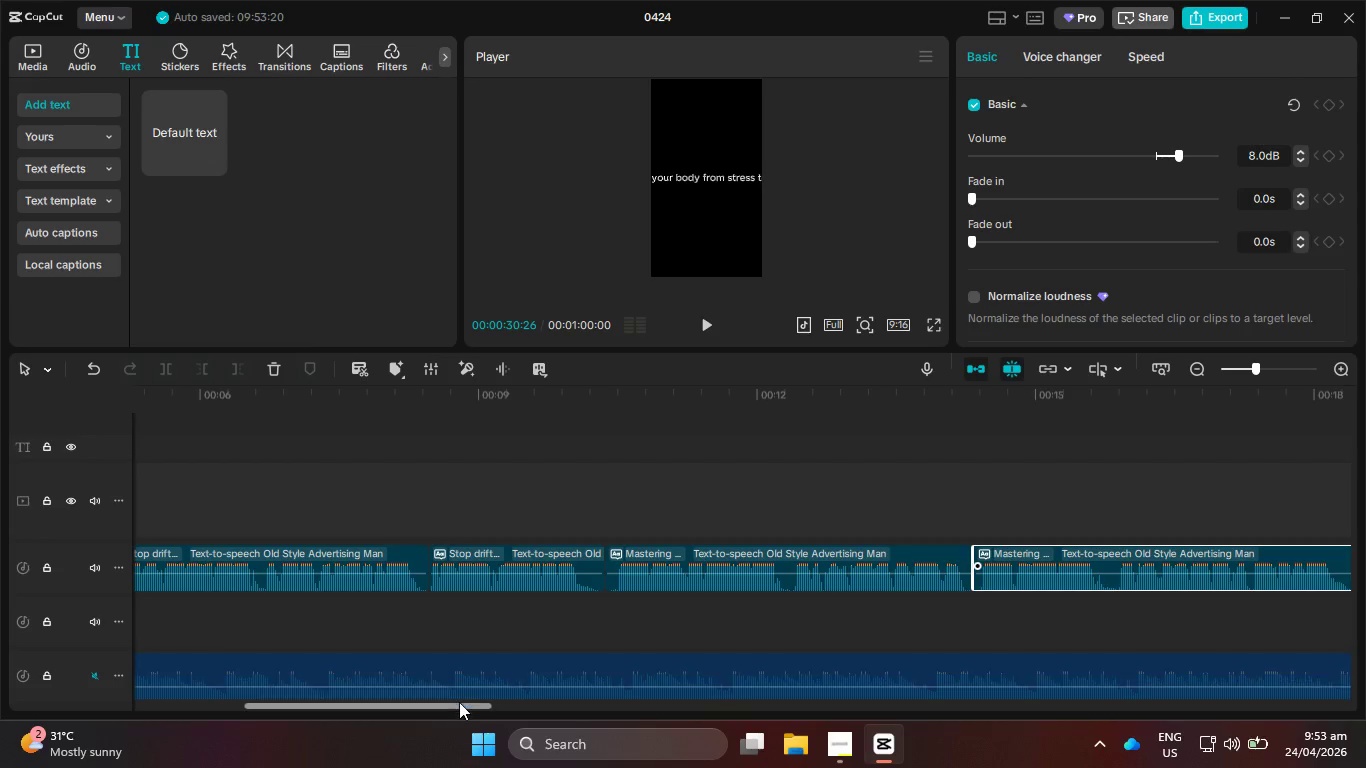 
left_click_drag(start_coordinate=[460, 703], to_coordinate=[747, 748])
 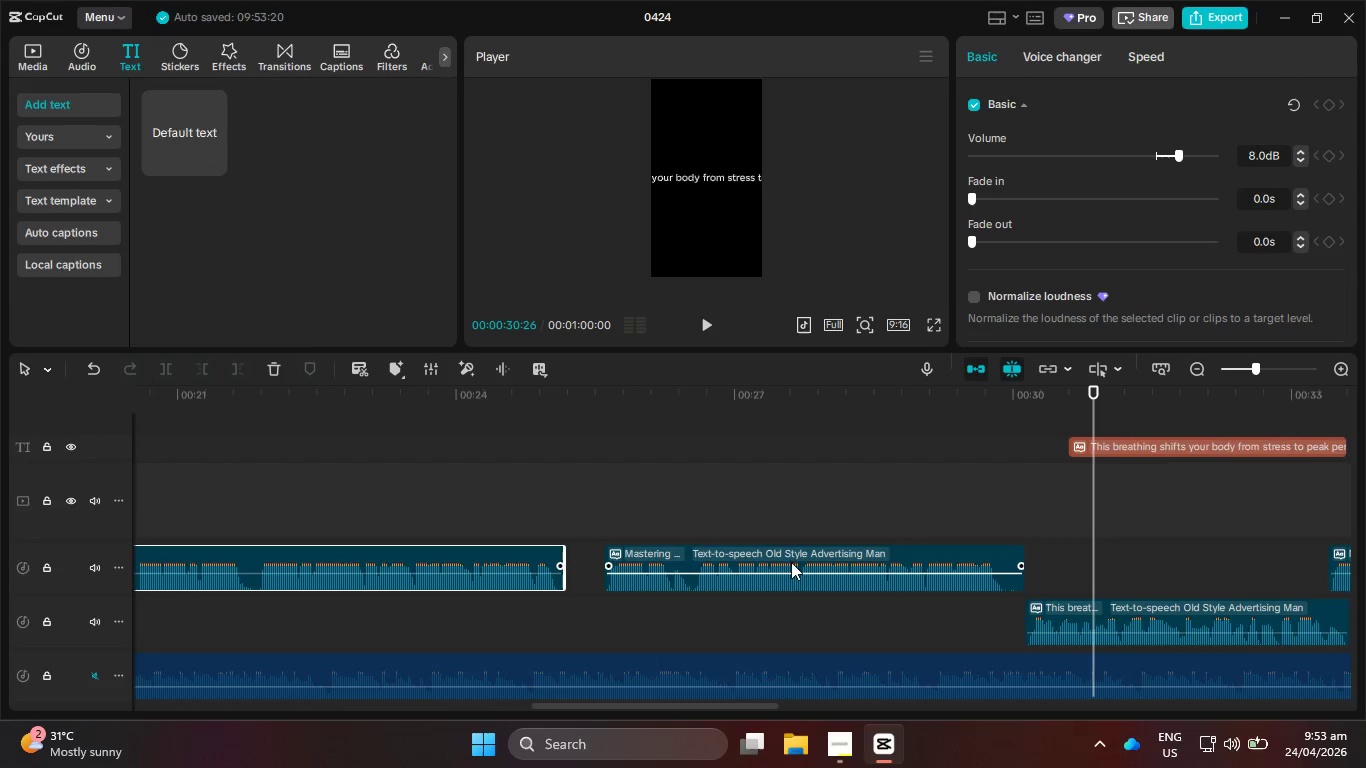 
left_click_drag(start_coordinate=[790, 561], to_coordinate=[755, 565])
 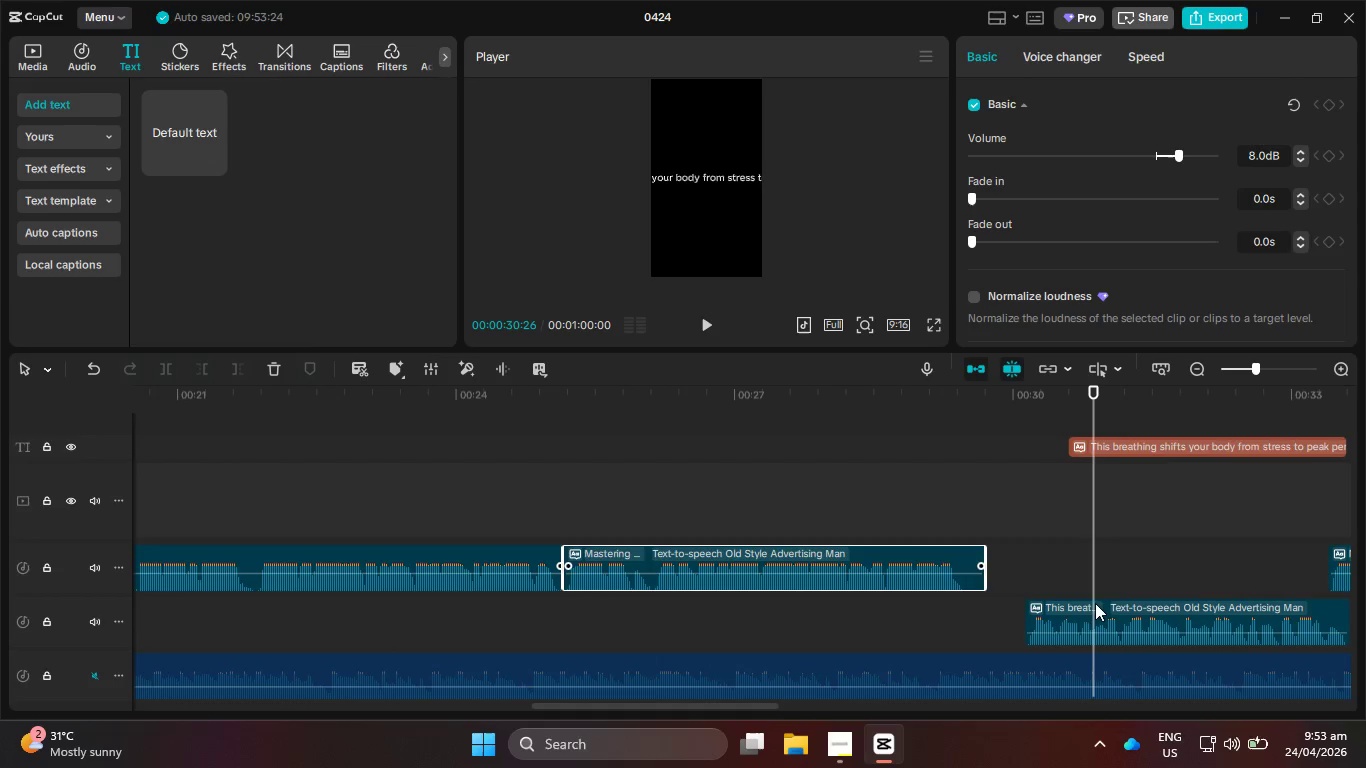 
left_click_drag(start_coordinate=[1088, 610], to_coordinate=[1055, 559])
 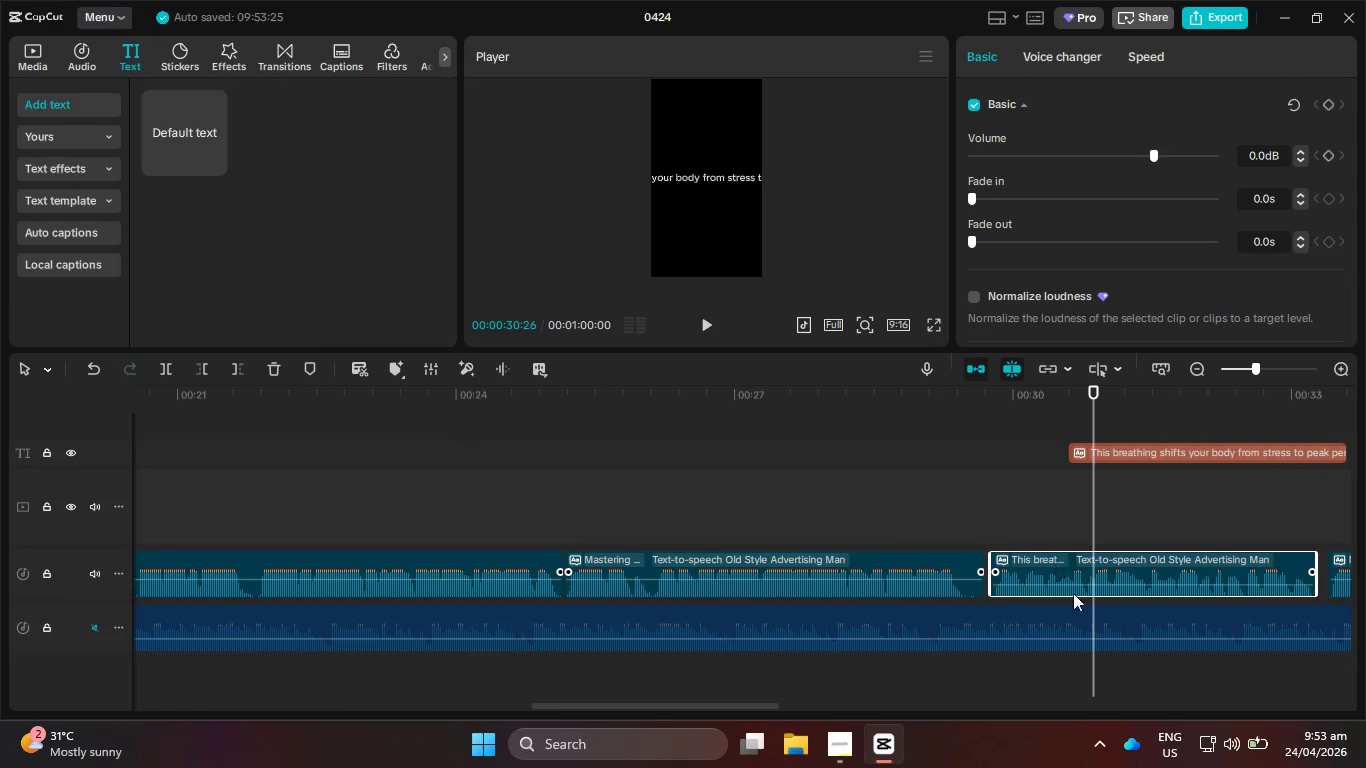 
hold_key(key=ControlLeft, duration=0.58)
scroll: coordinate [1085, 604], scroll_direction: up, amount: 5.0
 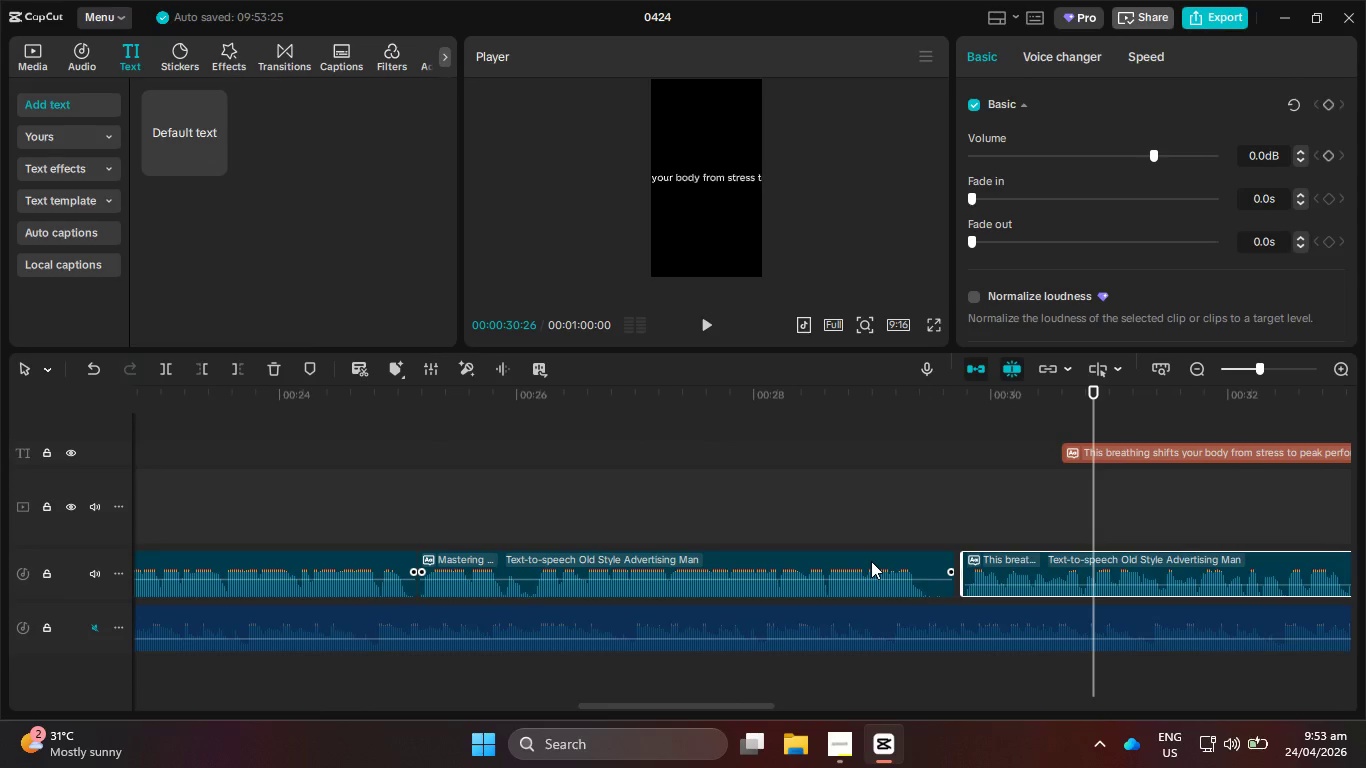 
left_click_drag(start_coordinate=[872, 561], to_coordinate=[882, 561])
 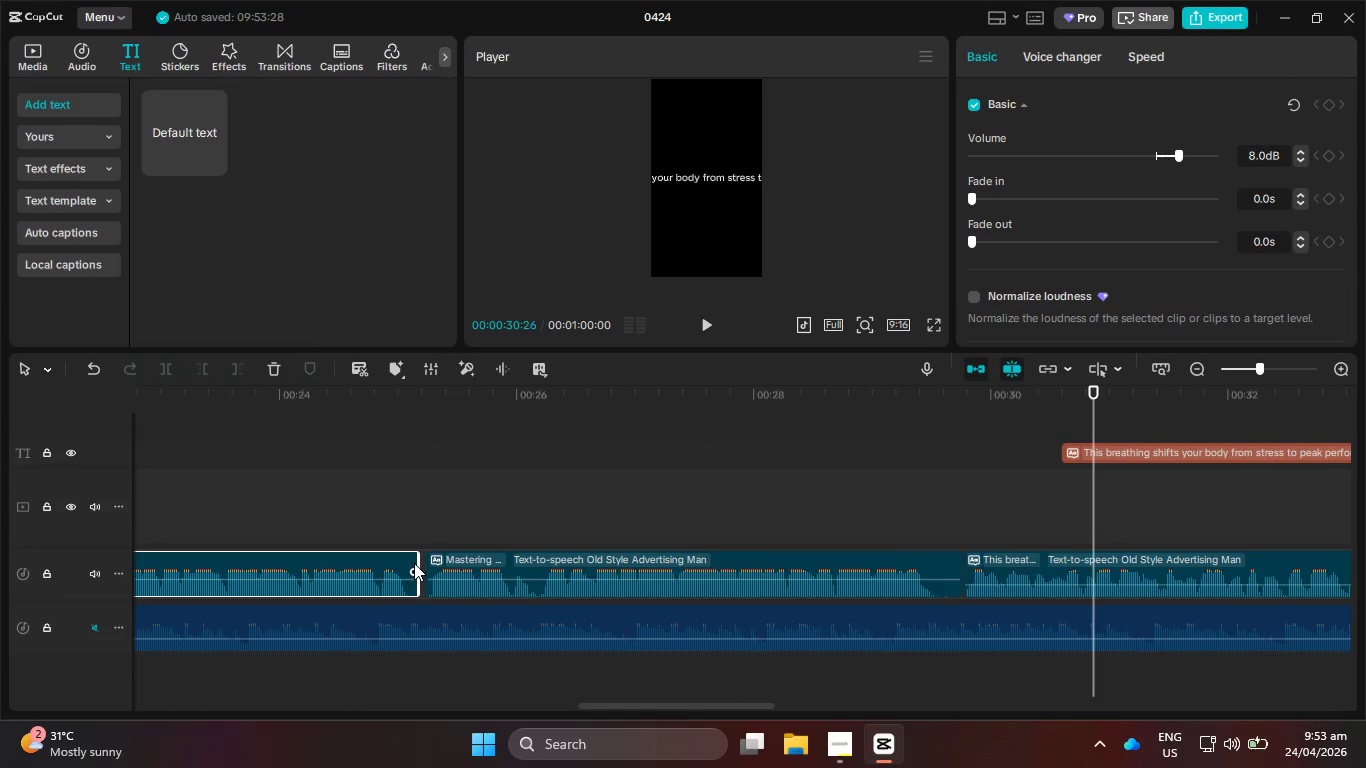 
left_click_drag(start_coordinate=[418, 563], to_coordinate=[434, 565])
 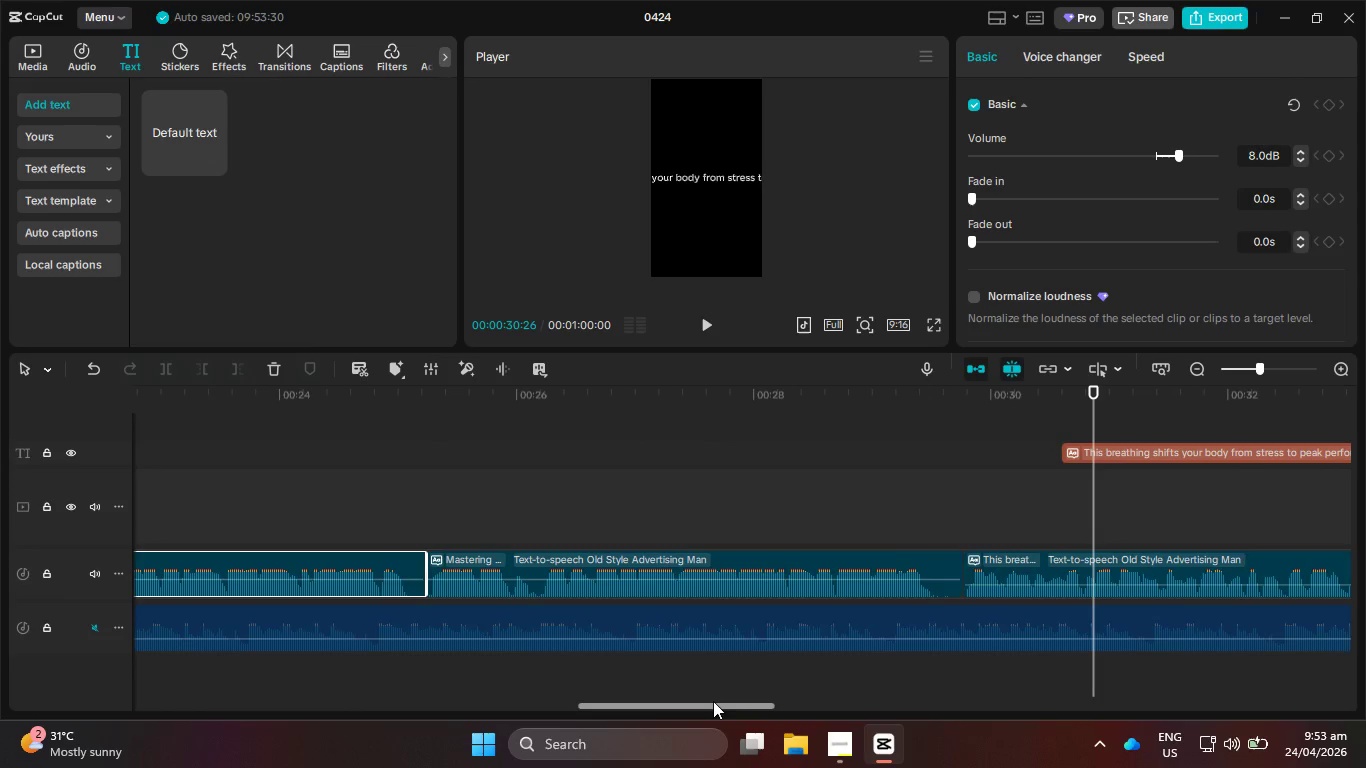 
left_click_drag(start_coordinate=[709, 701], to_coordinate=[788, 701])
 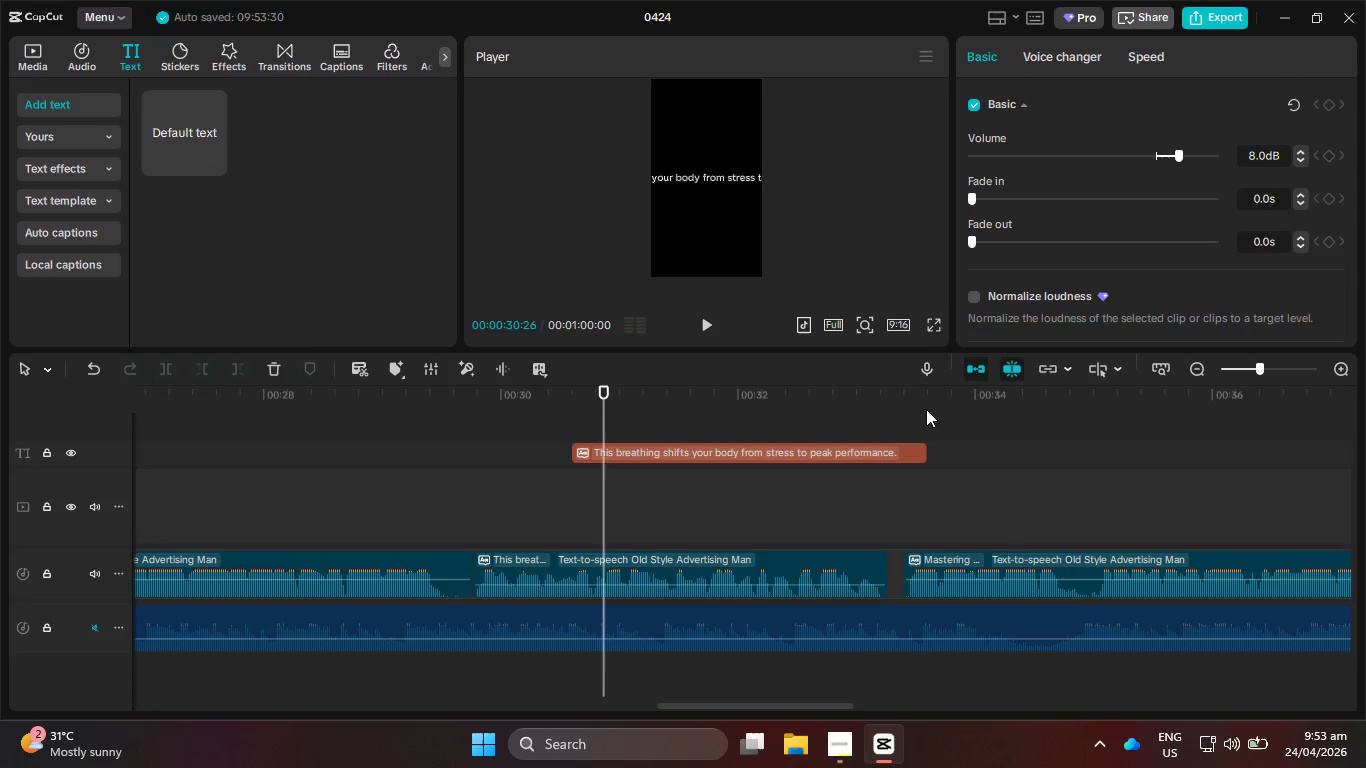 
left_click_drag(start_coordinate=[909, 394], to_coordinate=[899, 399])
 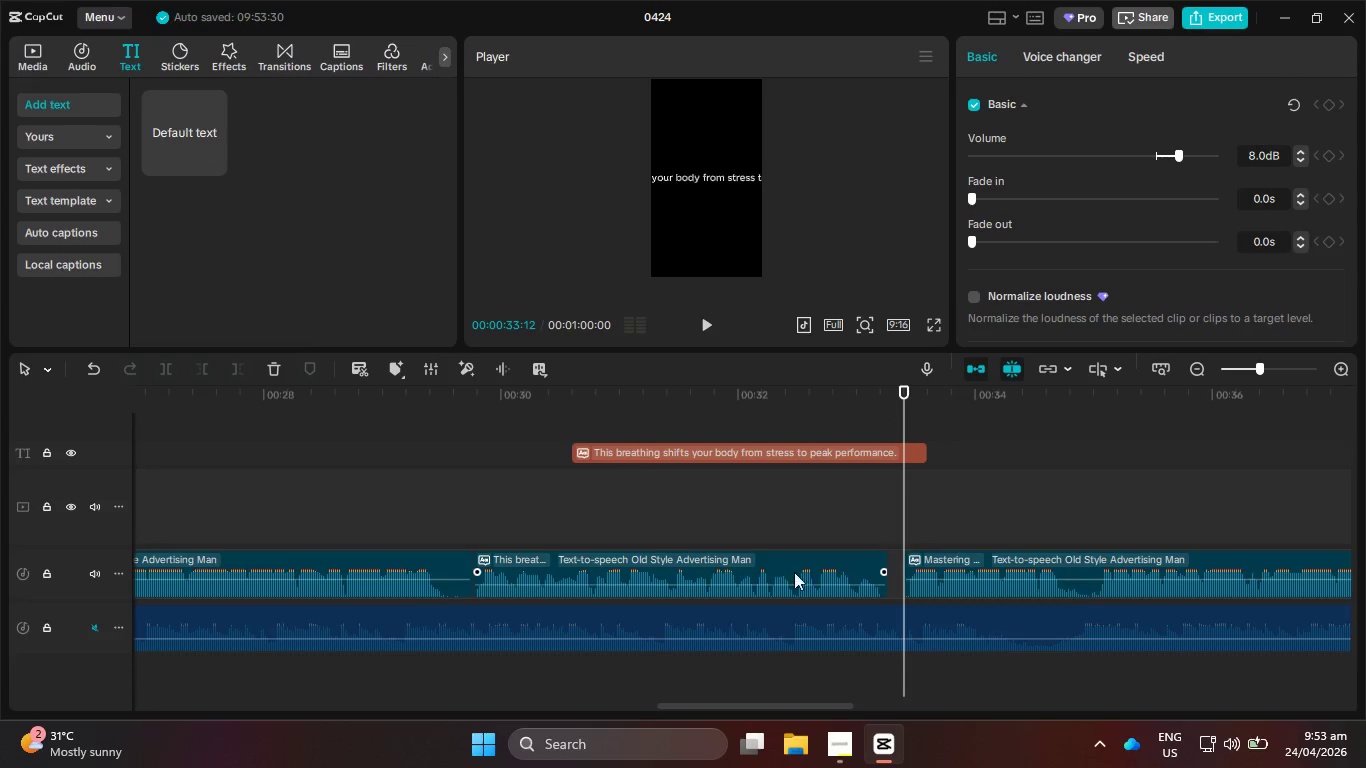 
left_click([848, 560])
 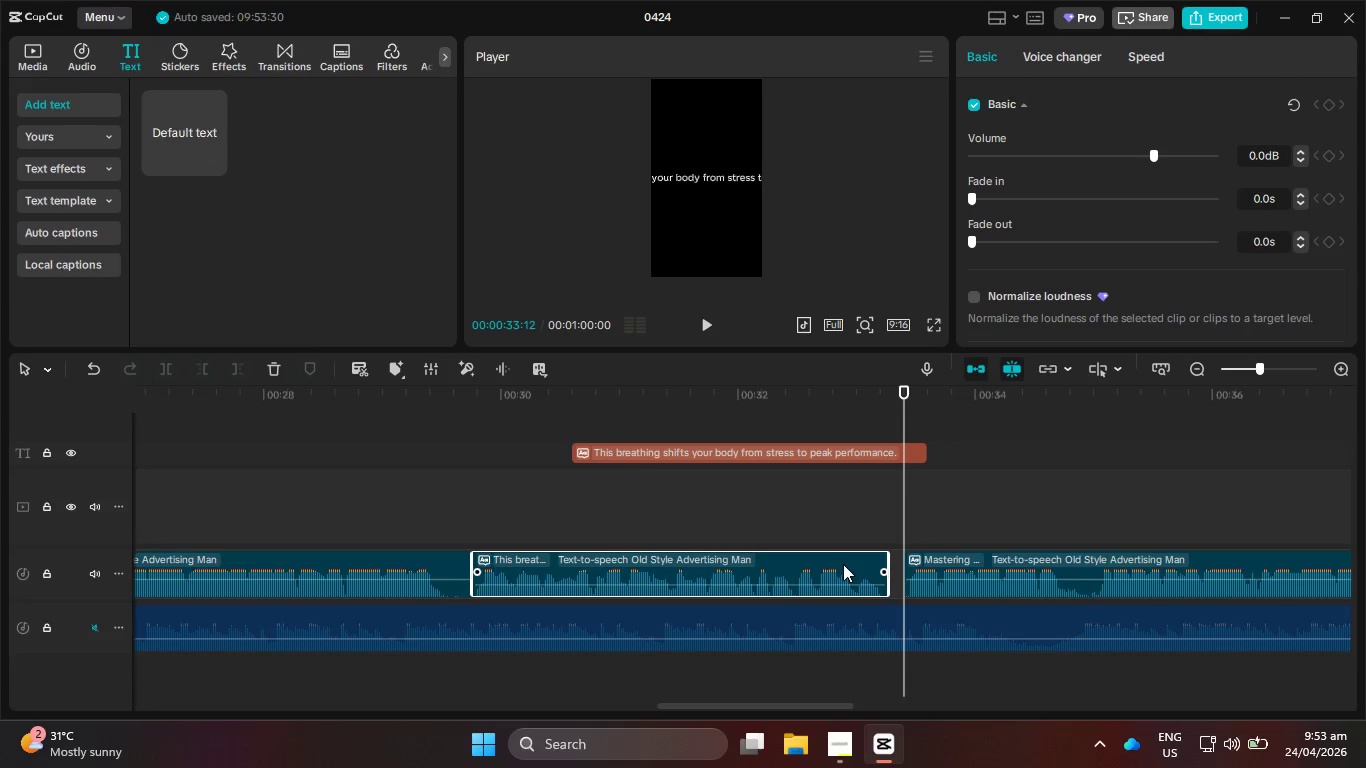 
left_click_drag(start_coordinate=[843, 564], to_coordinate=[858, 565])
 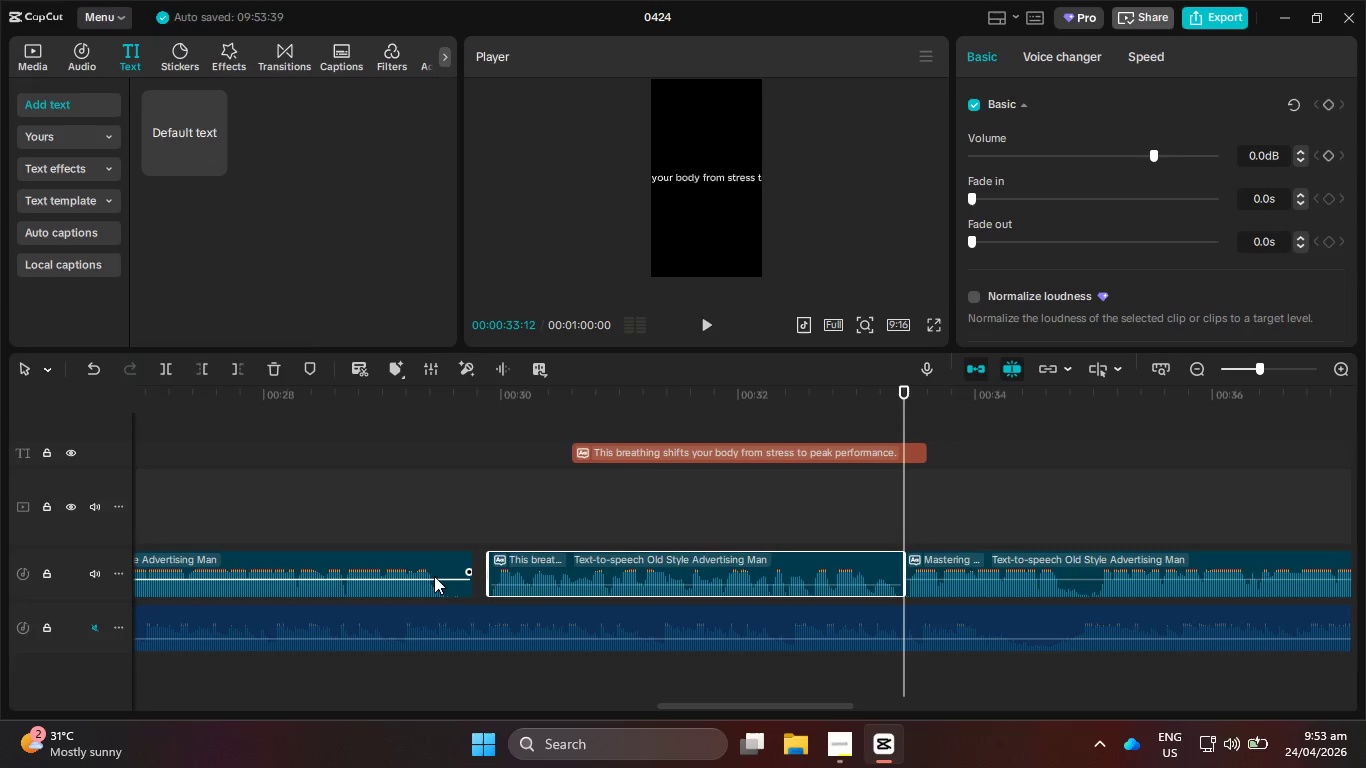 
left_click([434, 576])
 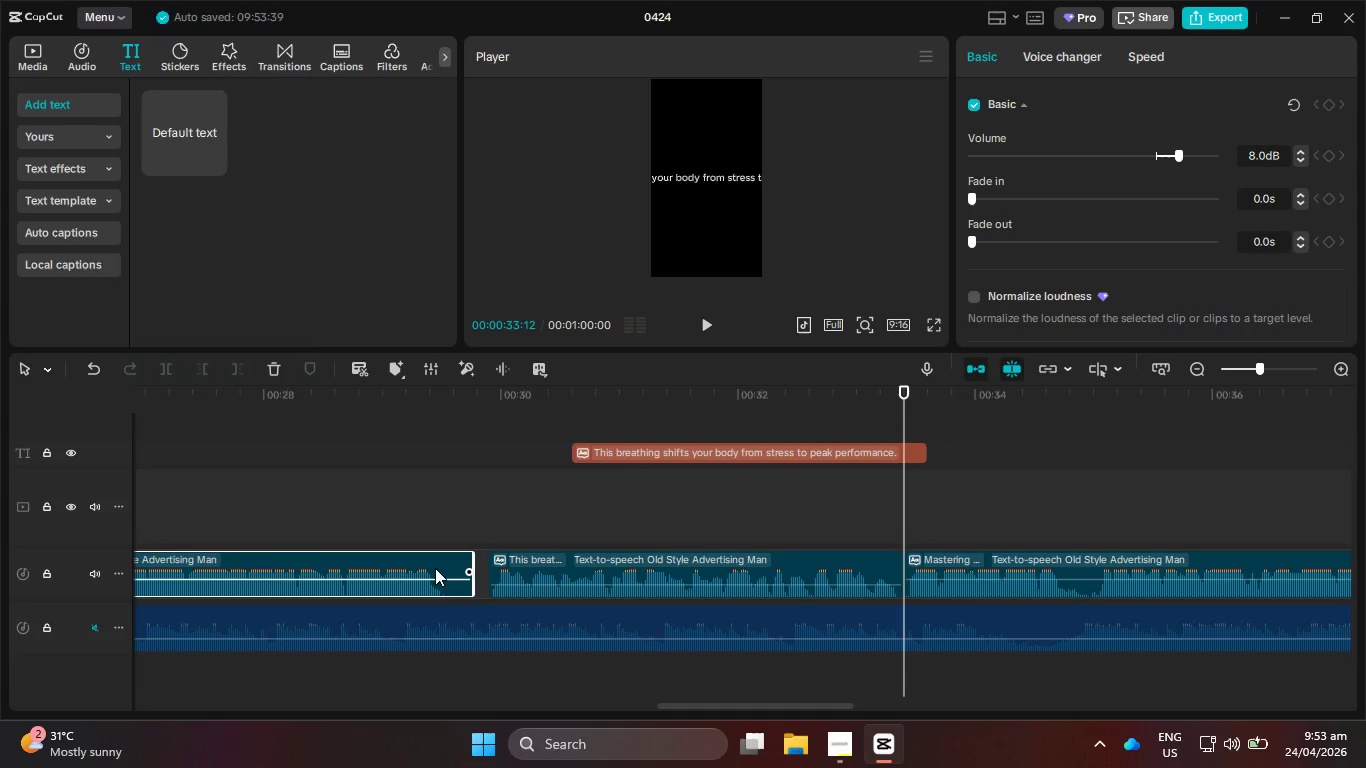 
left_click_drag(start_coordinate=[435, 567], to_coordinate=[455, 565])
 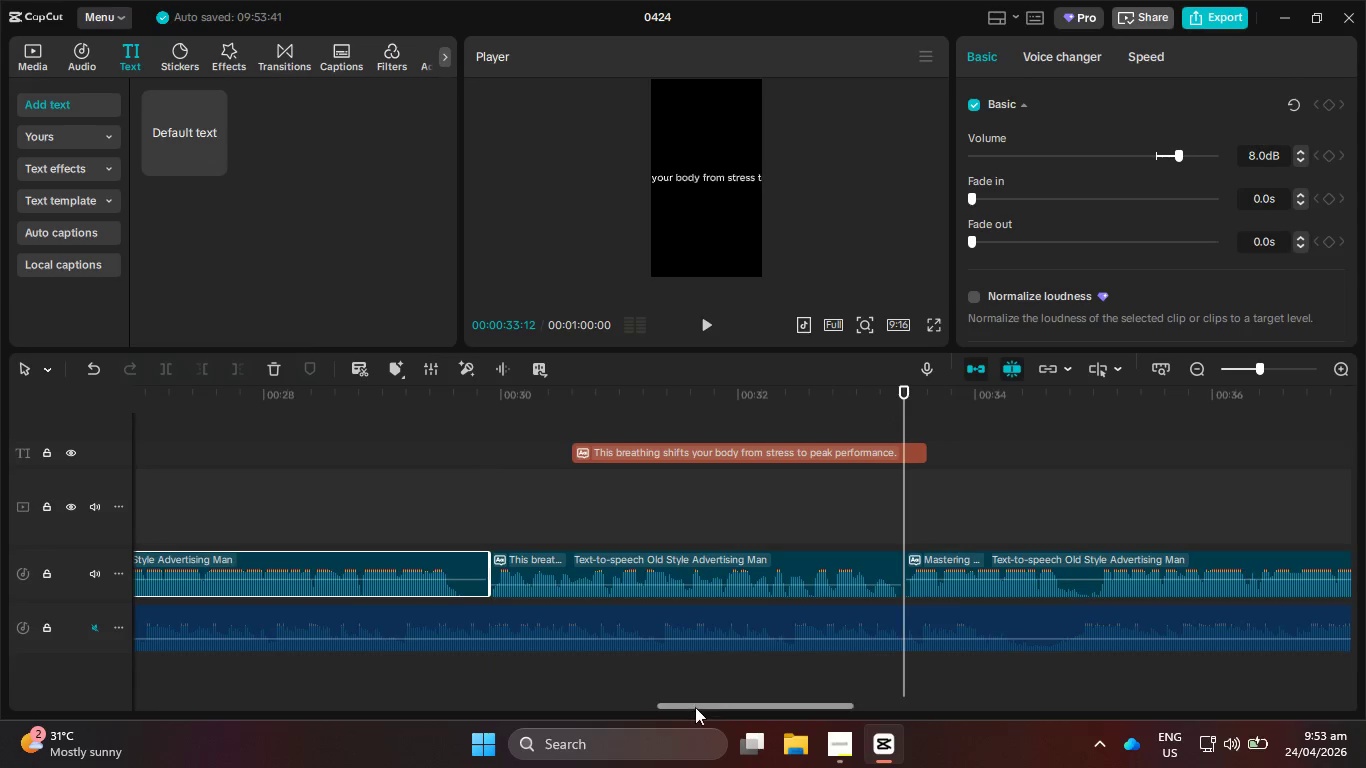 
left_click_drag(start_coordinate=[694, 707], to_coordinate=[515, 684])
 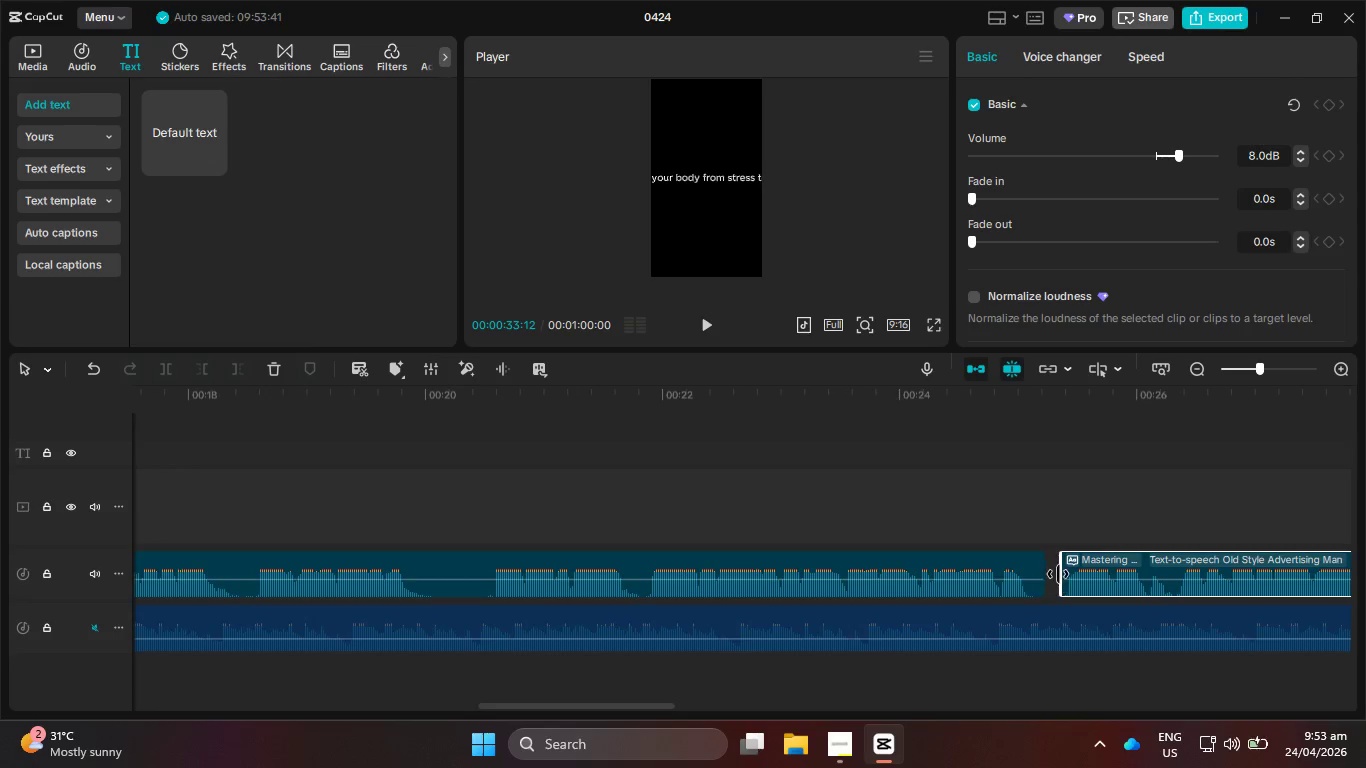 
left_click_drag(start_coordinate=[1059, 572], to_coordinate=[1039, 569])
 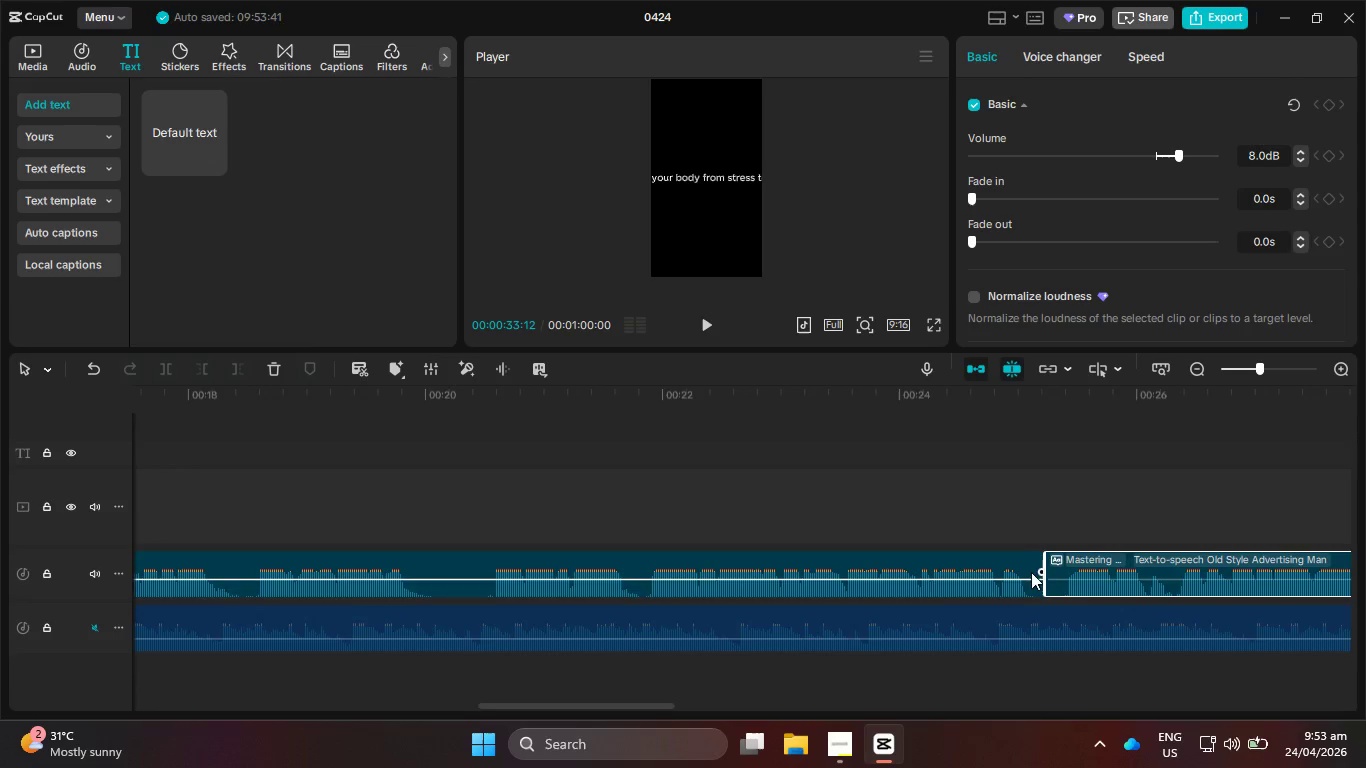 
hold_key(key=ControlLeft, duration=2.92)
scroll: coordinate [1073, 582], scroll_direction: down, amount: 30.0
 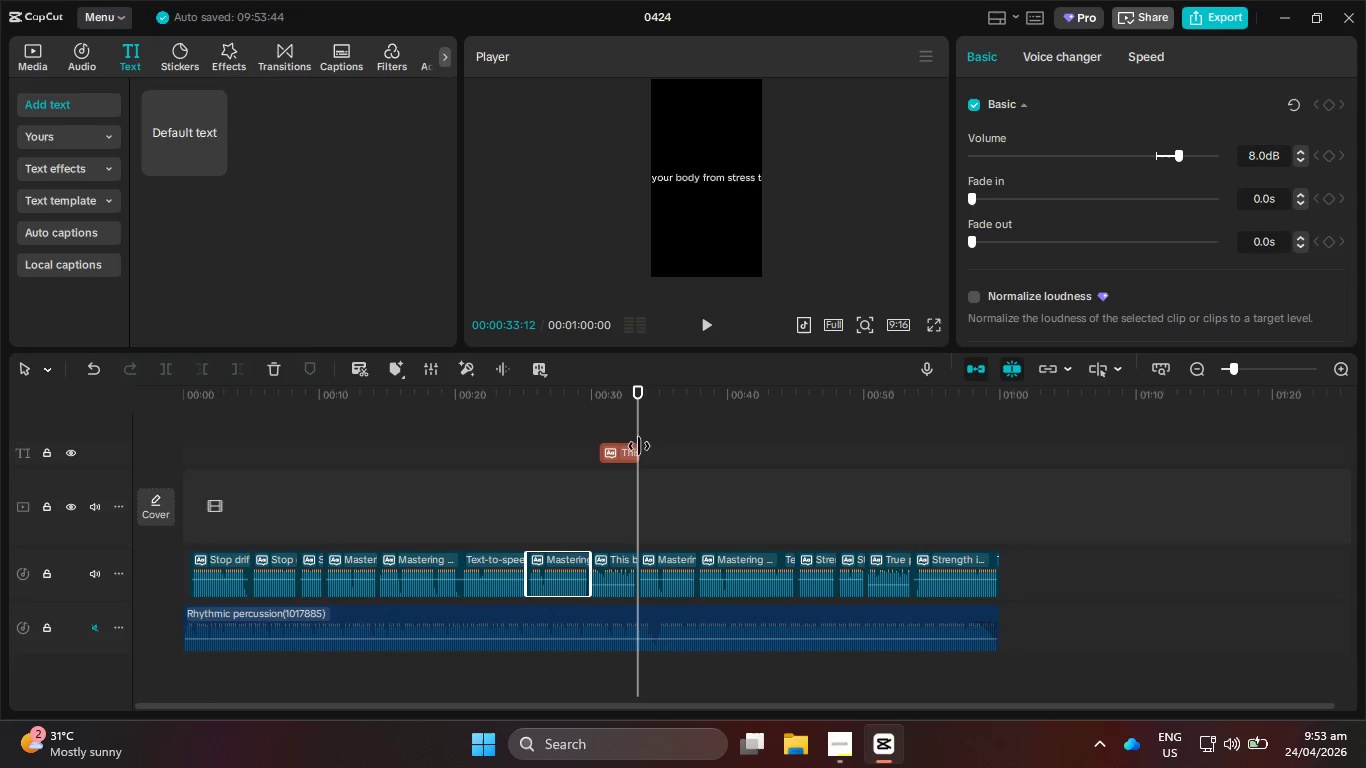 
left_click([604, 451])
 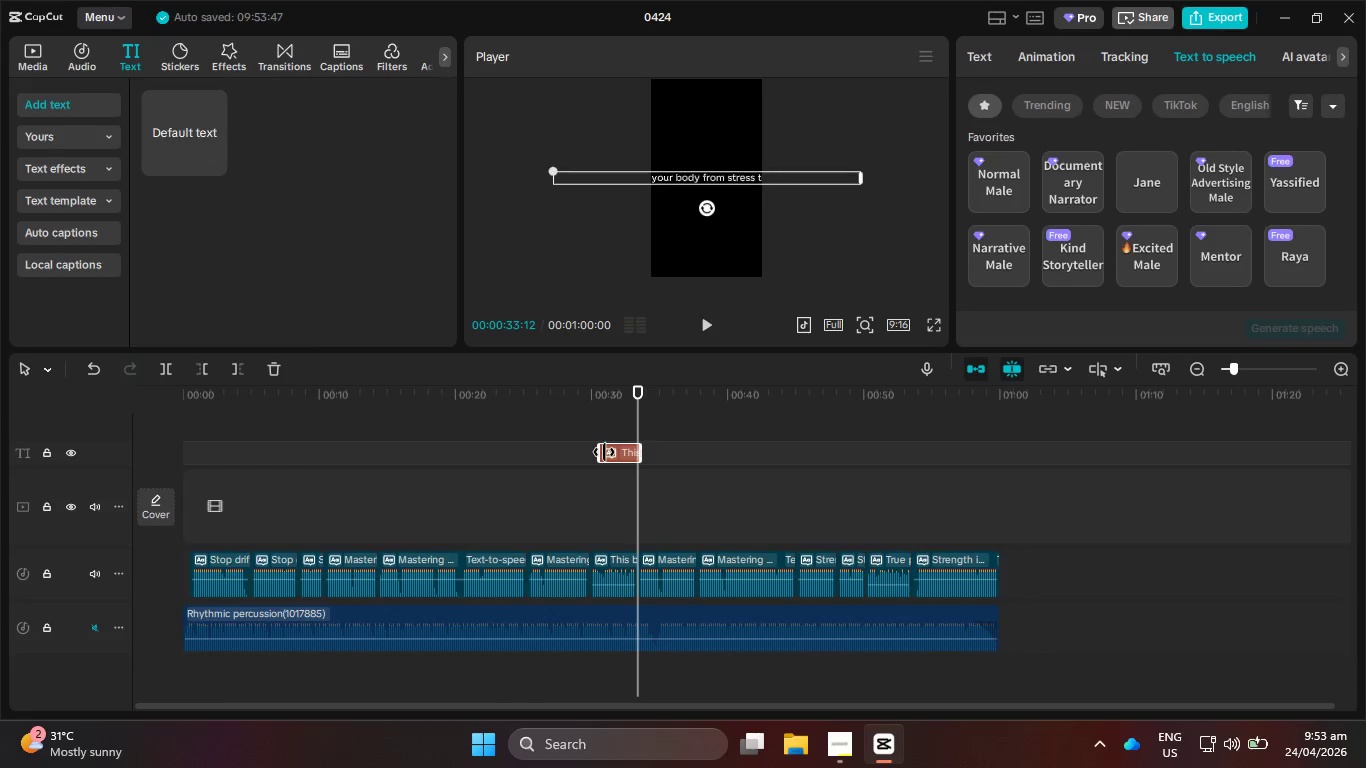 
key(Backspace)
 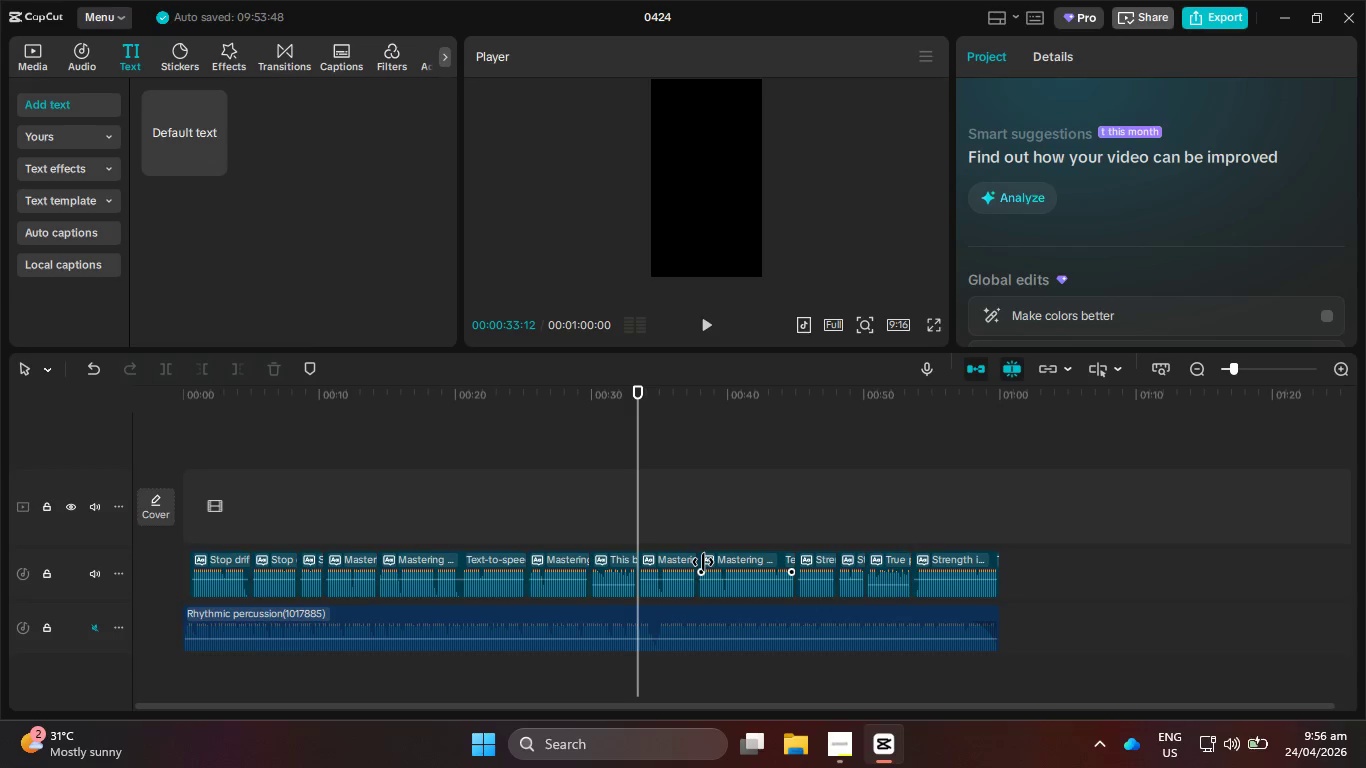 
wait(156.11)
 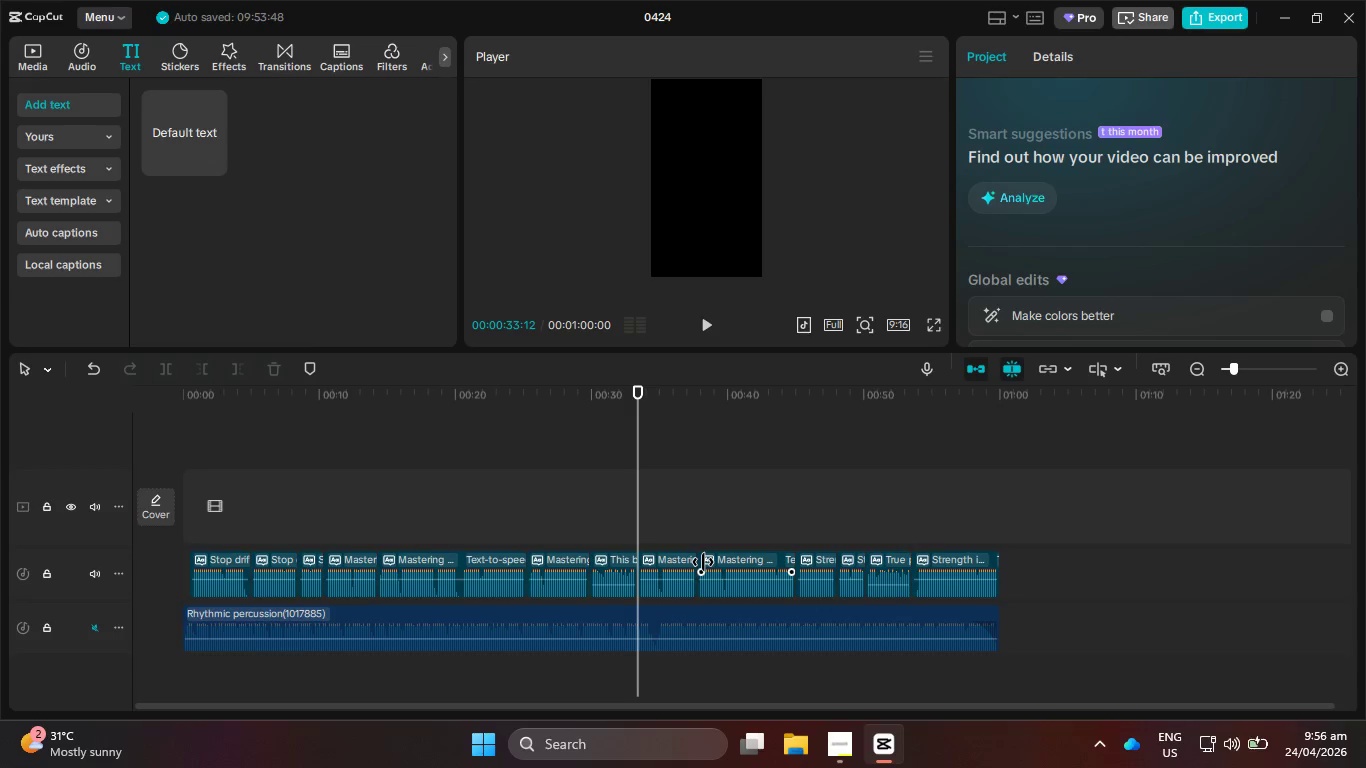 
left_click_drag(start_coordinate=[372, 410], to_coordinate=[136, 412])
 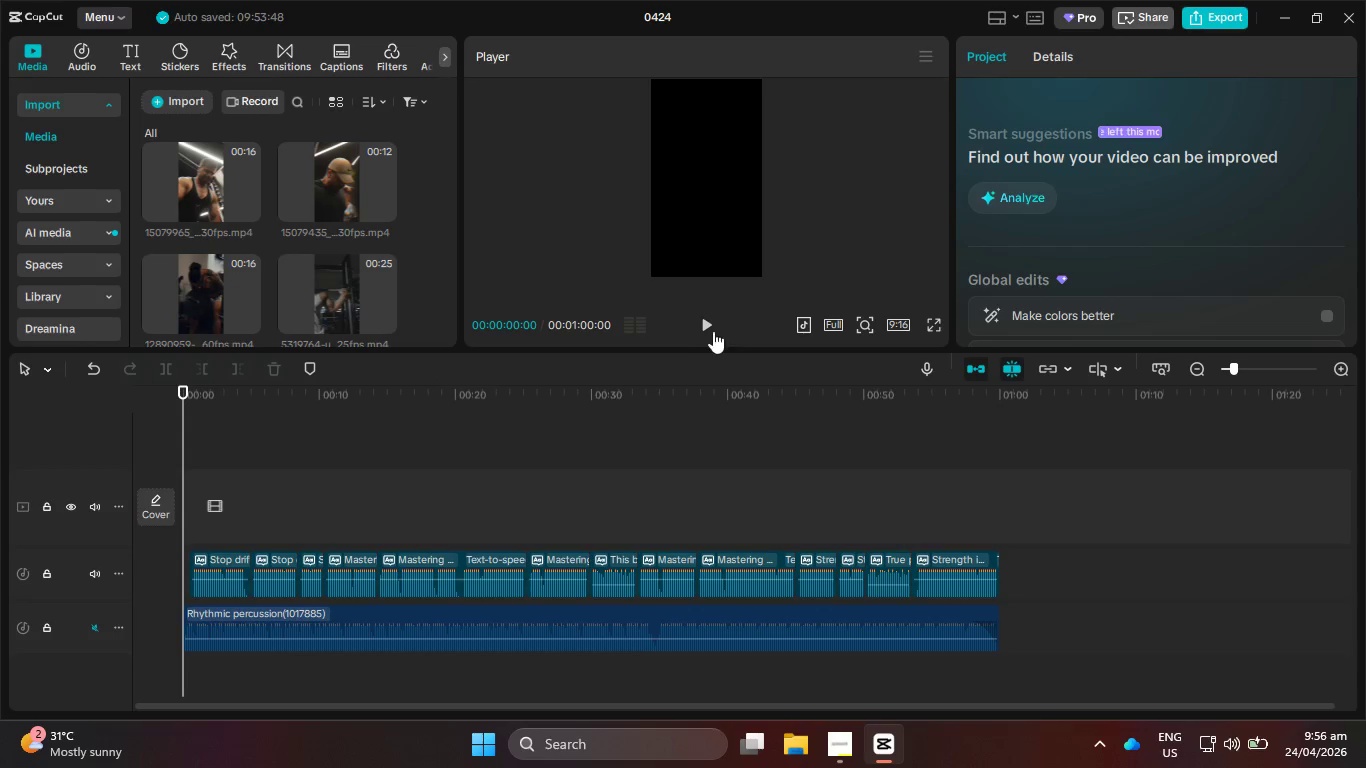 
left_click([704, 327])
 